 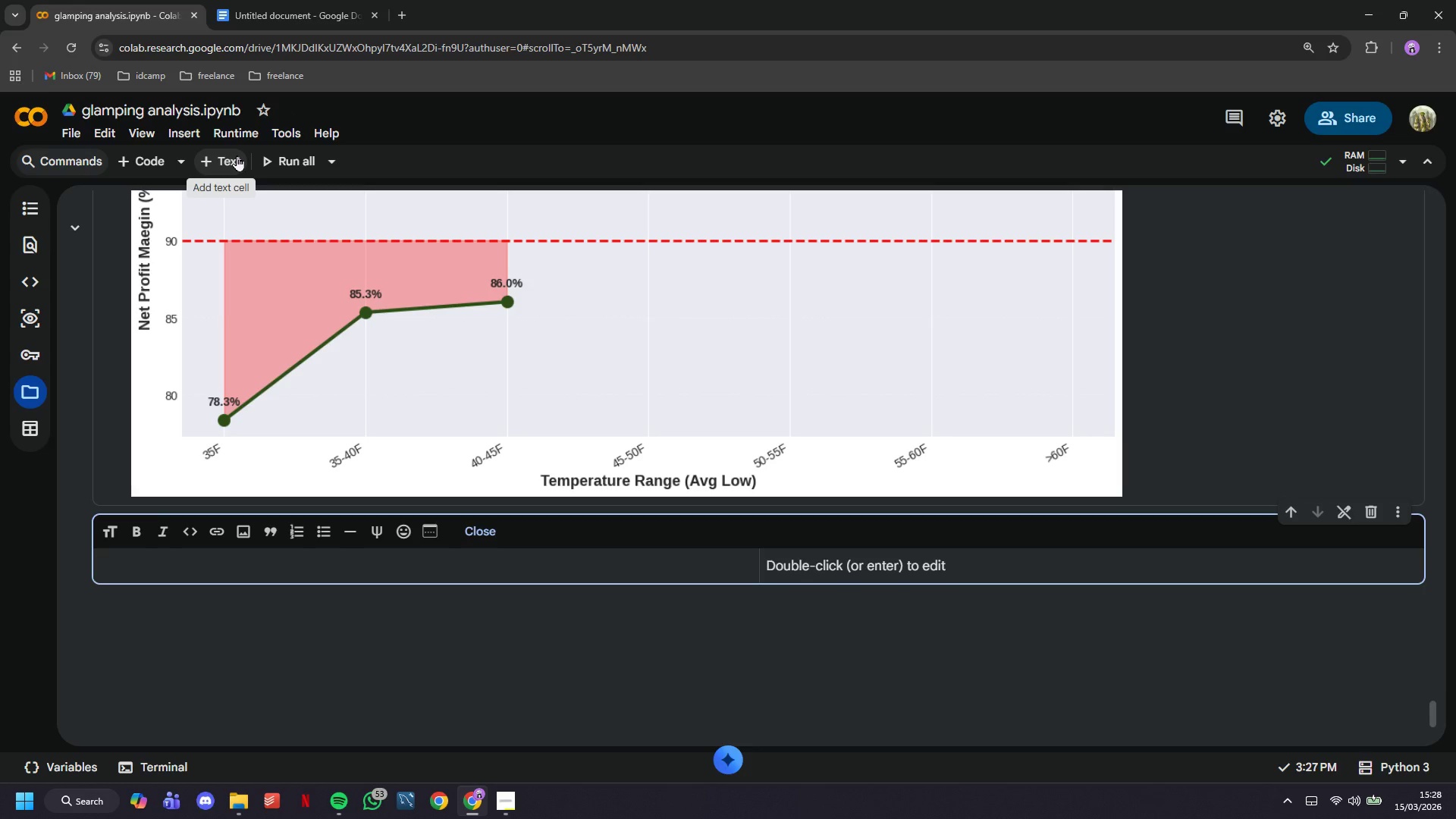 
type(## 8. Ece)
key(Backspace)
key(Backspace)
type(xecutiv eSummary)
 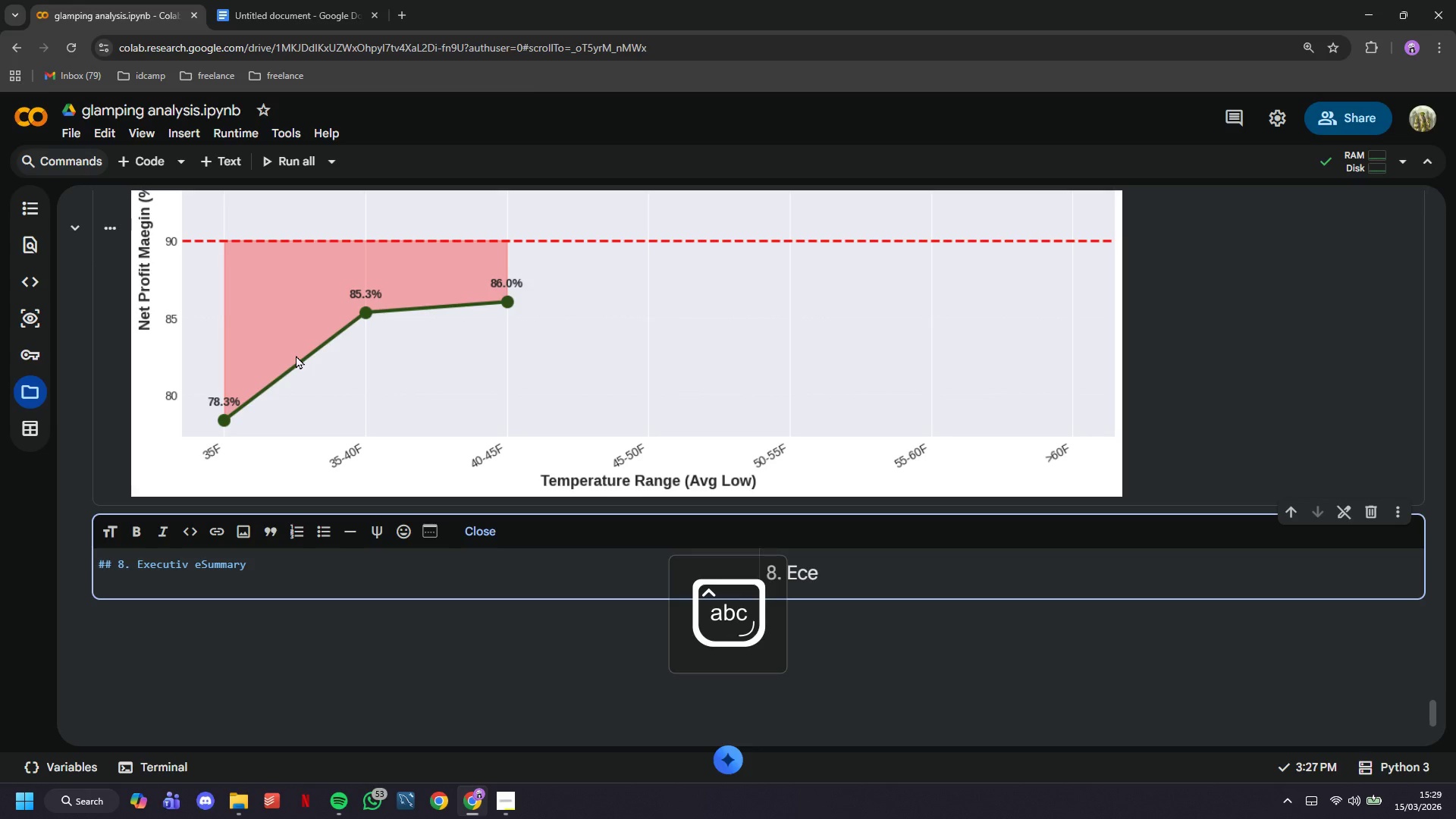 
key(ArrowLeft)
 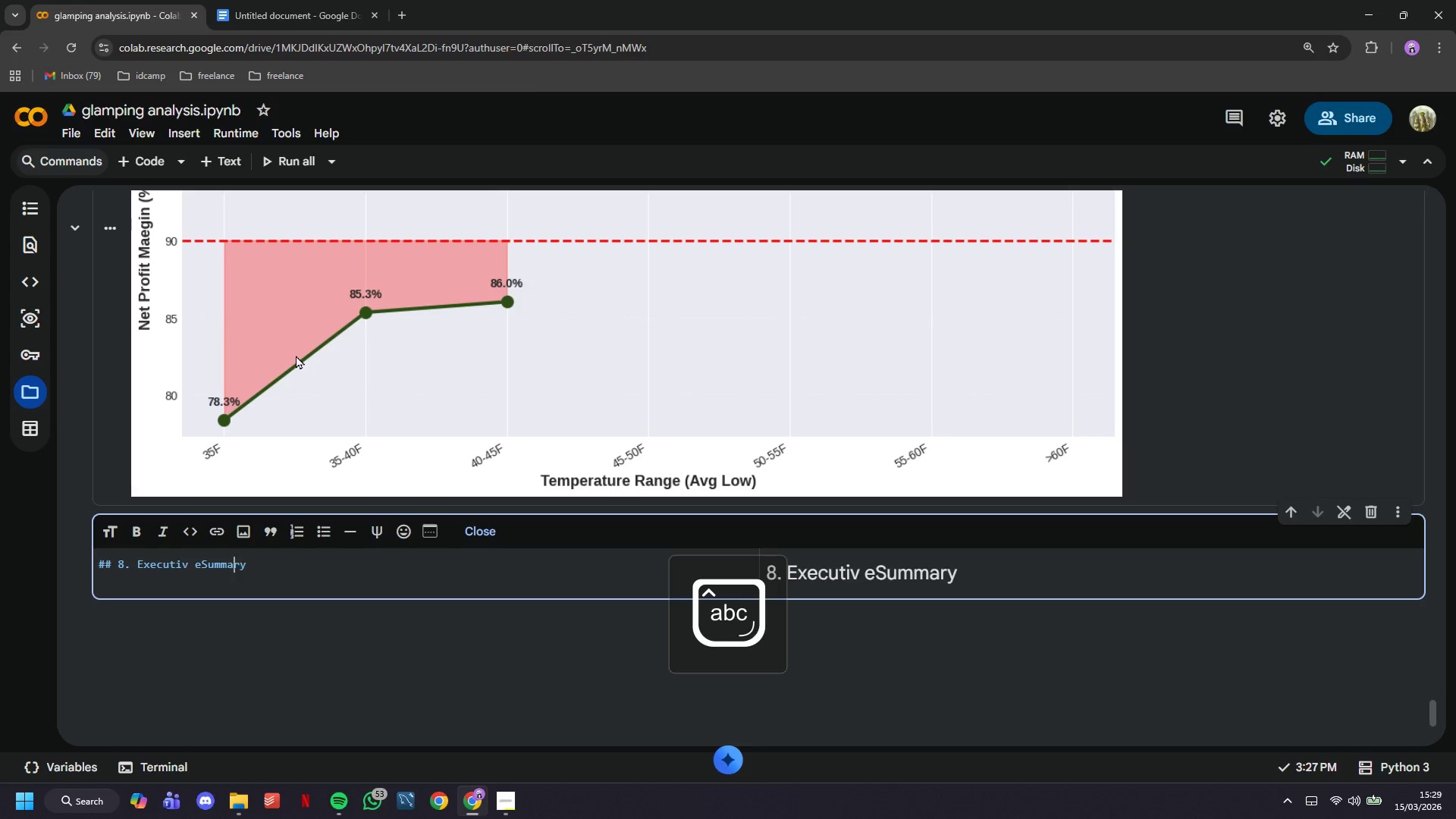 
key(ArrowLeft)
 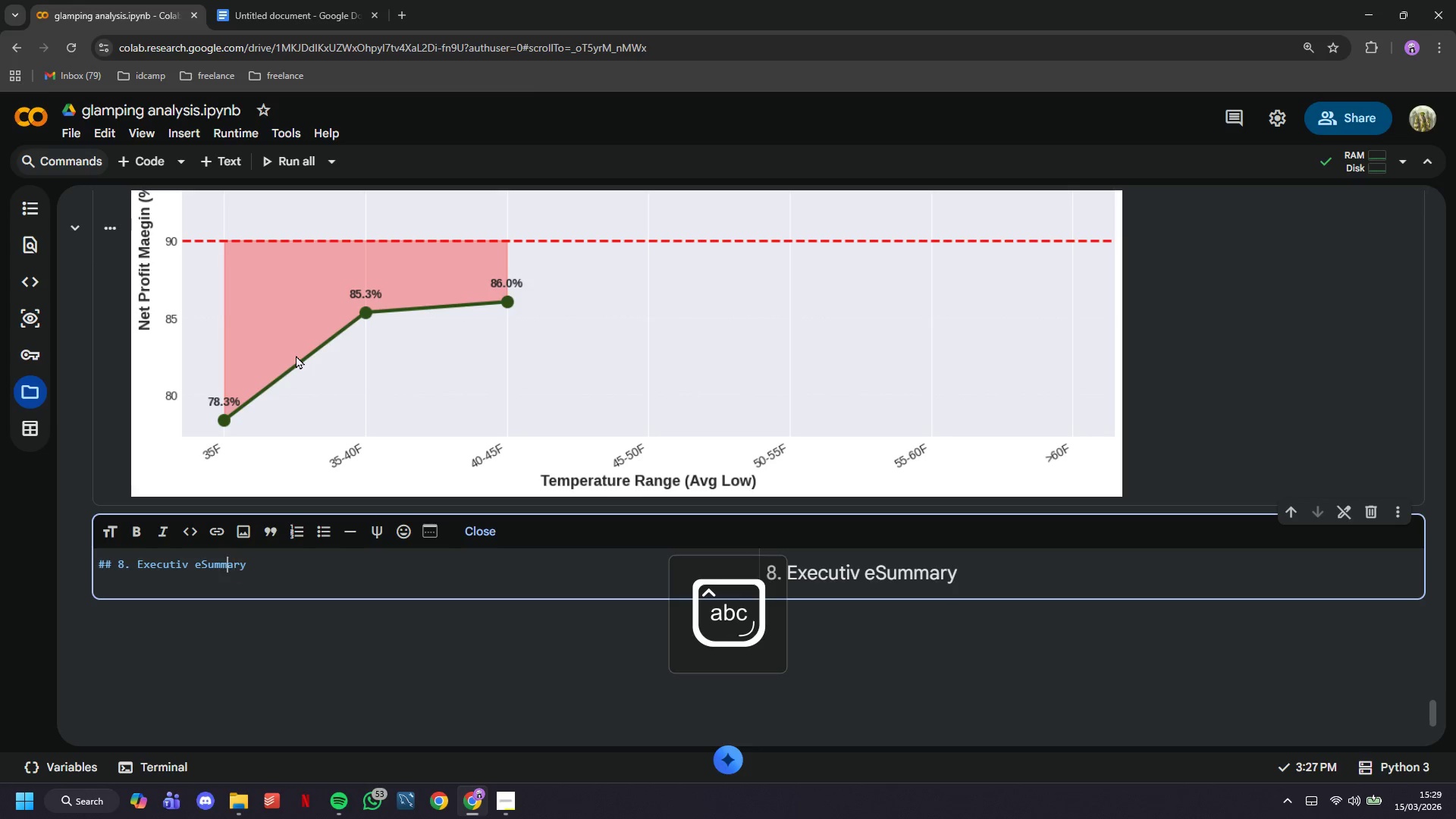 
key(ArrowLeft)
 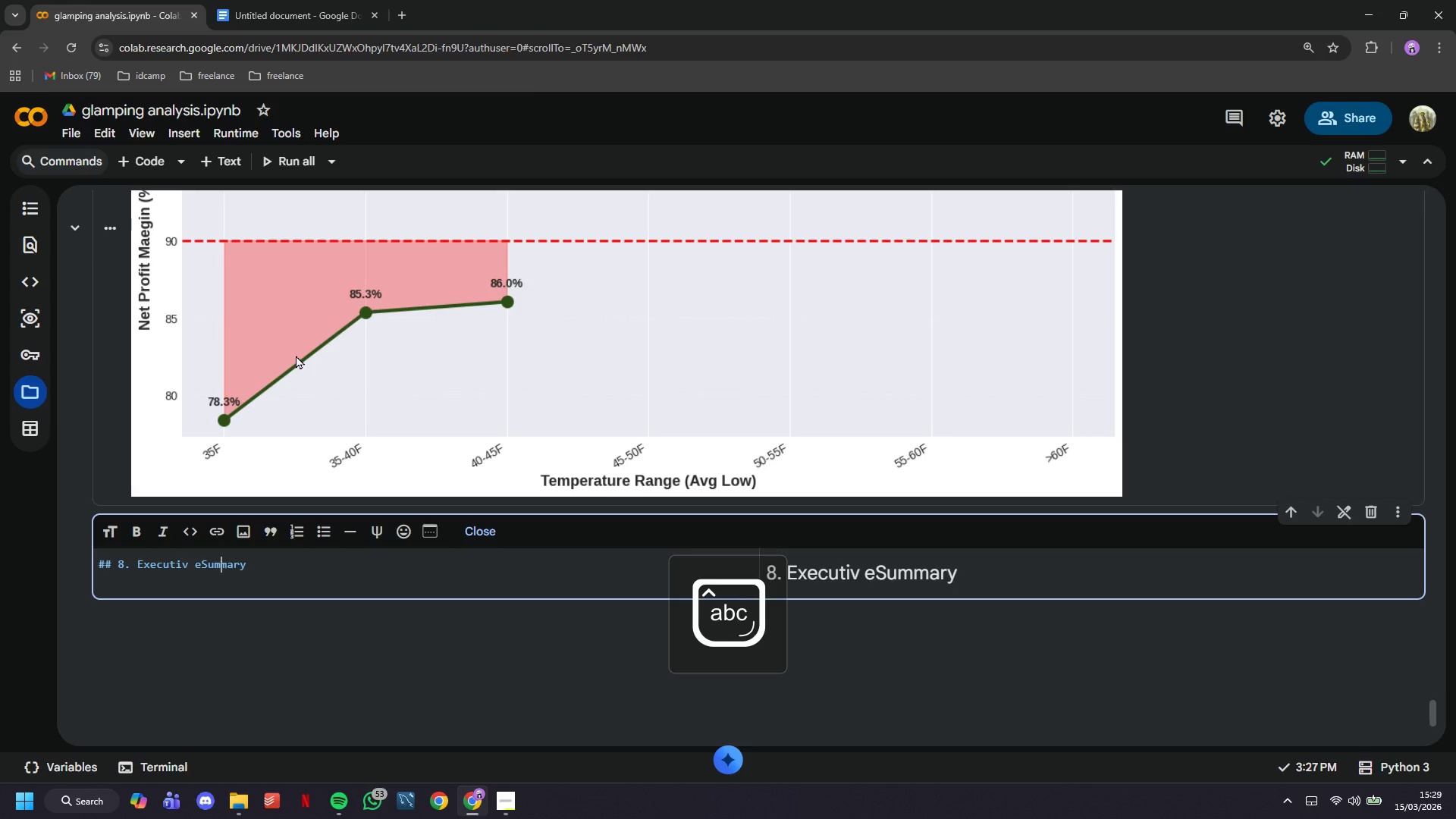 
key(ArrowLeft)
 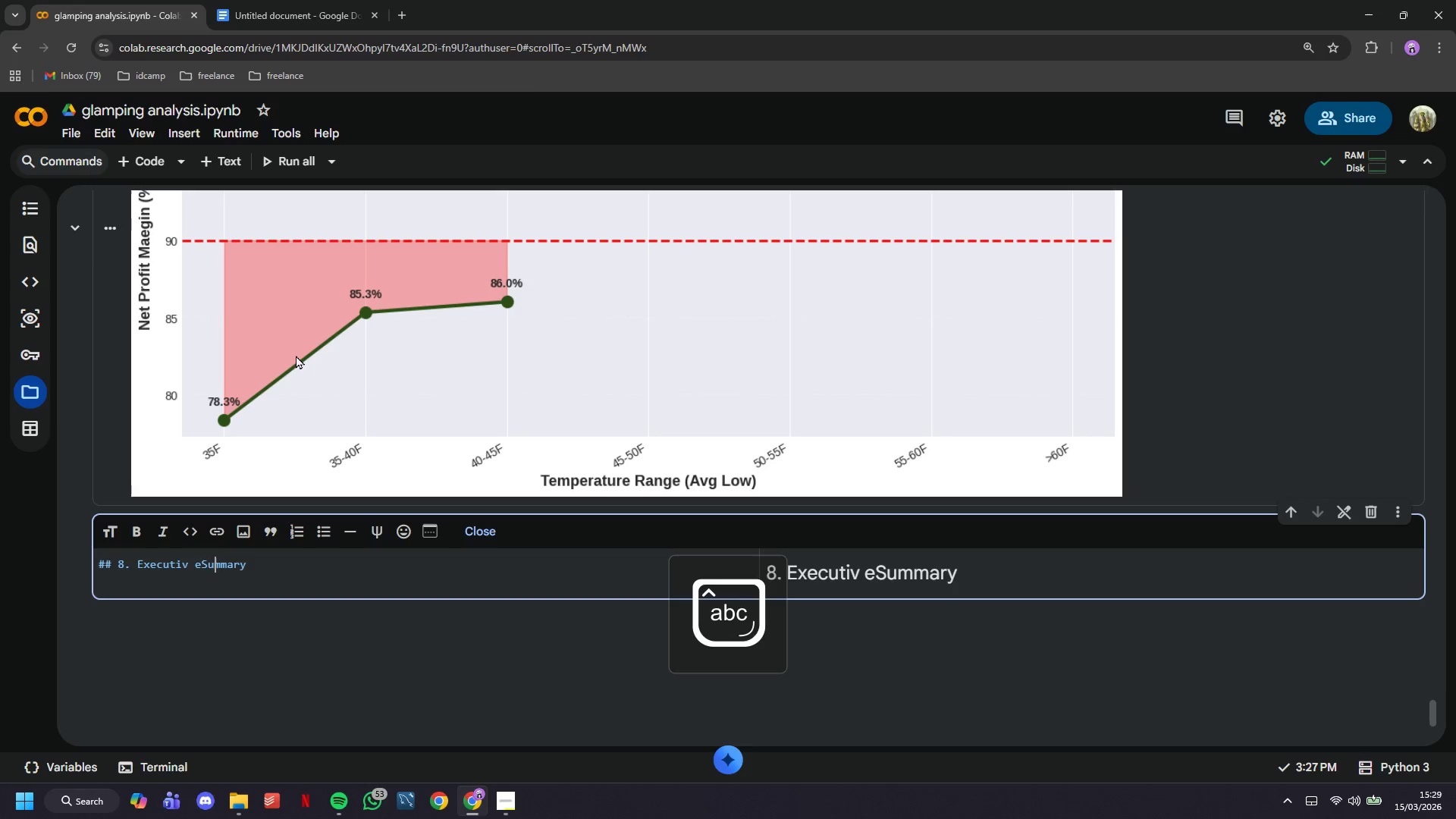 
key(ArrowLeft)
 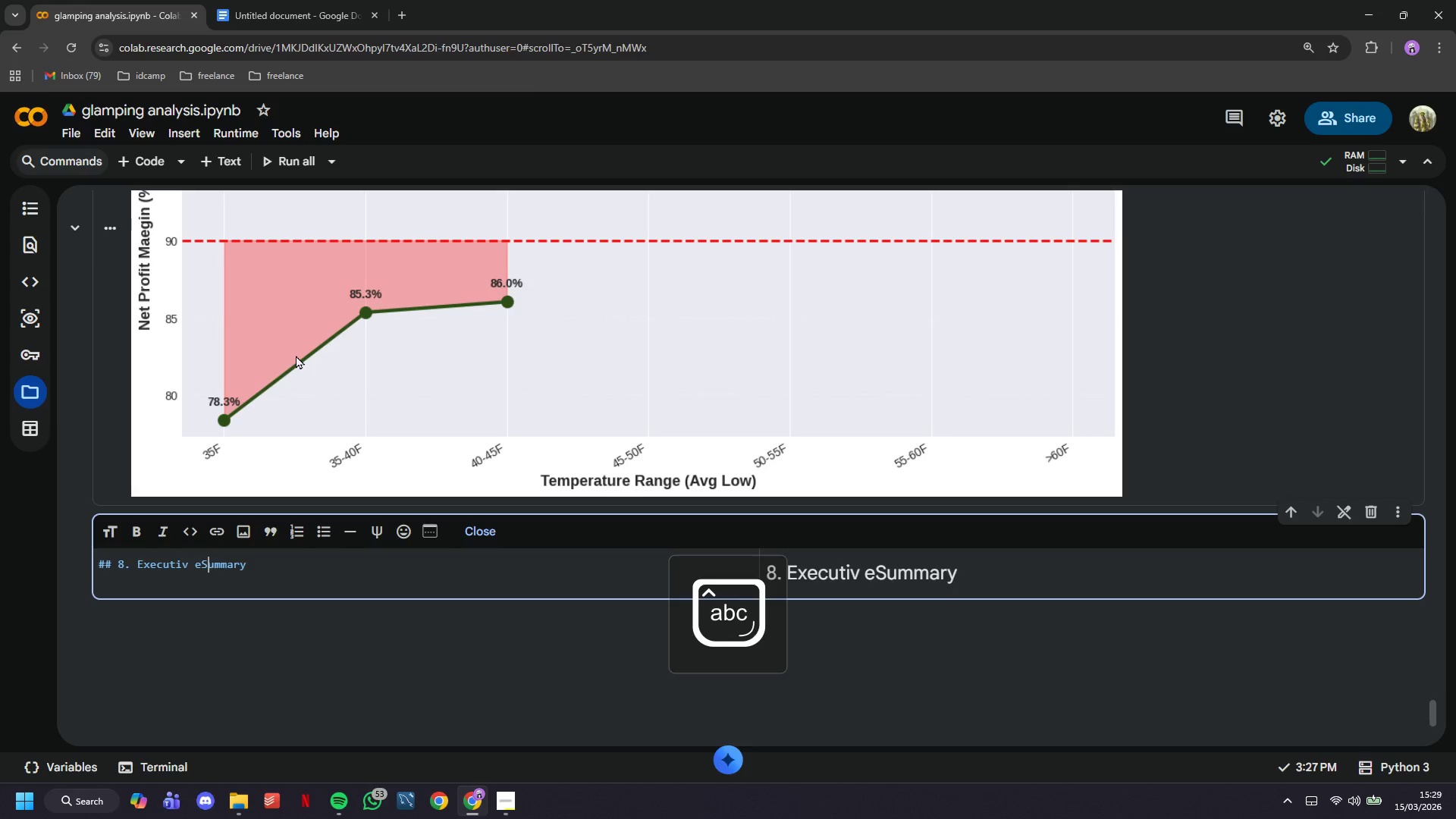 
key(ArrowLeft)
 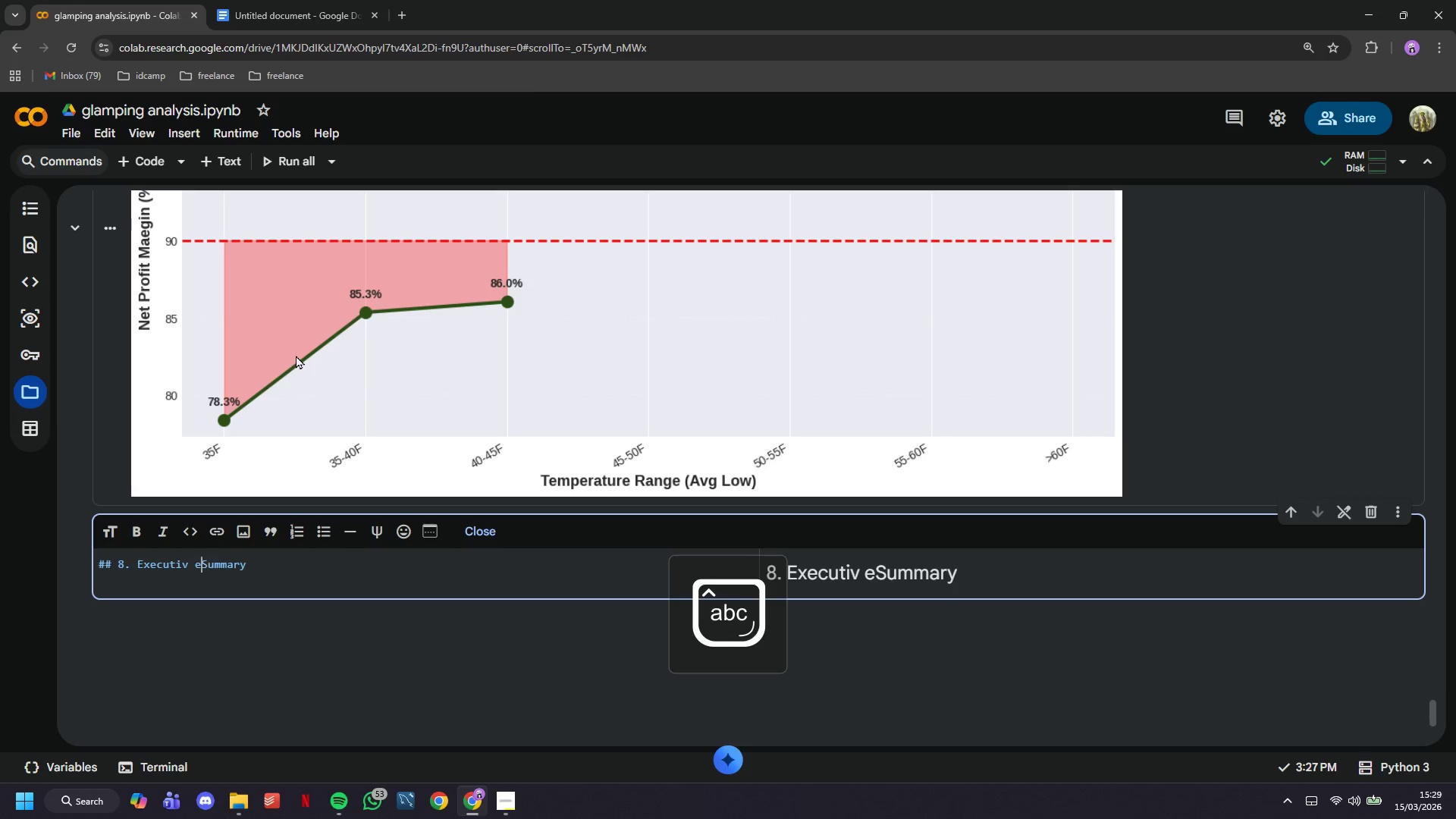 
key(ArrowLeft)
 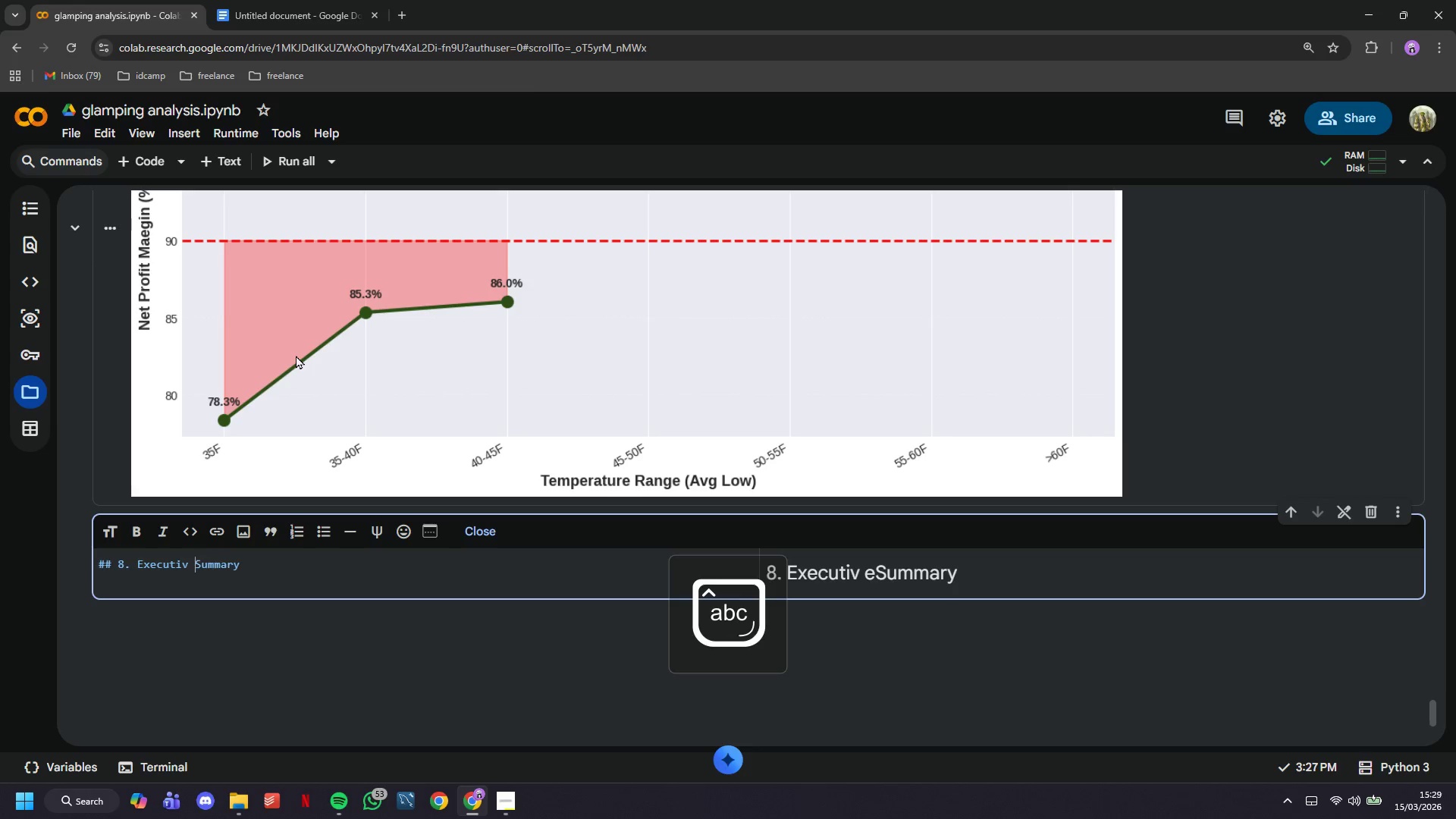 
key(Backspace)
 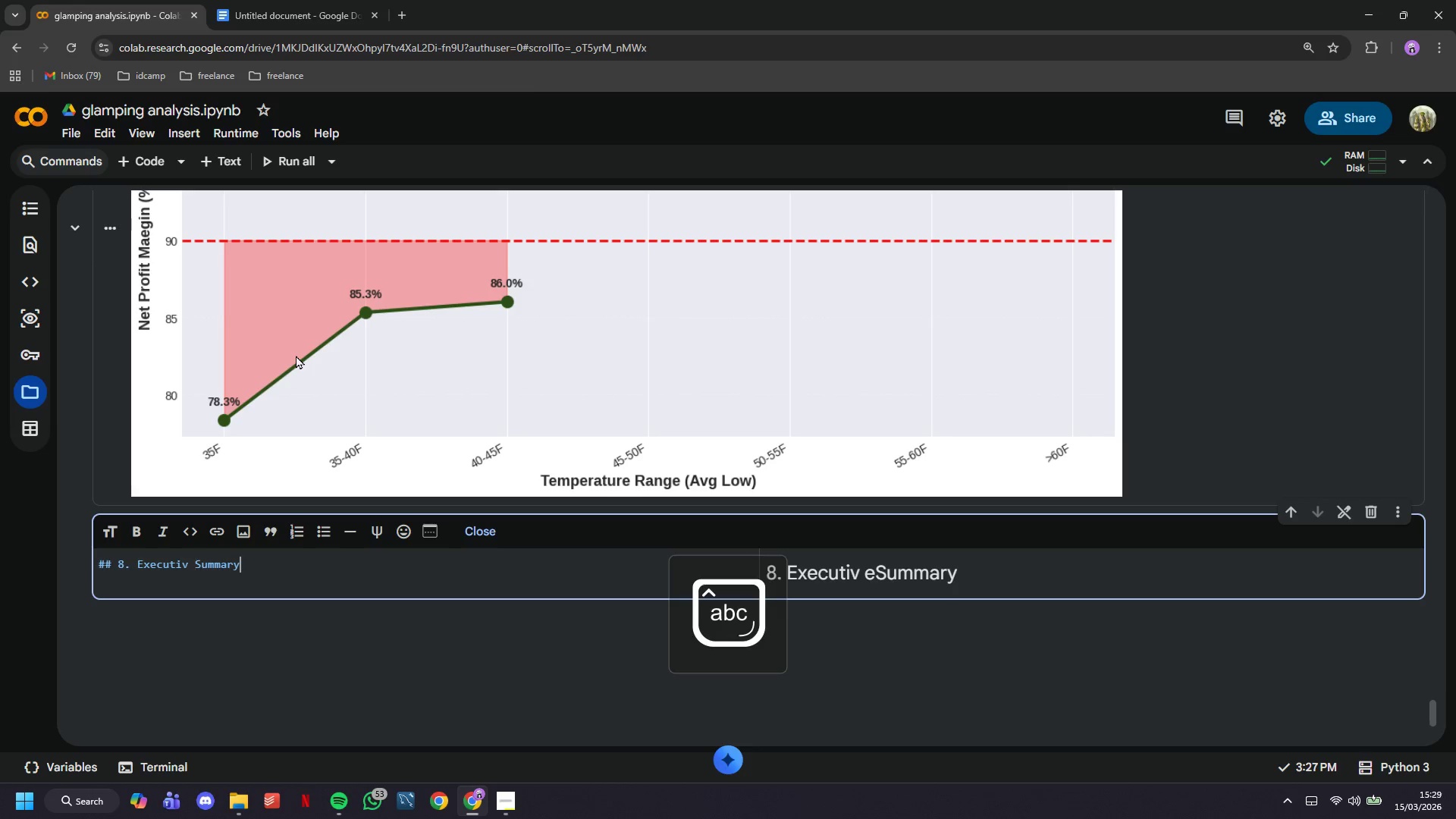 
key(ArrowDown)
 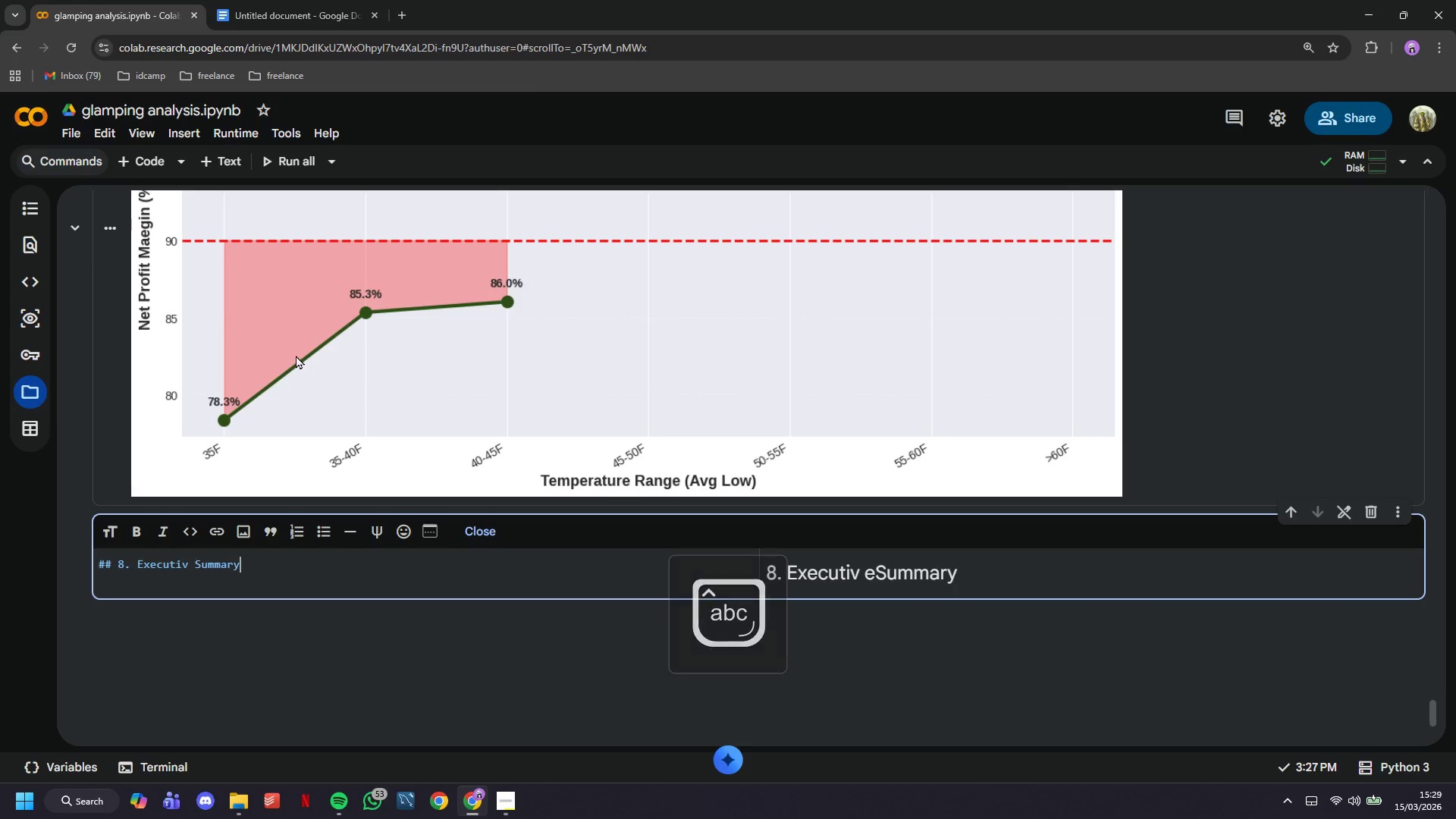 
key(ArrowDown)
 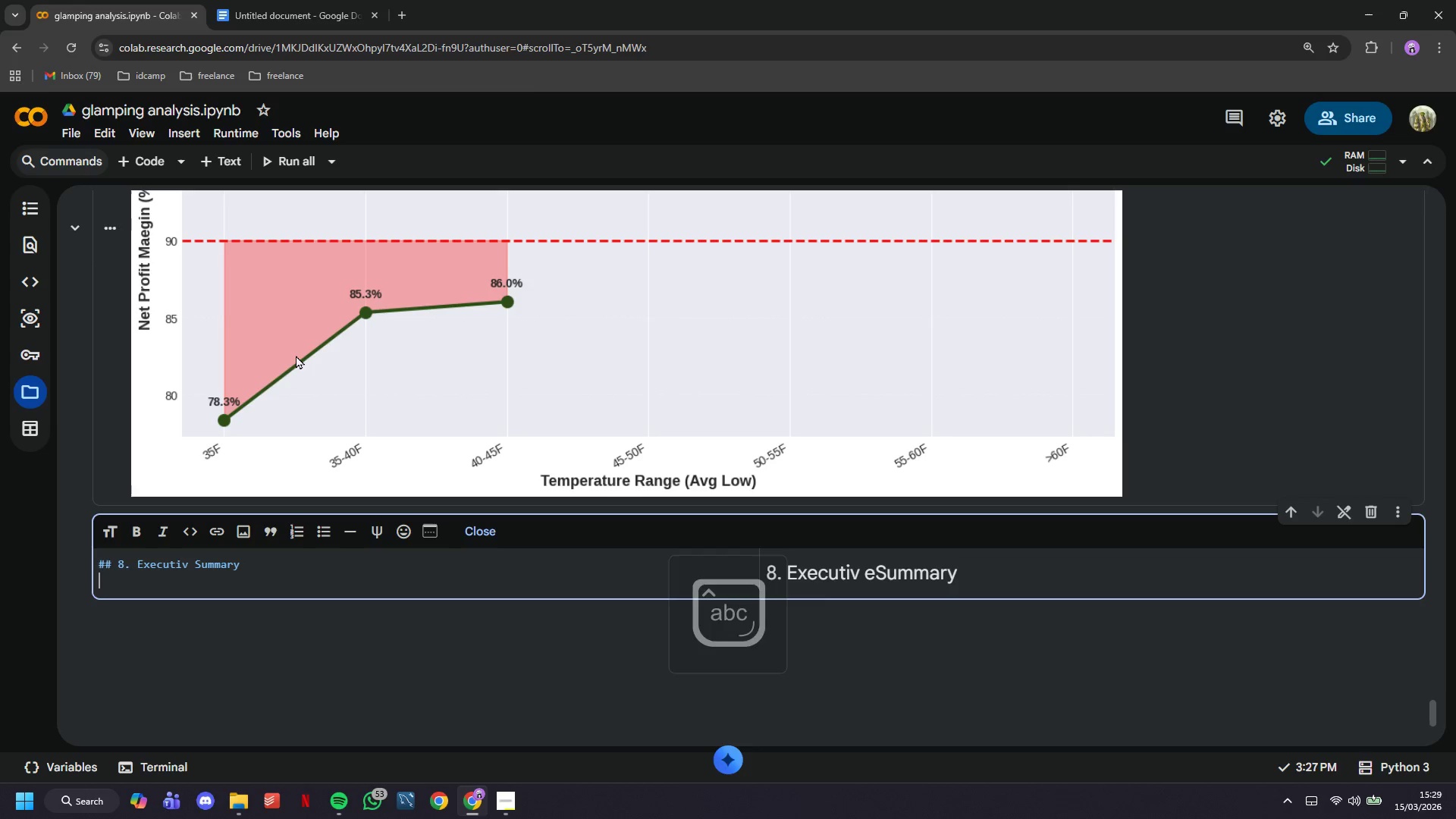 
key(Enter)
 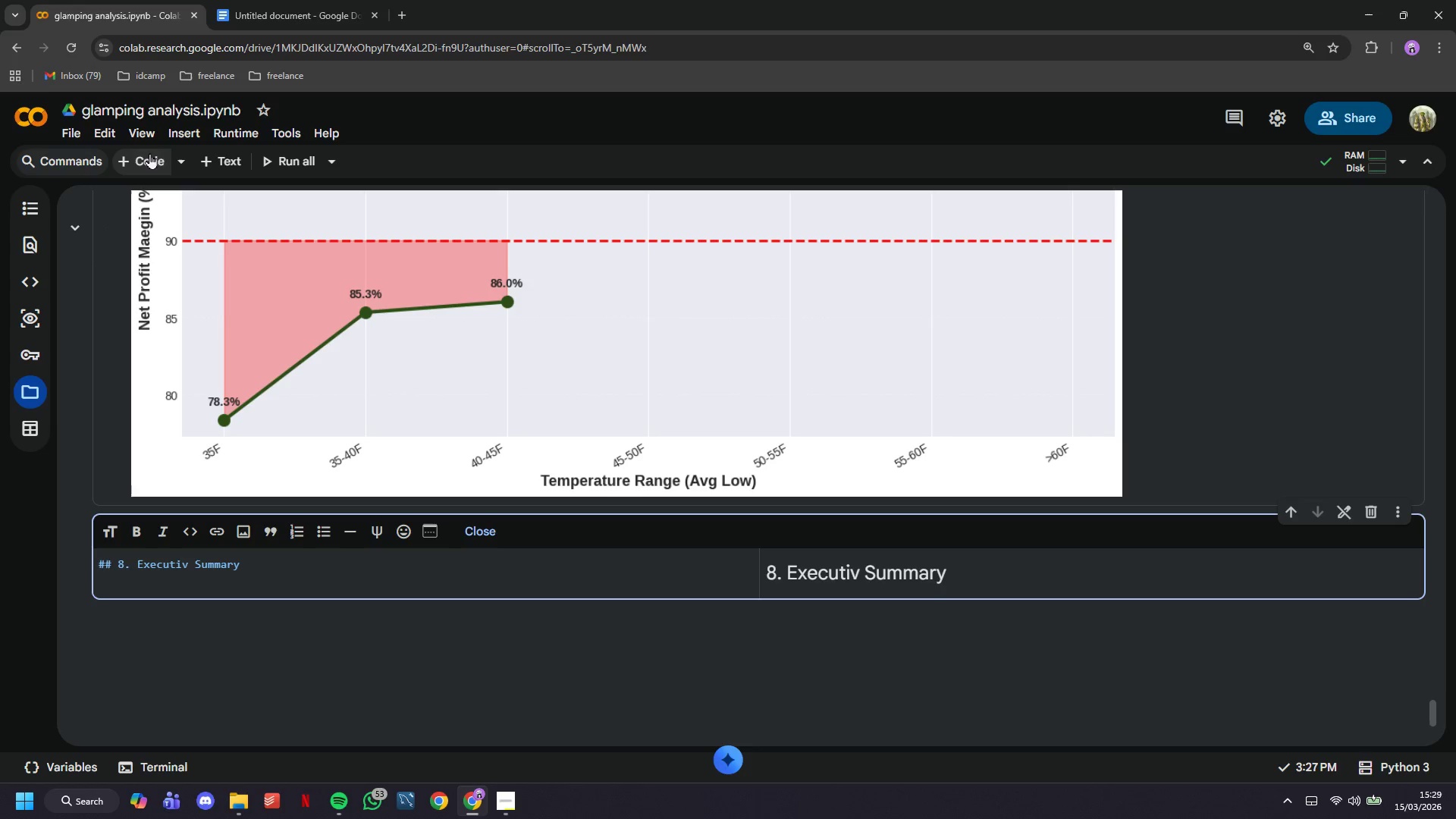 
scroll: coordinate [523, 540], scroll_direction: down, amount: 3.0
 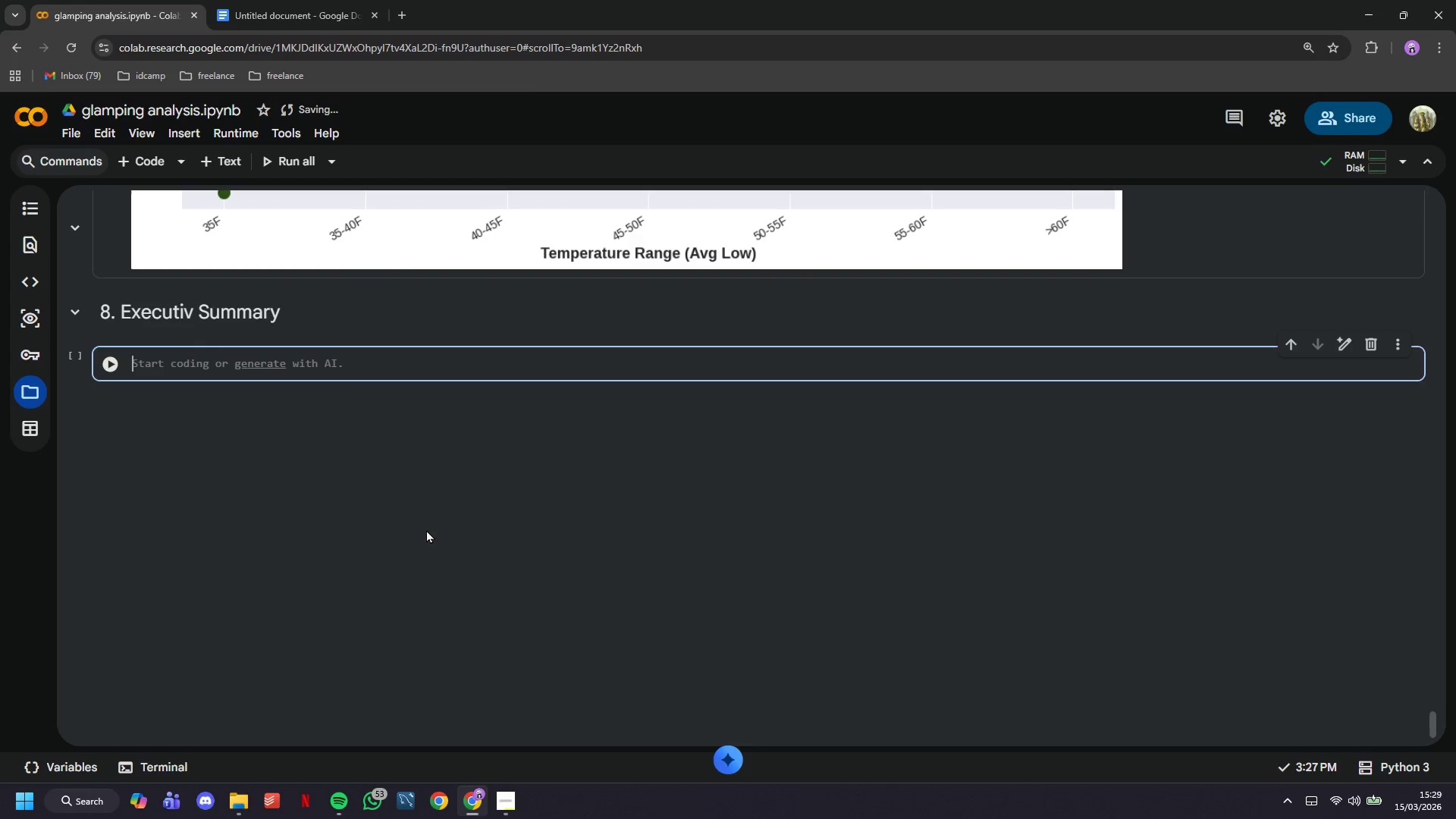 
type(print("Data Processing SummaryL)
key(Backspace)
type(: )
 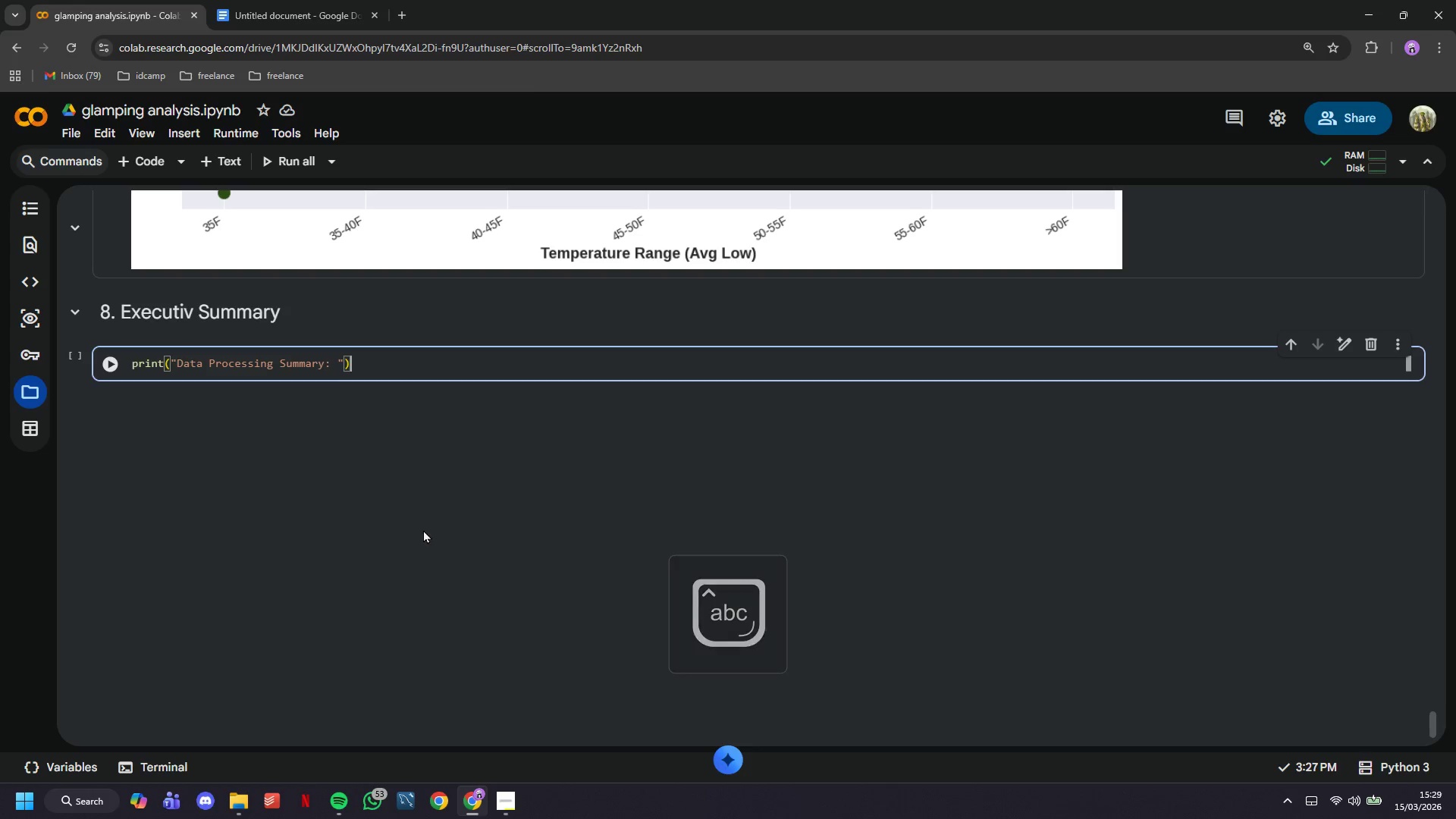 
 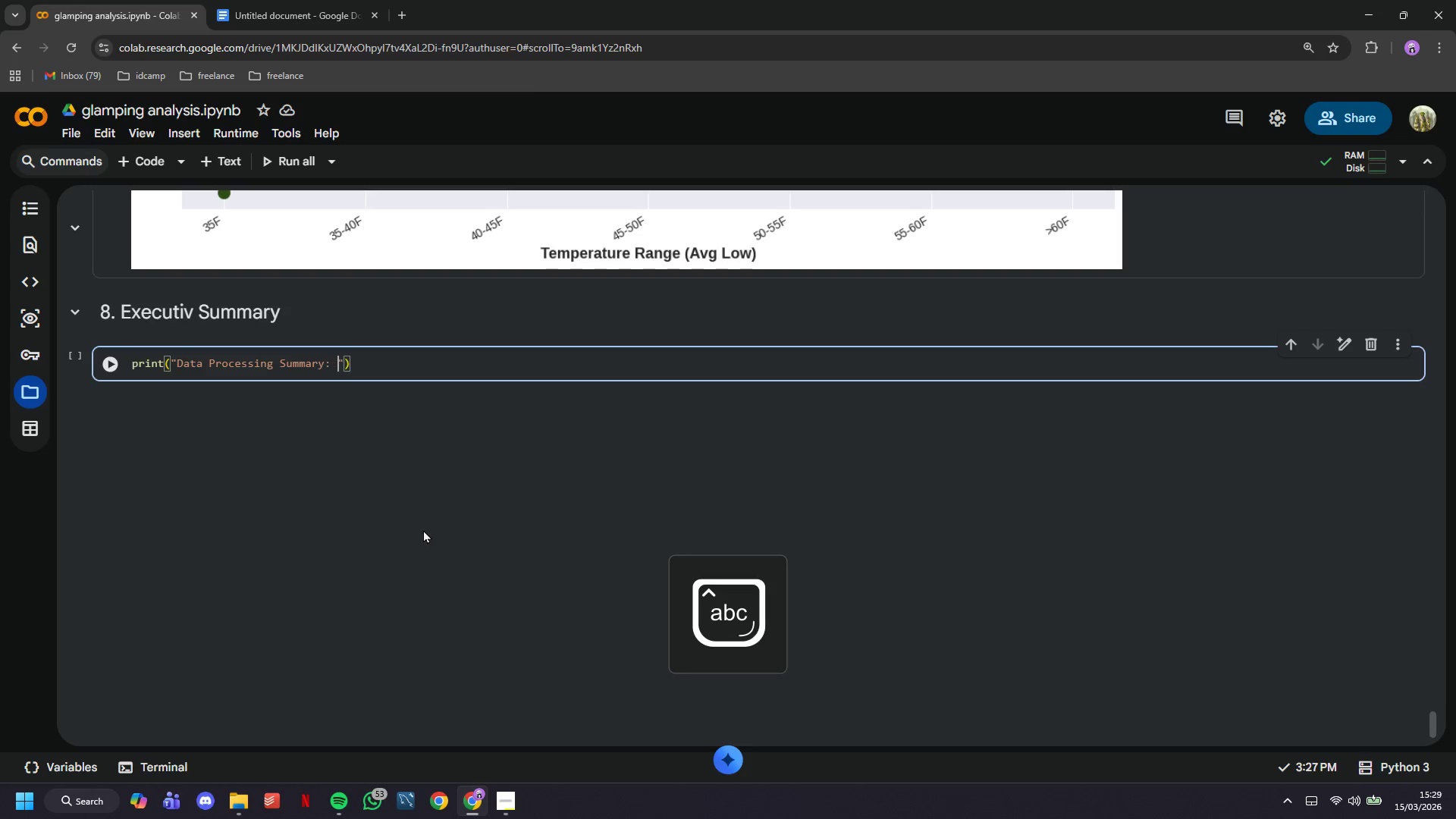 
key(ArrowRight)
 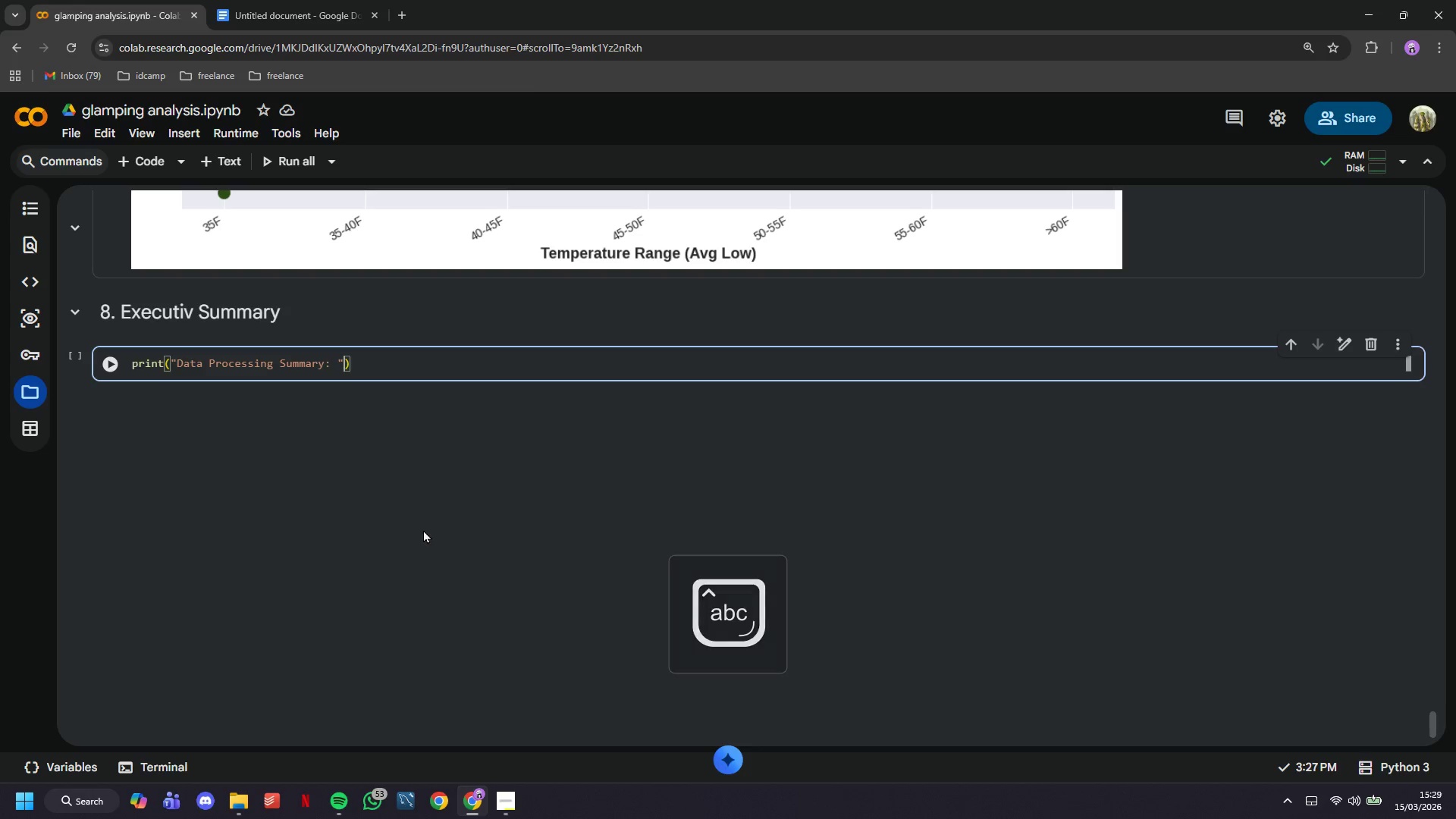 
key(ArrowRight)
 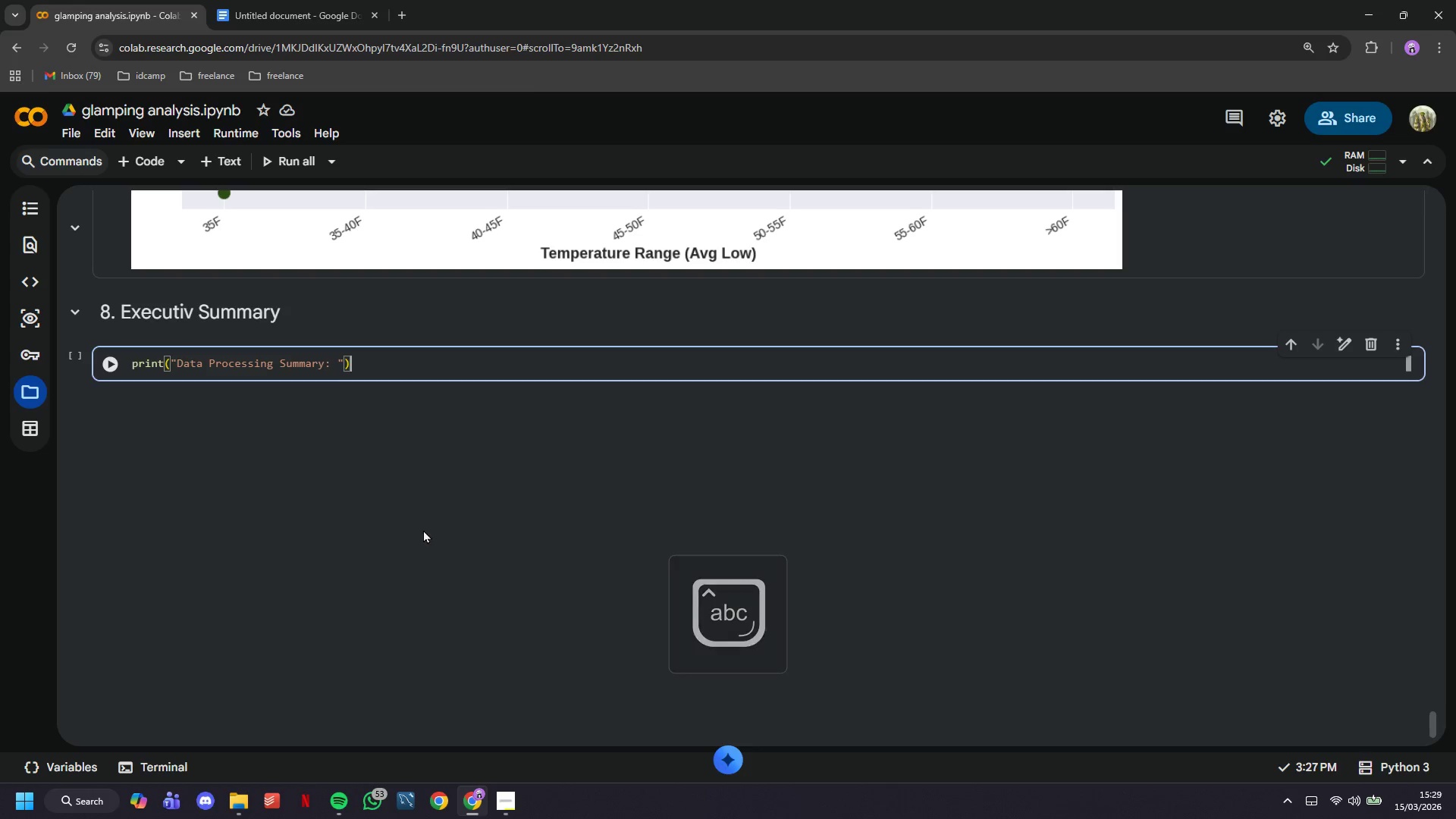 
key(Enter)
 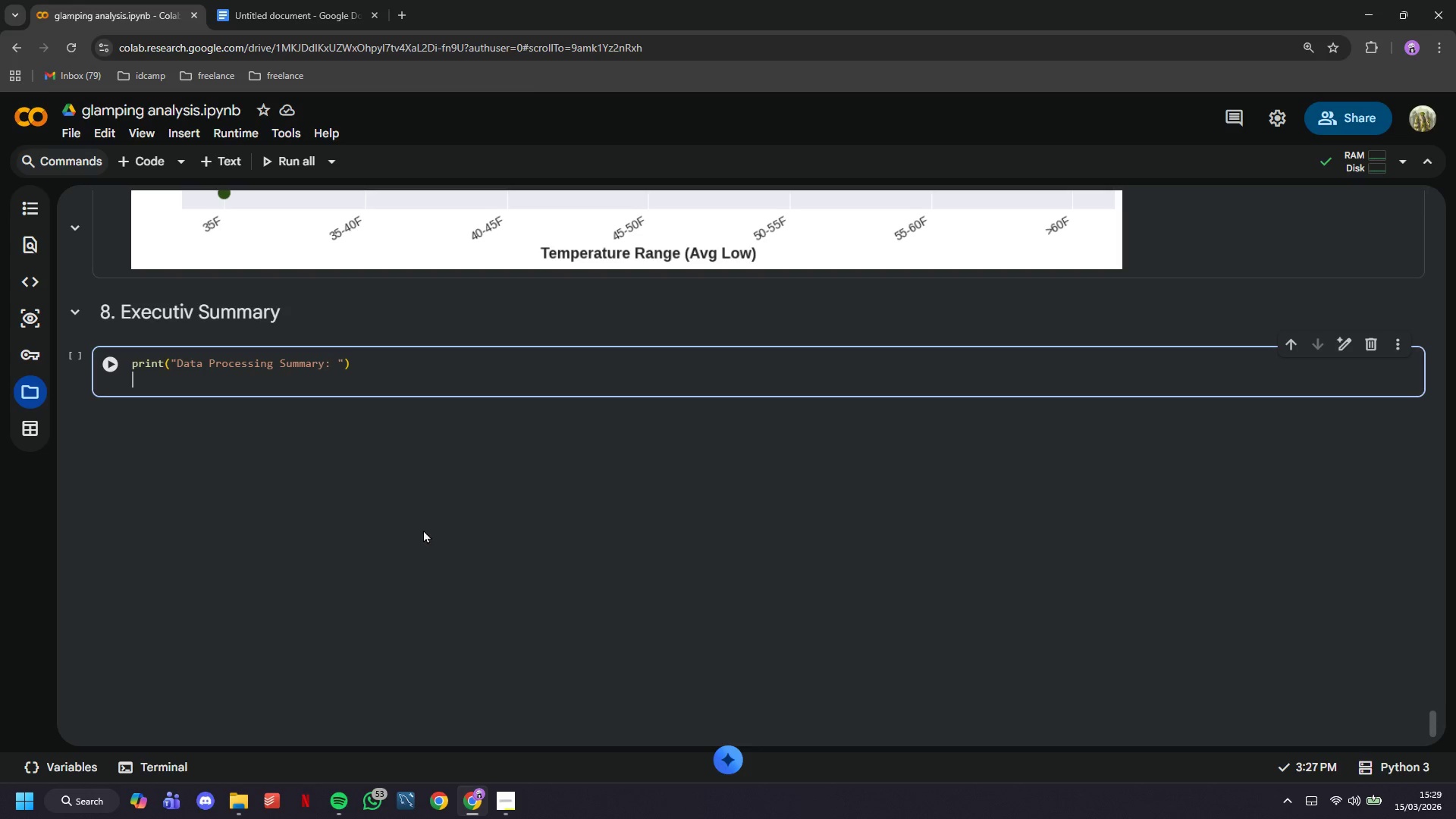 
type(print(f" Started with: {len(kistings_full)
 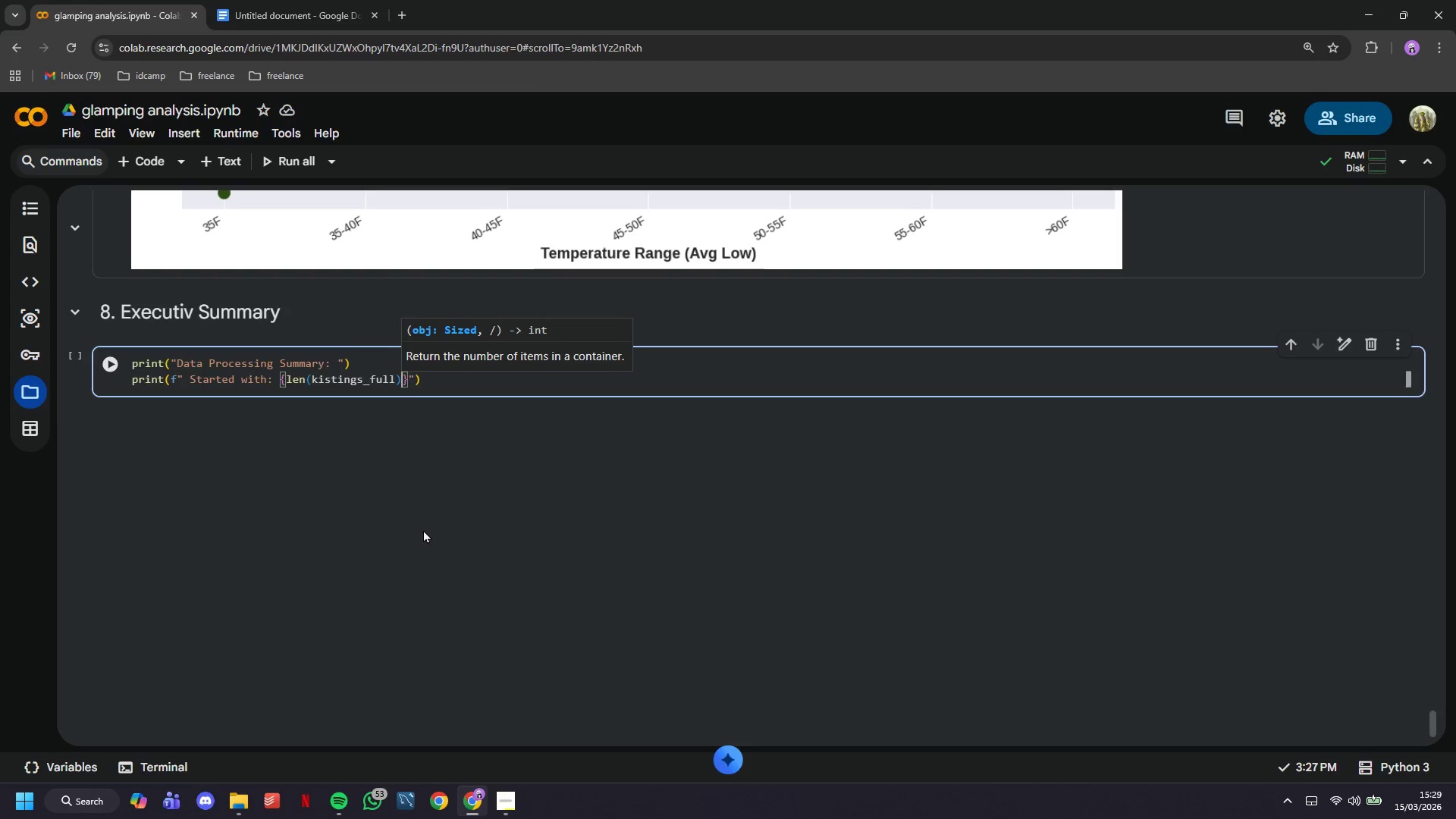 
 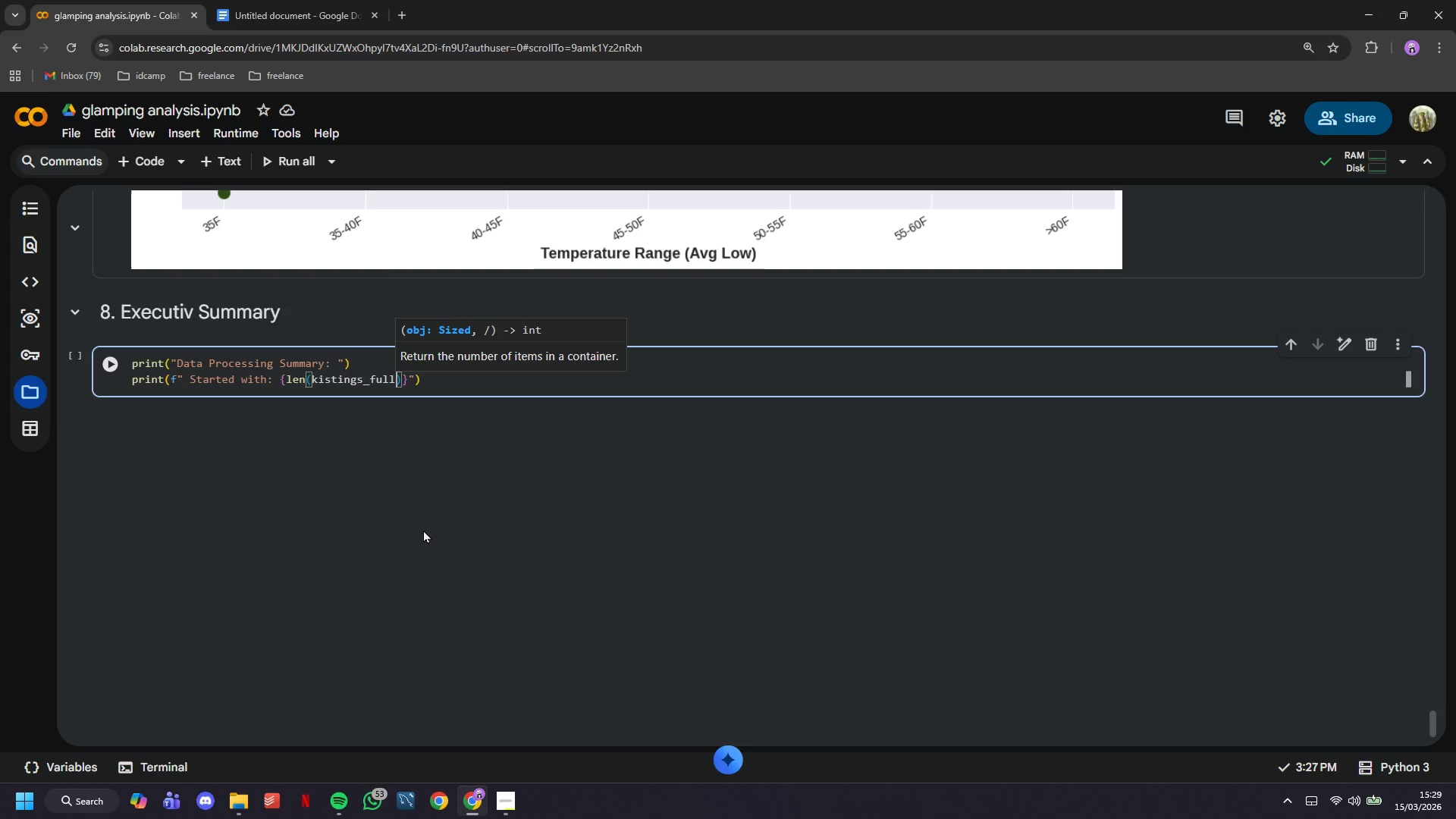 
key(ArrowRight)
 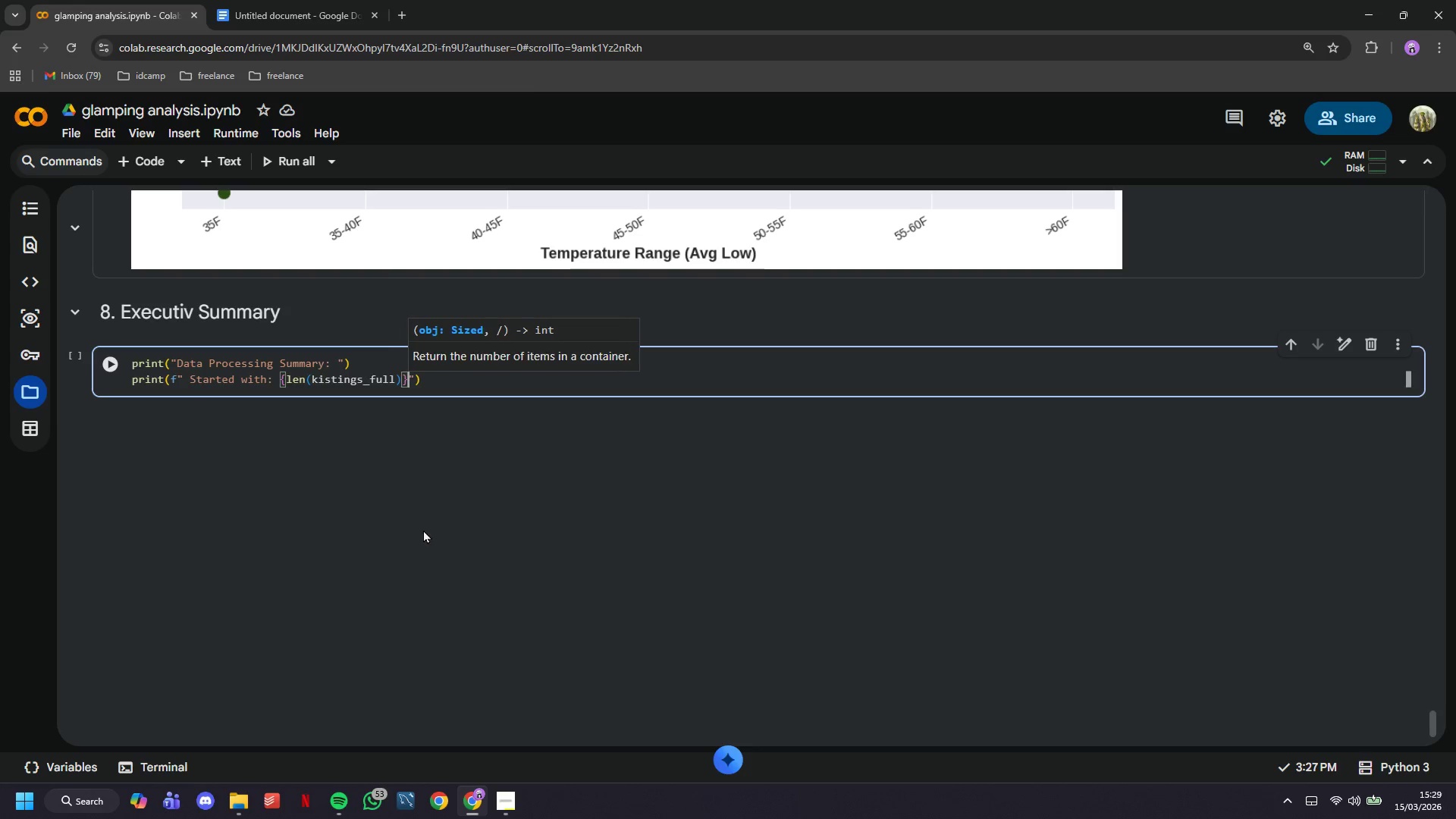 
key(ArrowRight)
 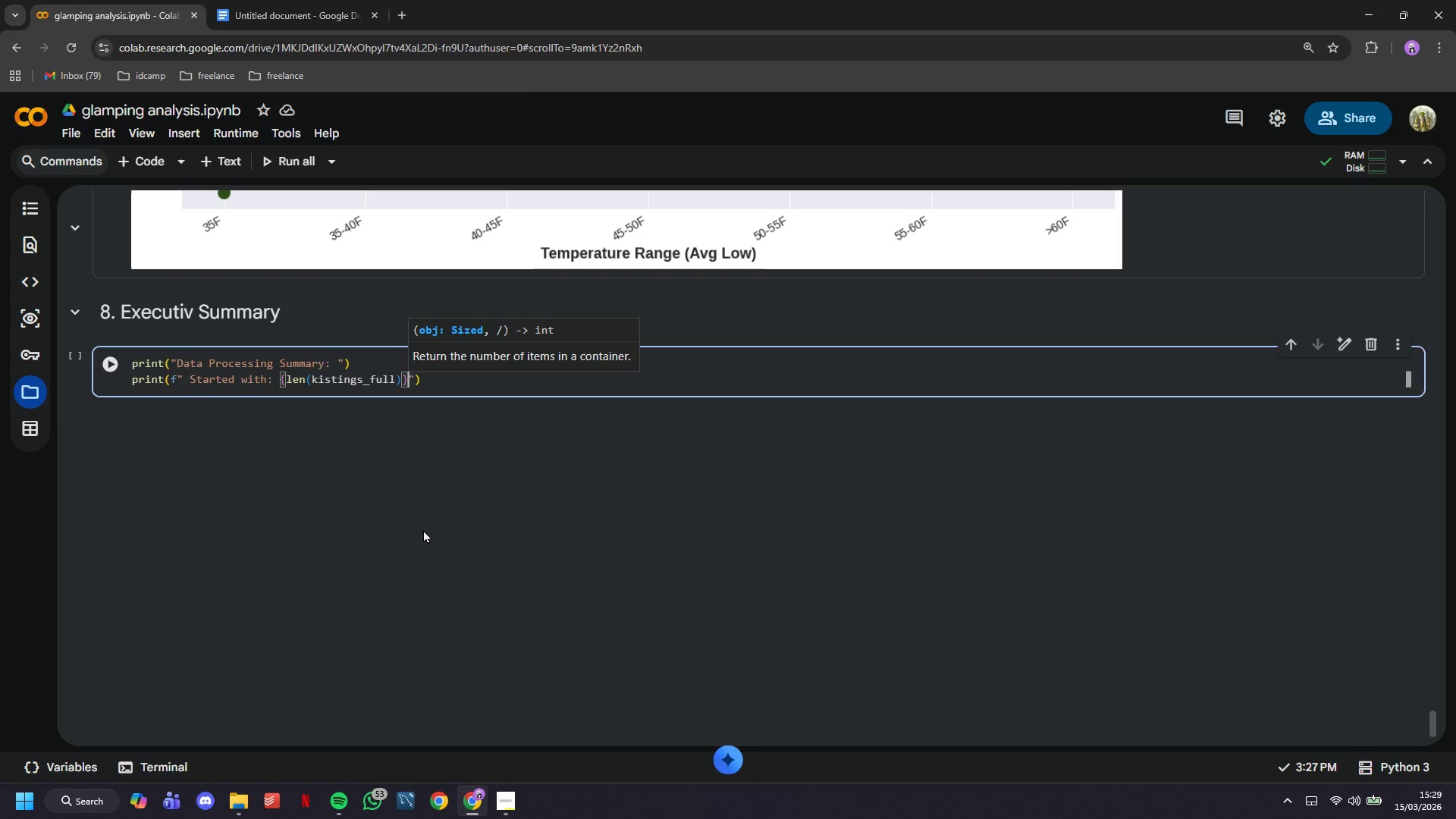 
type( total AIrbnb properties)
 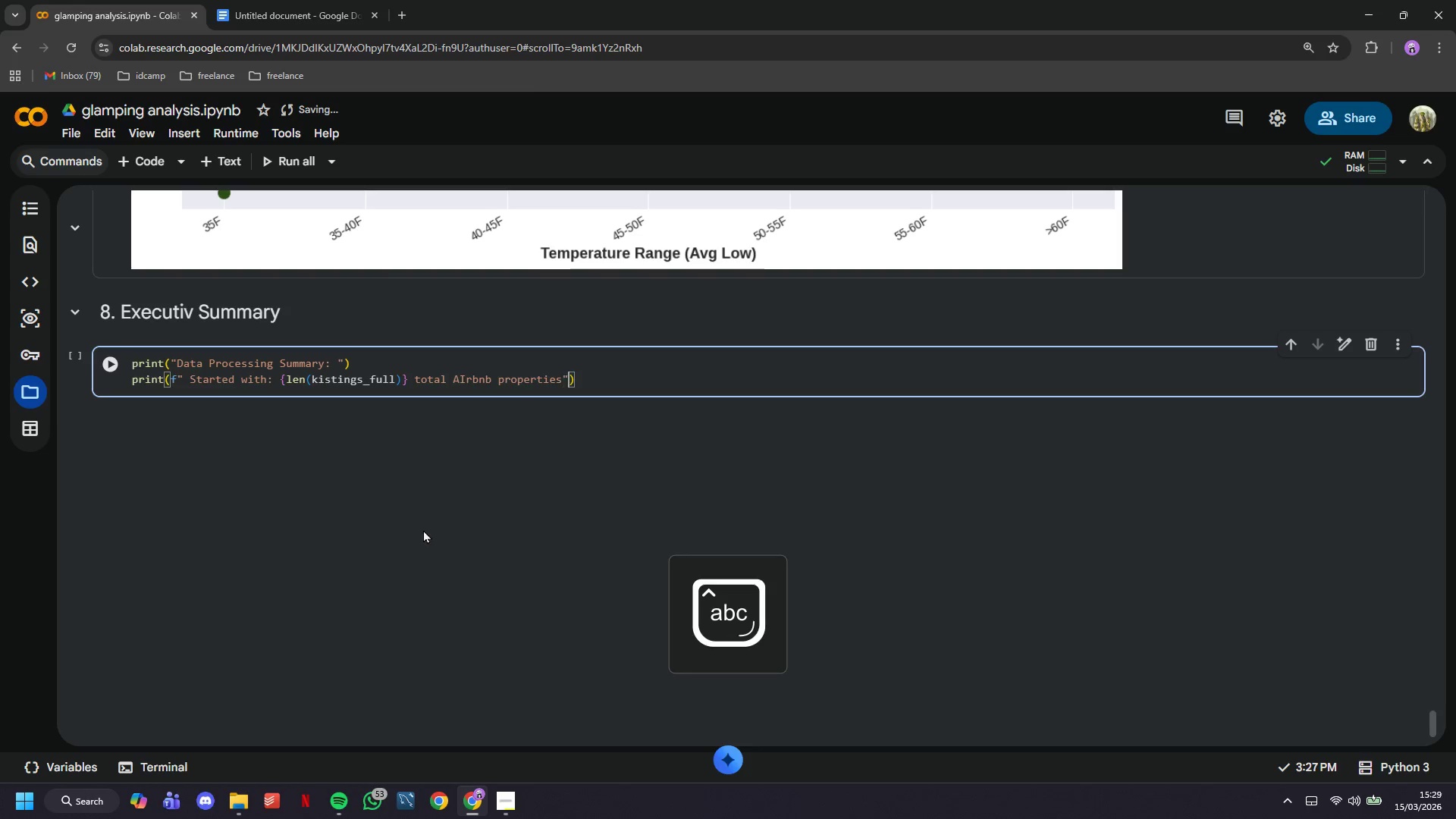 
key(ArrowRight)
 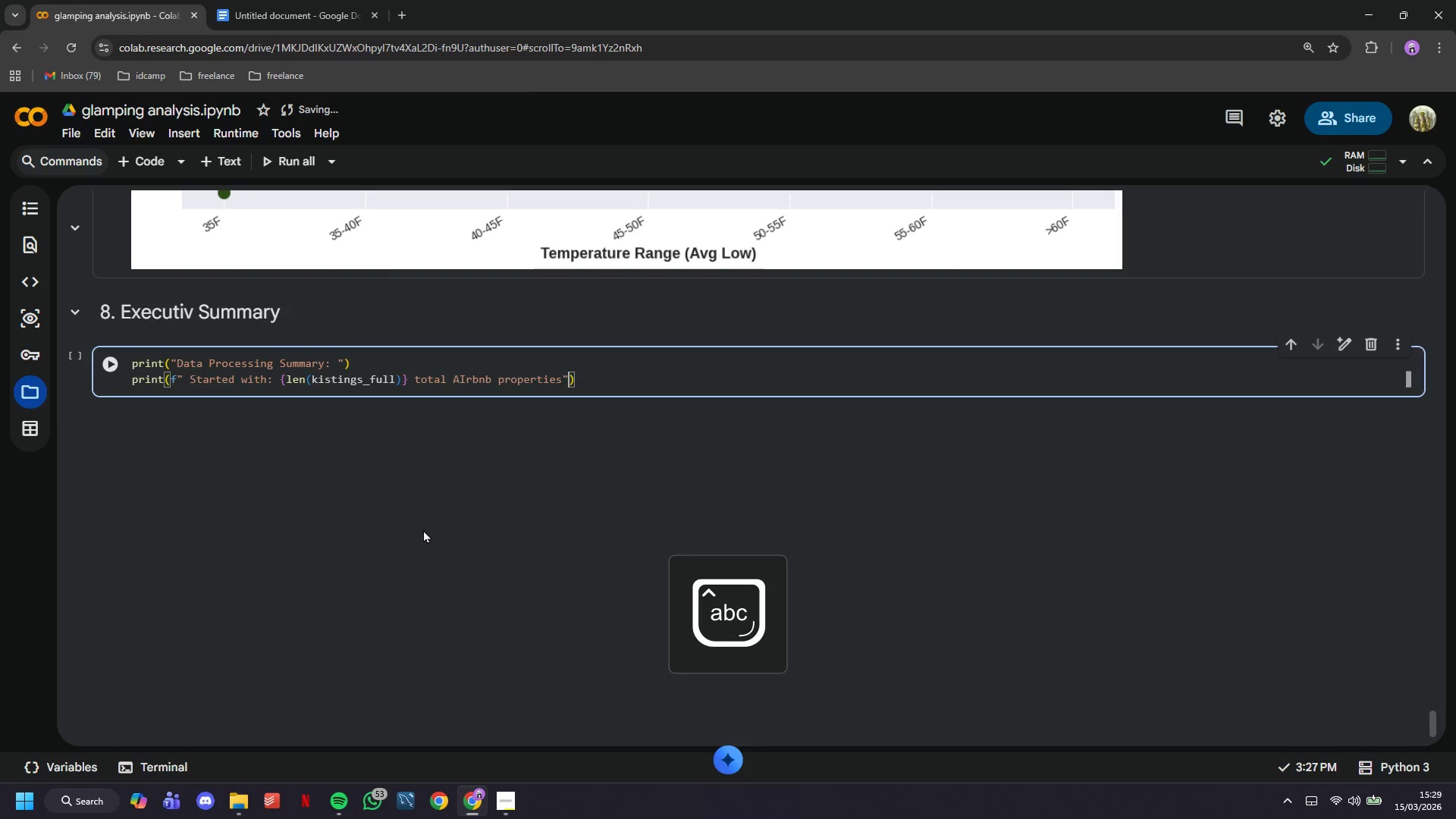 
key(ArrowRight)
 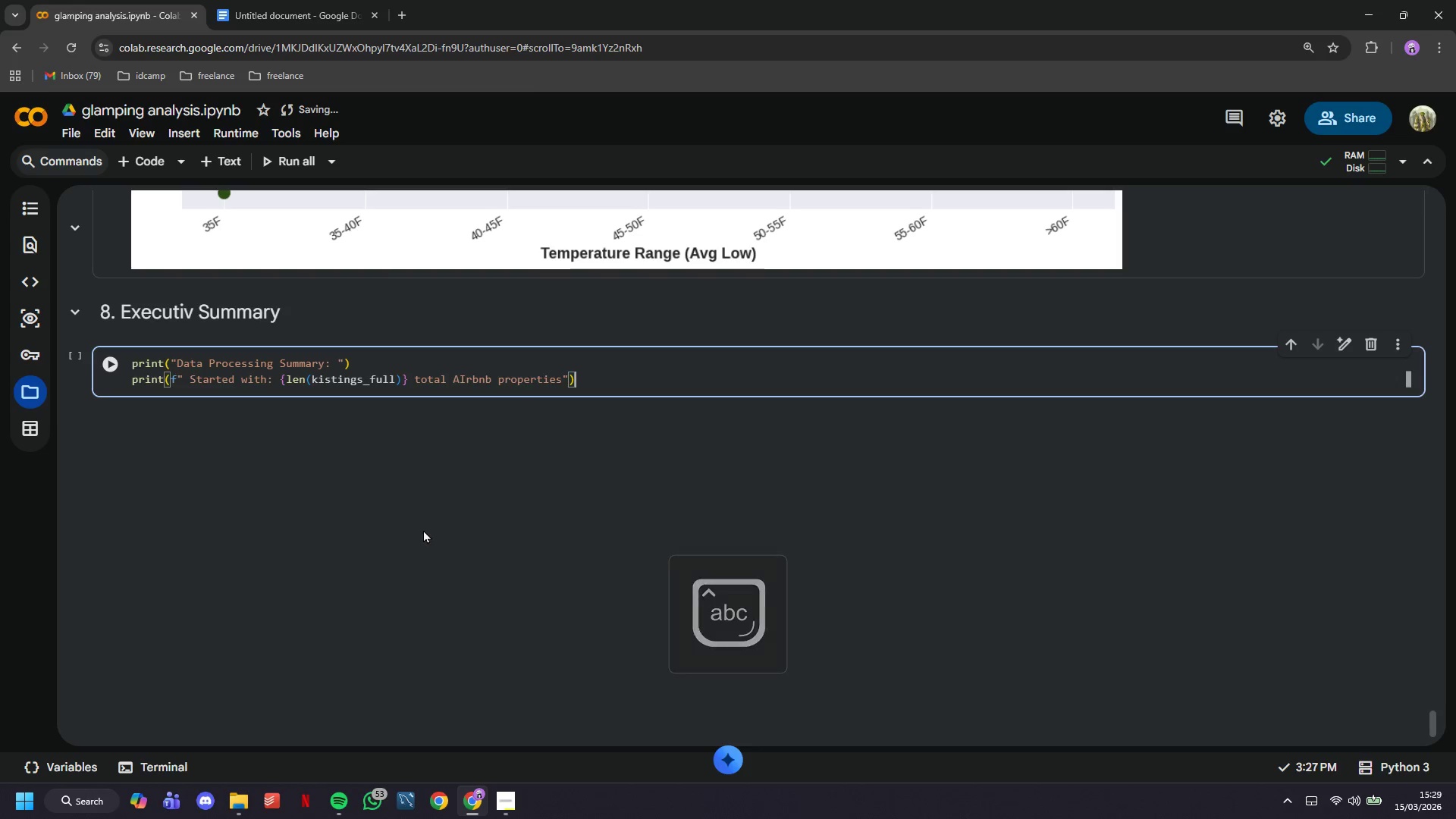 
key(Enter)
 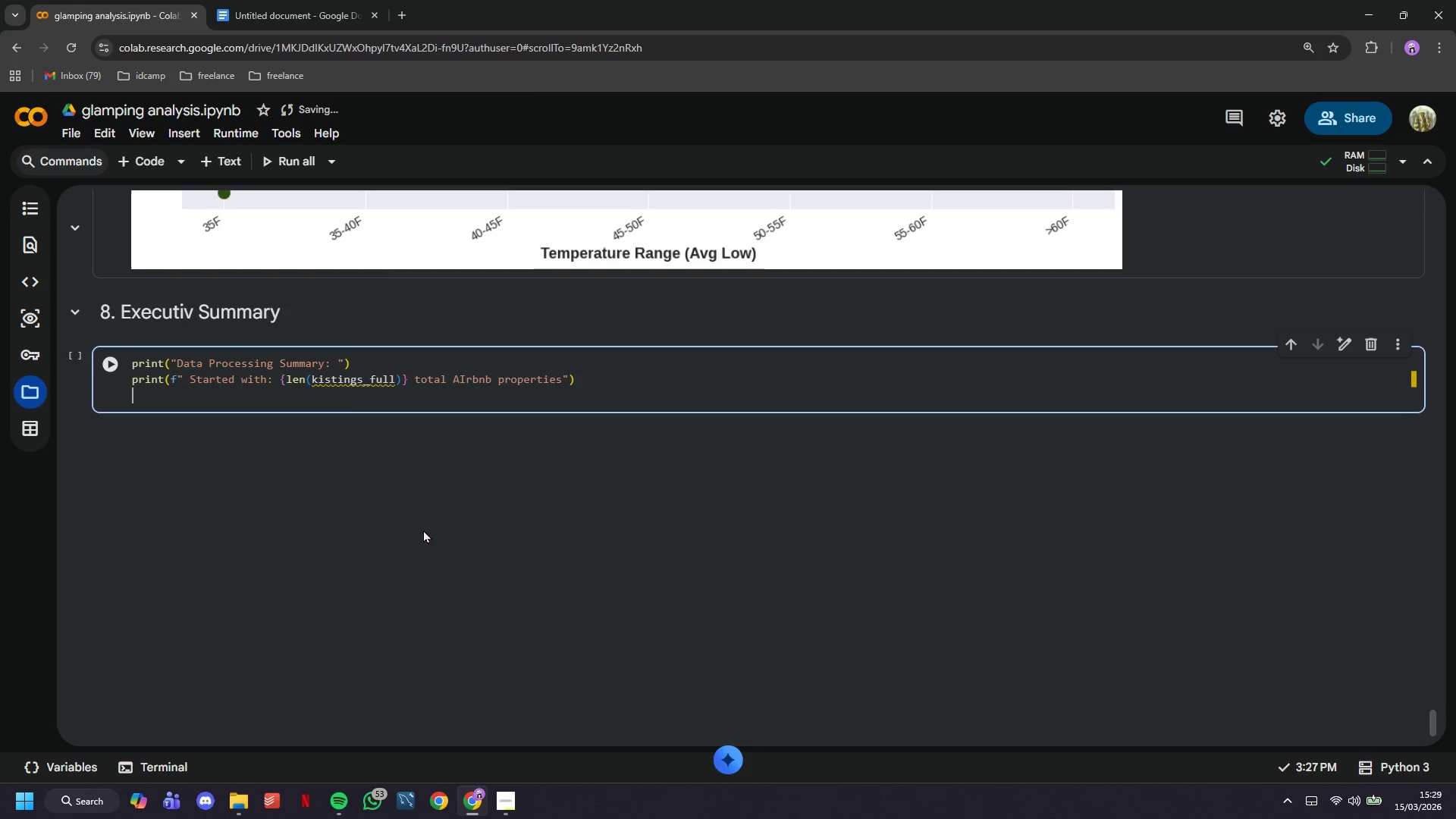 
type(print)(f)
key(Backspace)
key(Backspace)
key(Backspace)
type((f" Filtered for glamping: {)
 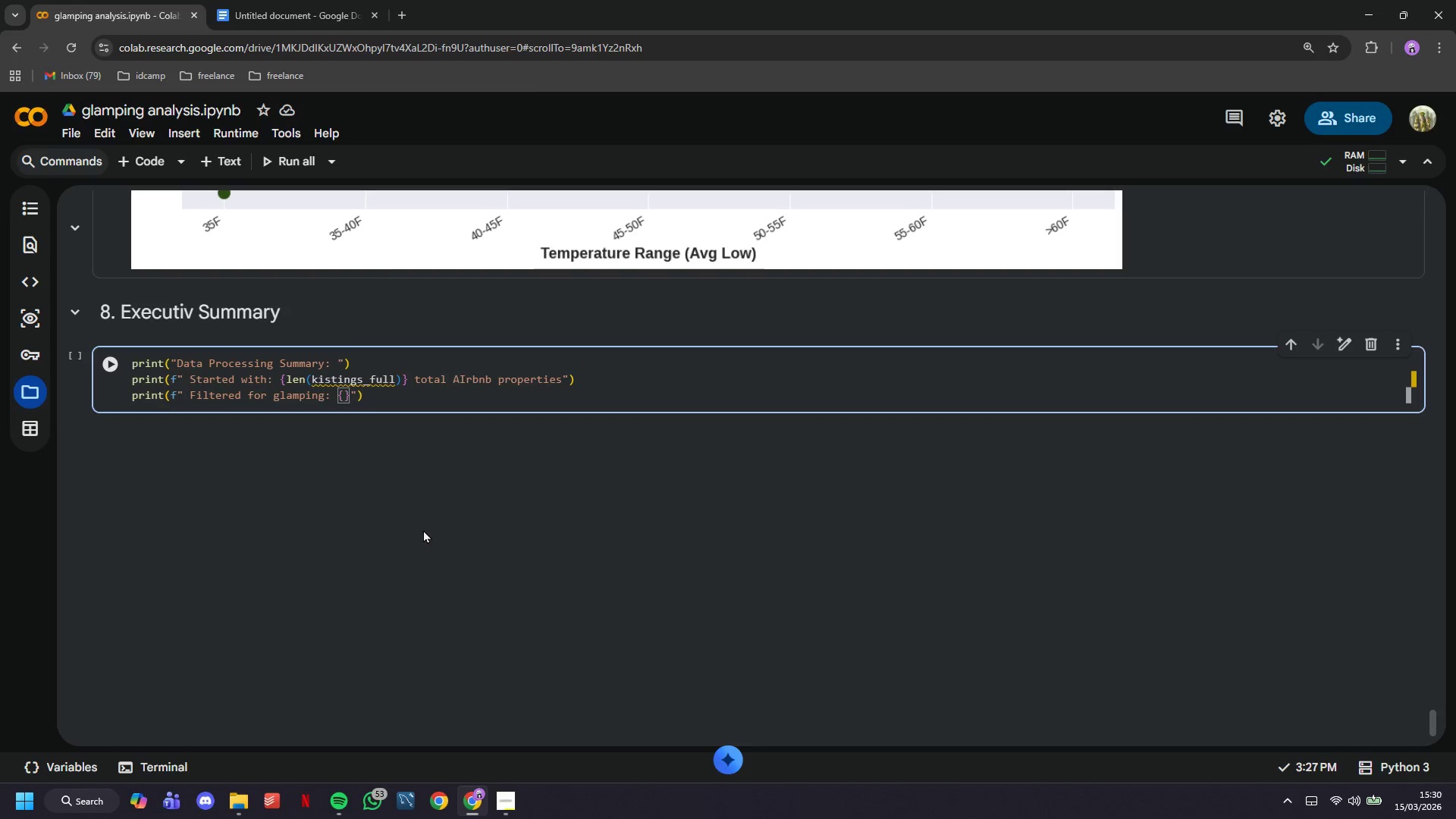 
wait(52.02)
 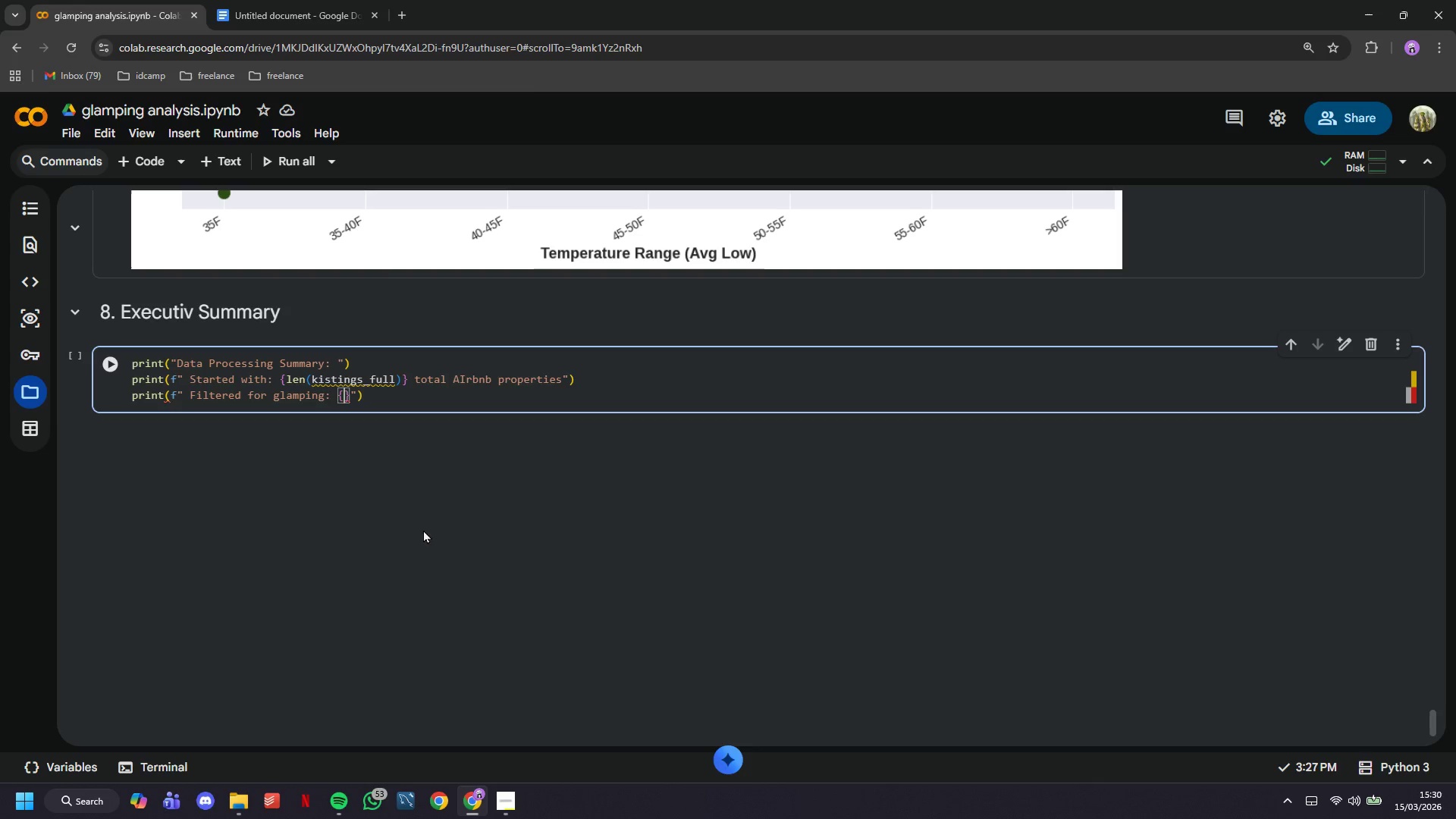 
type(len(glamping_listings)
 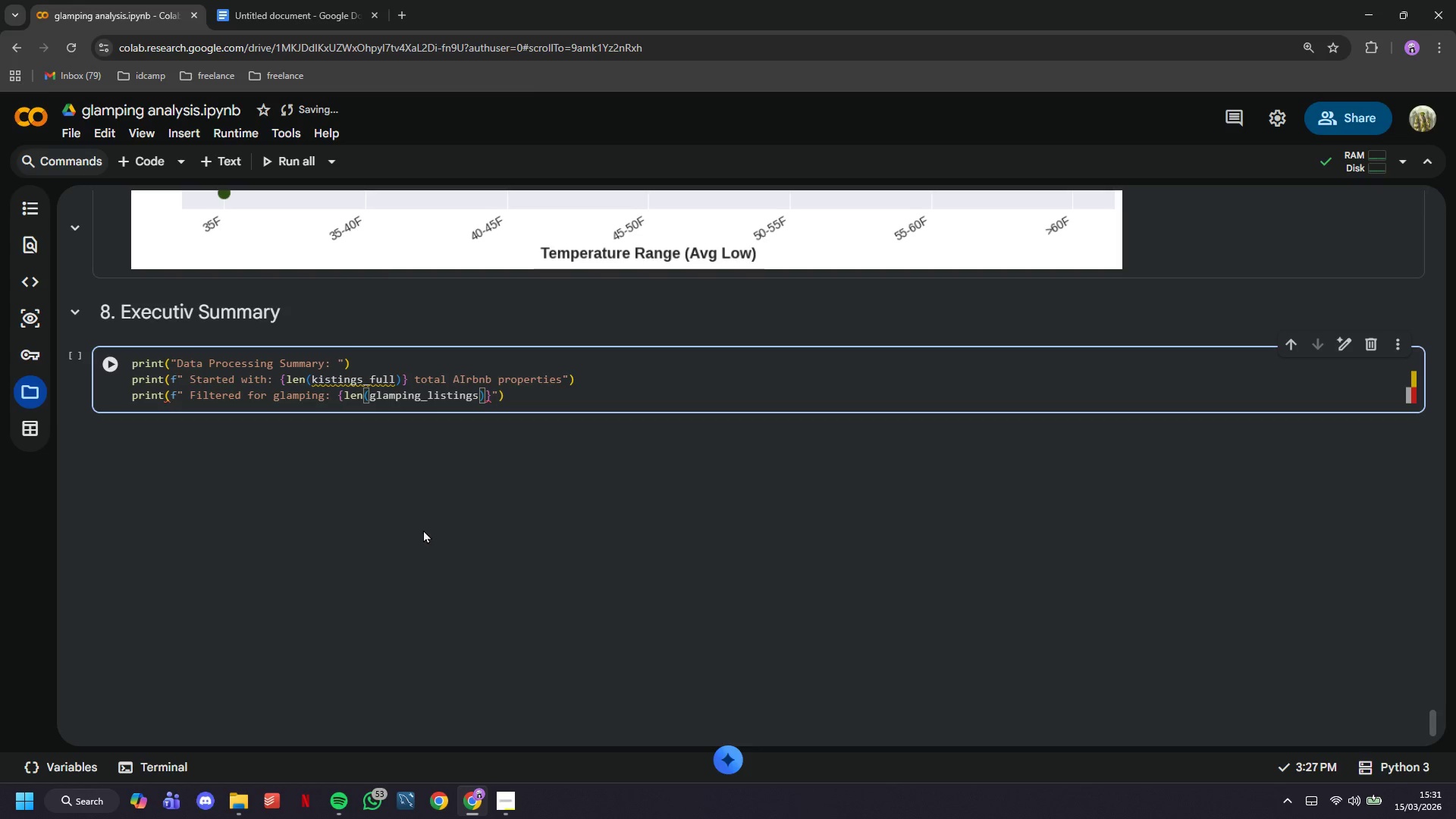 
key(ArrowRight)
 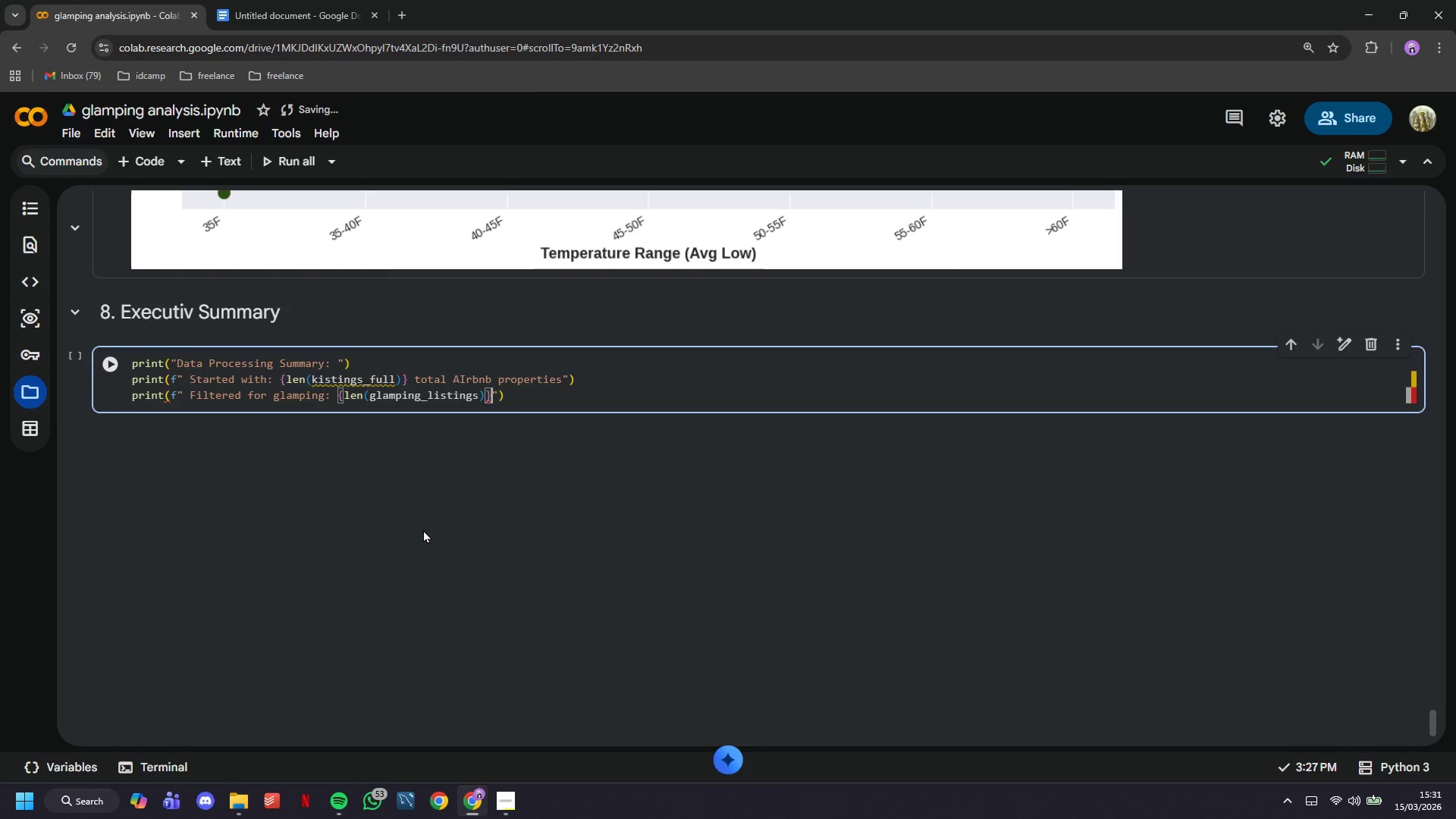 
key(ArrowRight)
 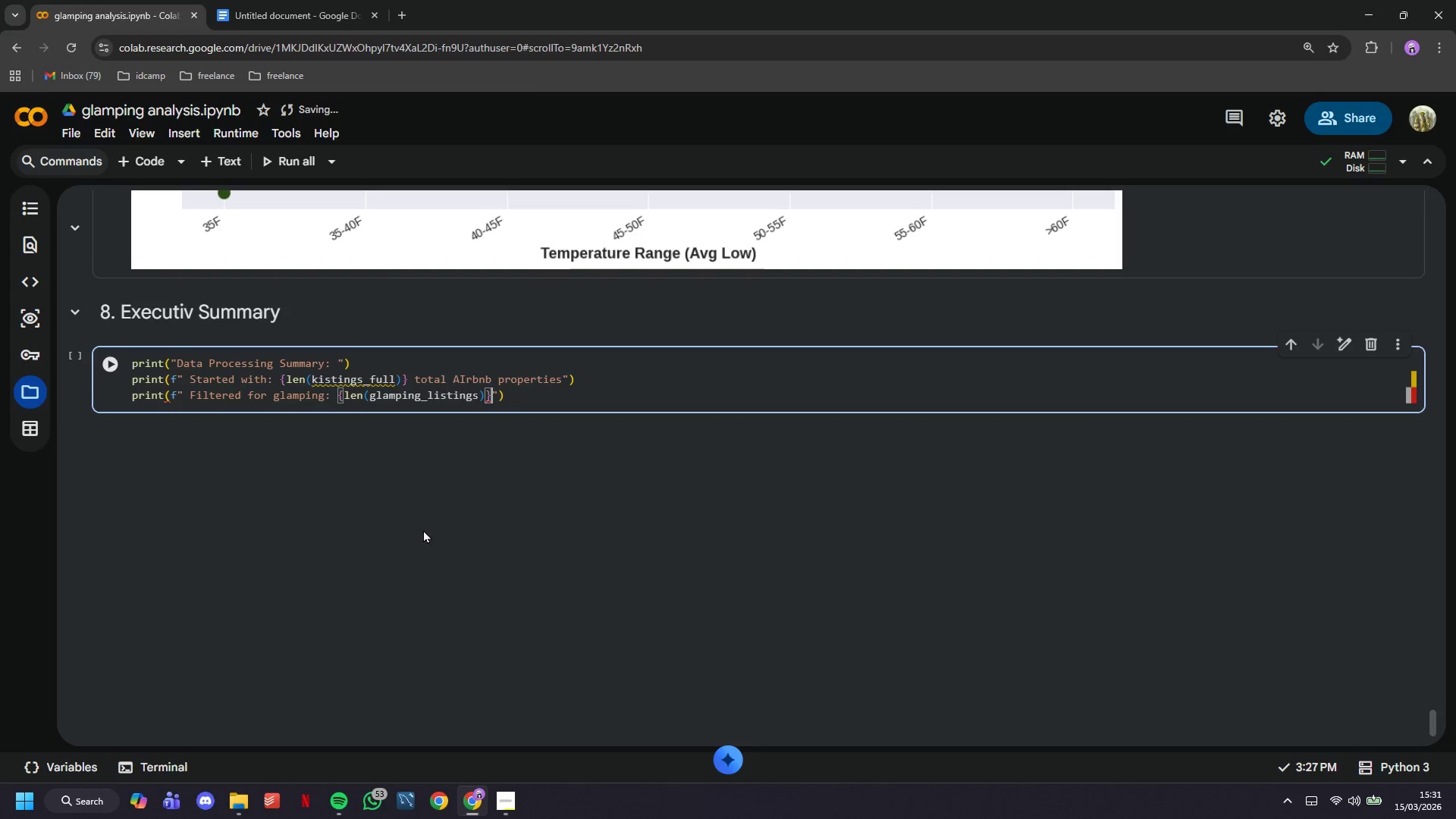 
type( properties ({len(glamping_listings)
 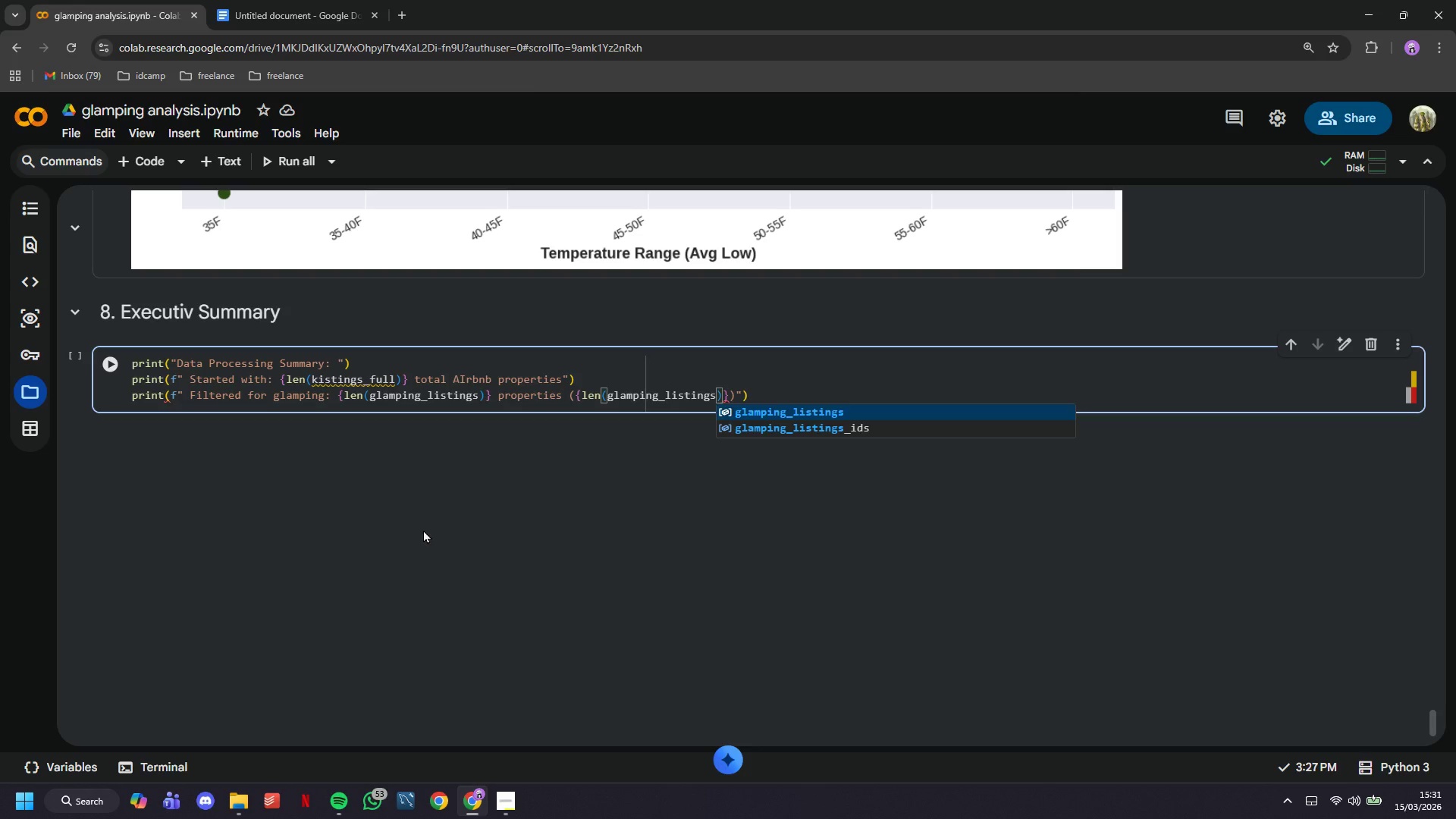 
key(ArrowRight)
 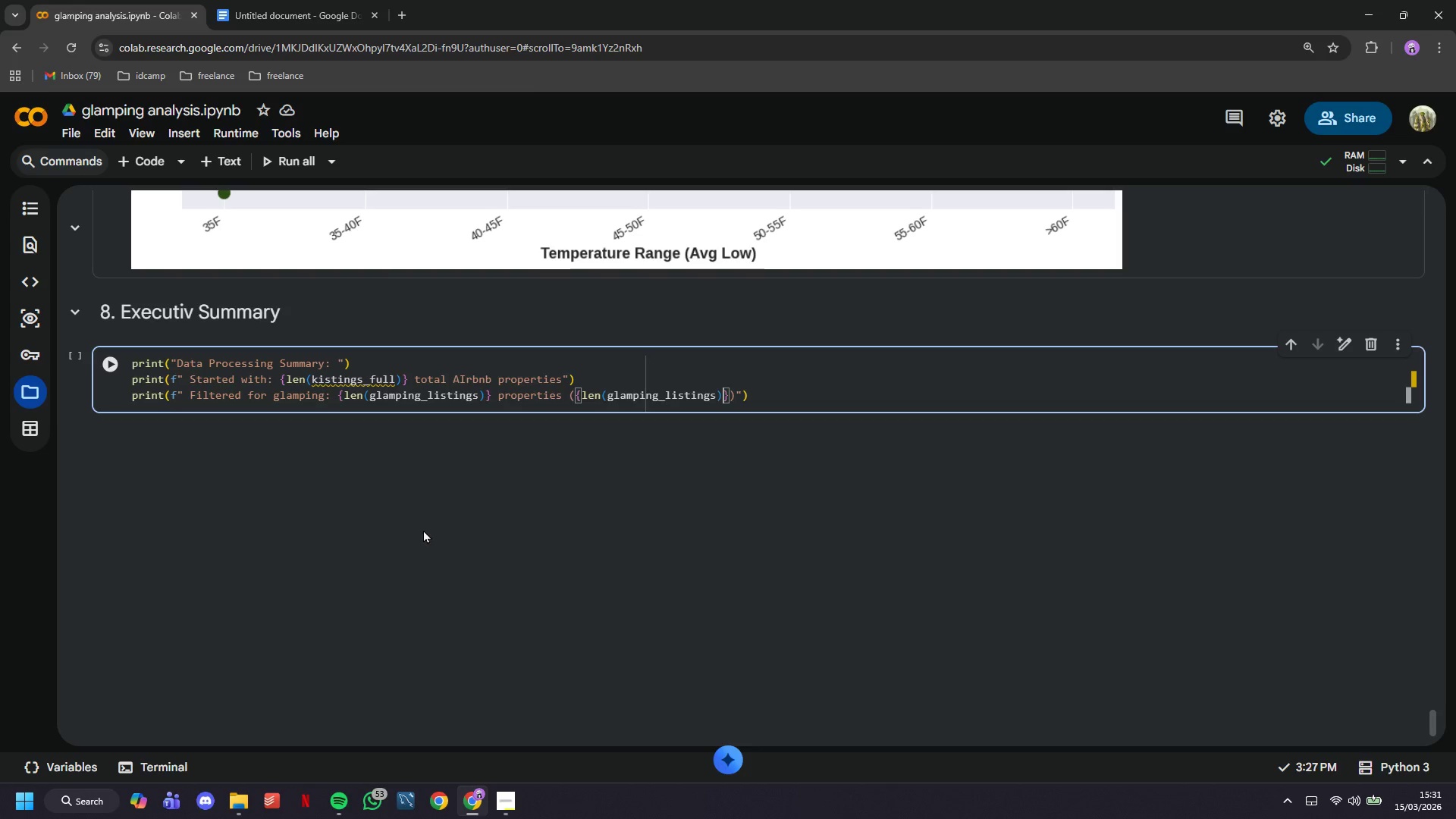 
type(/len()
 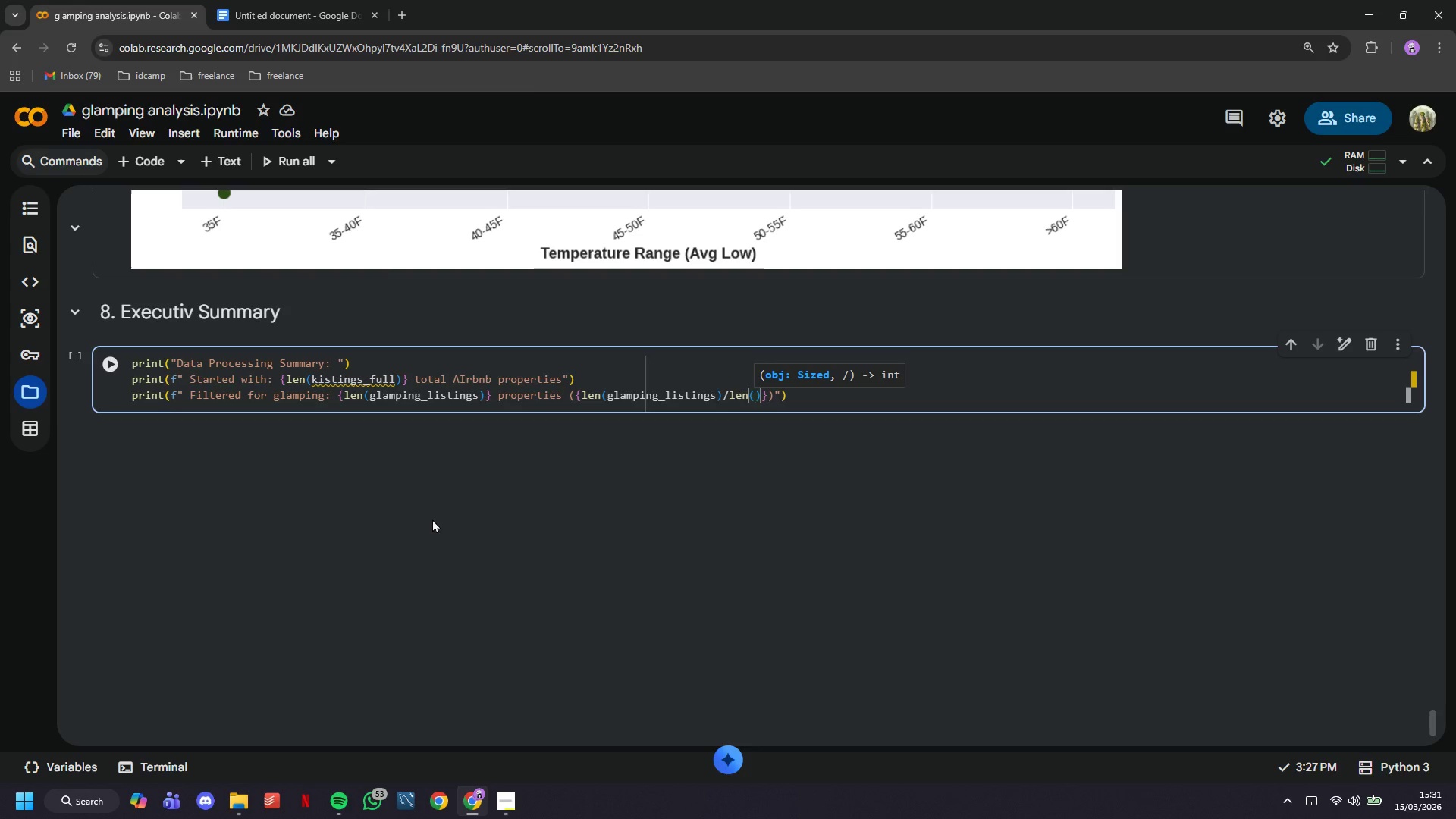 
wait(6.05)
 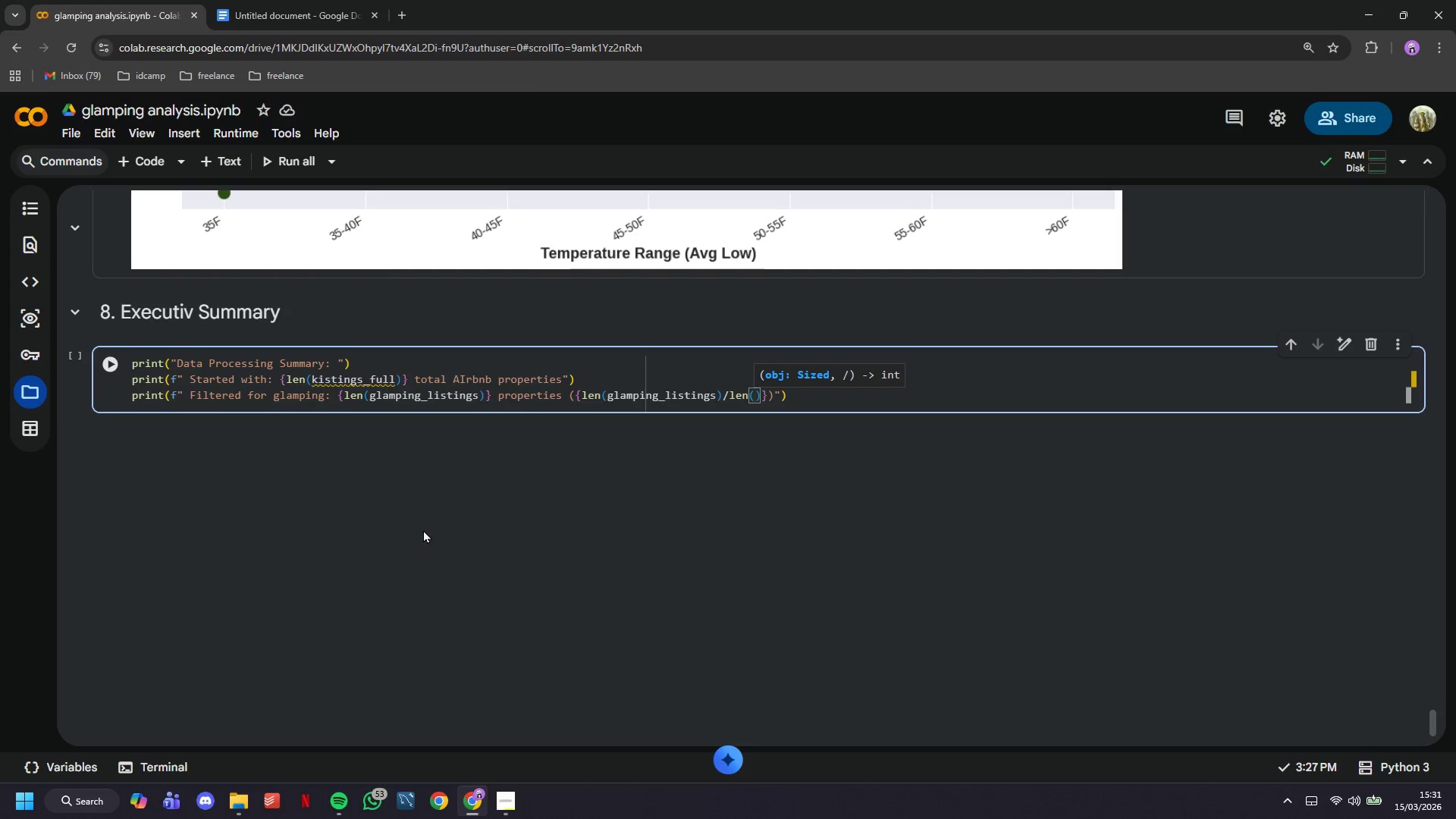 
type(listingsz-)
key(Backspace)
key(Backspace)
type(_full)
 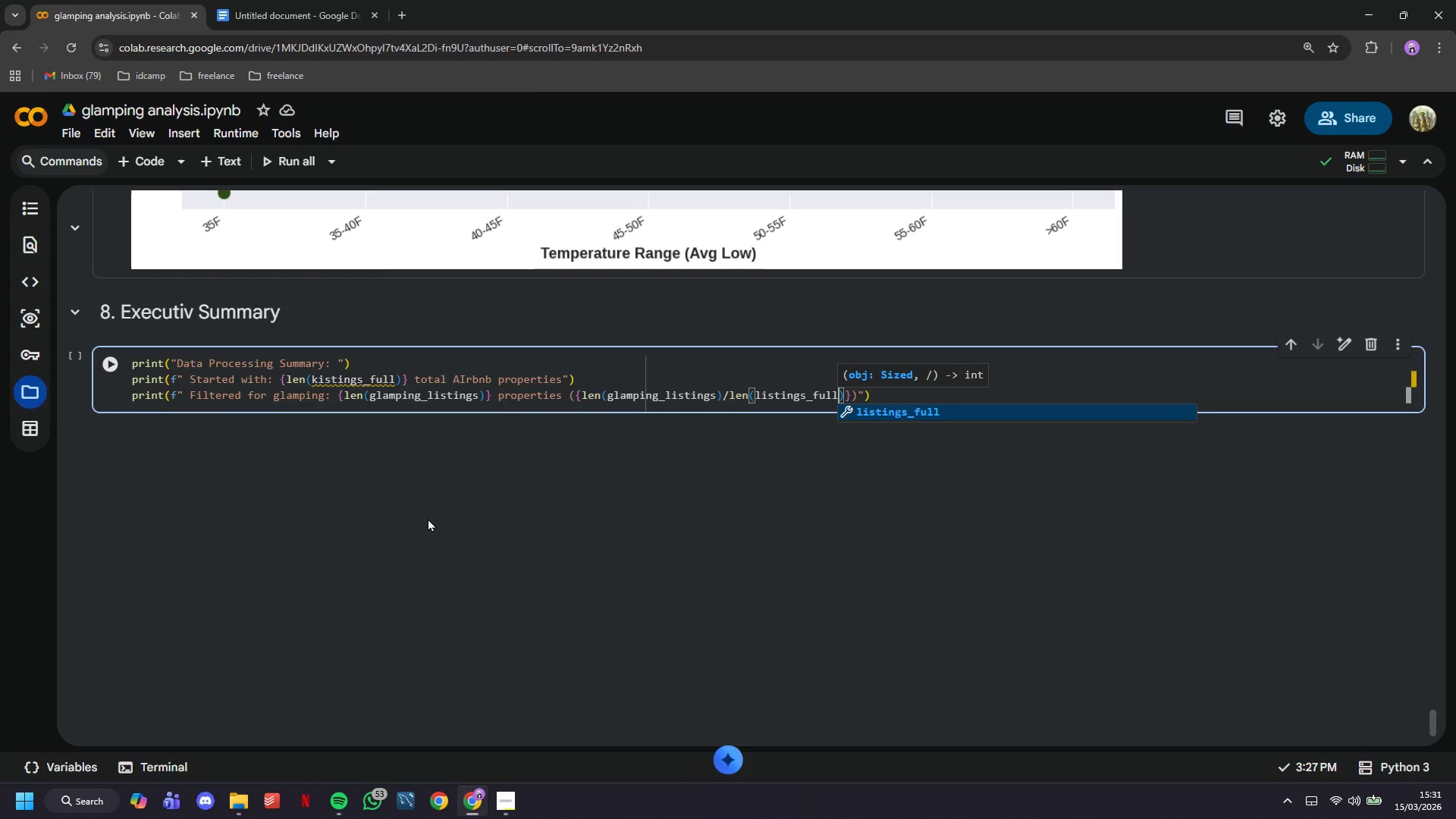 
key(ArrowRight)
 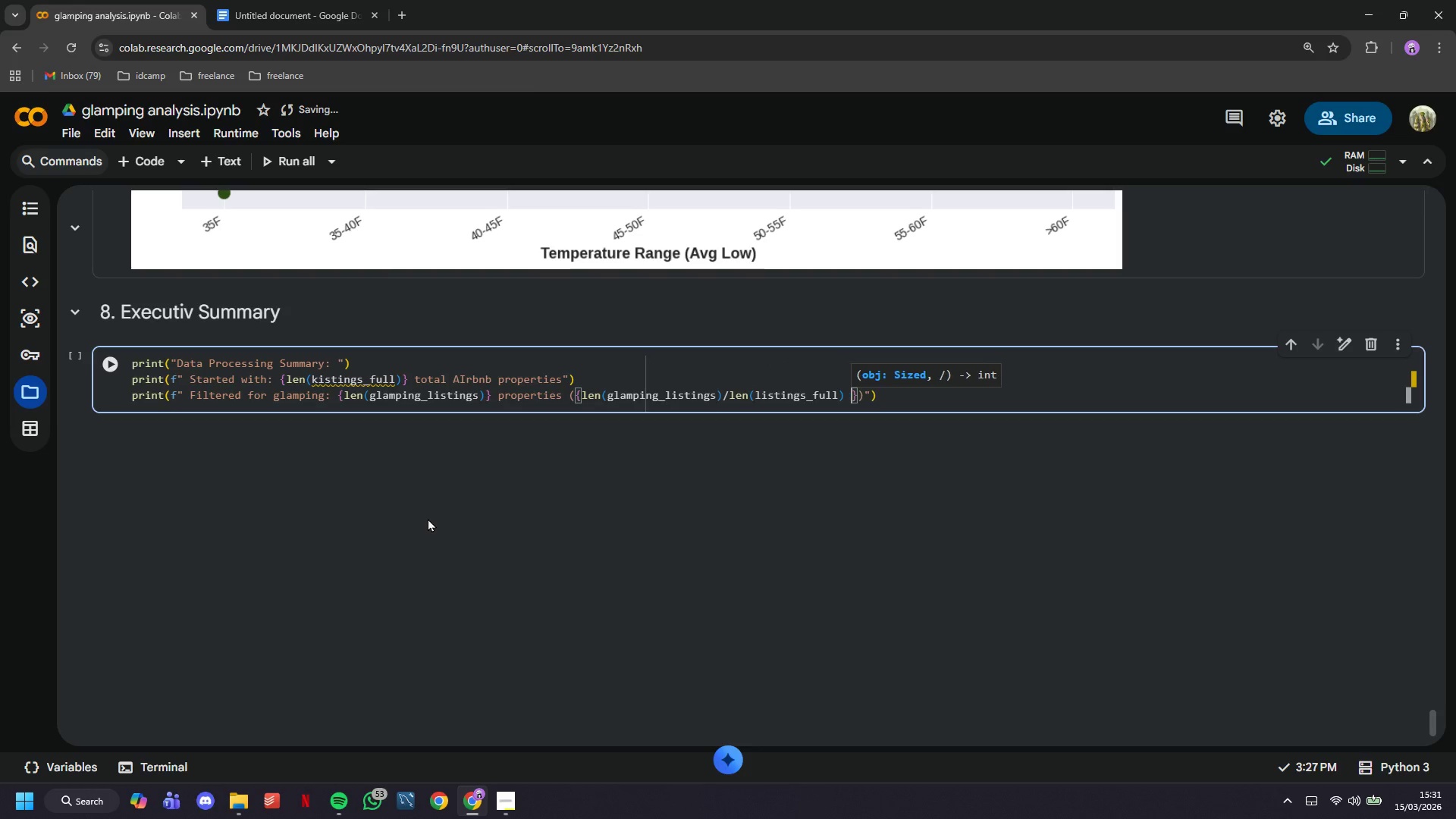 
type( * 100:.1f)
 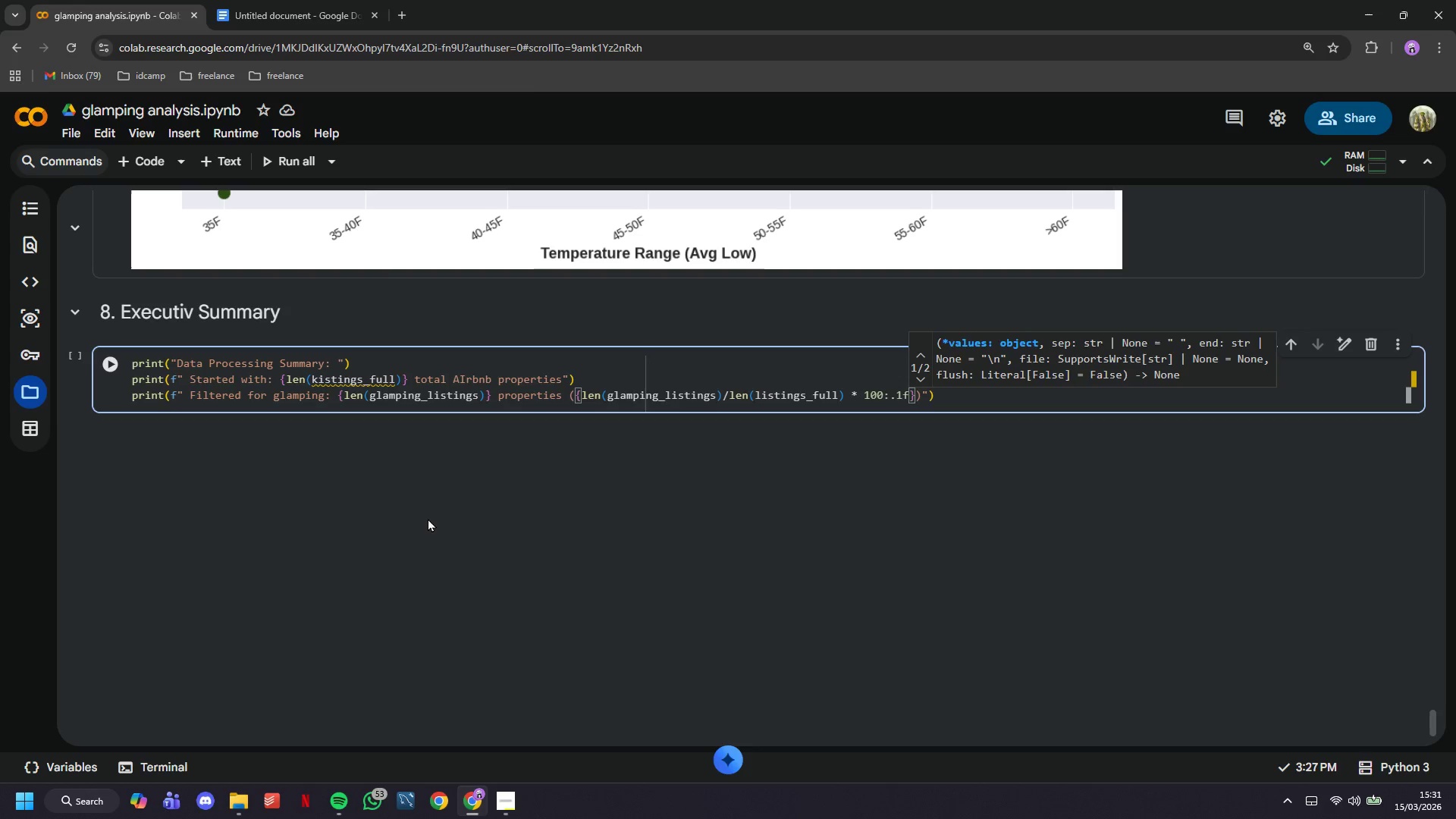 
key(ArrowRight)
 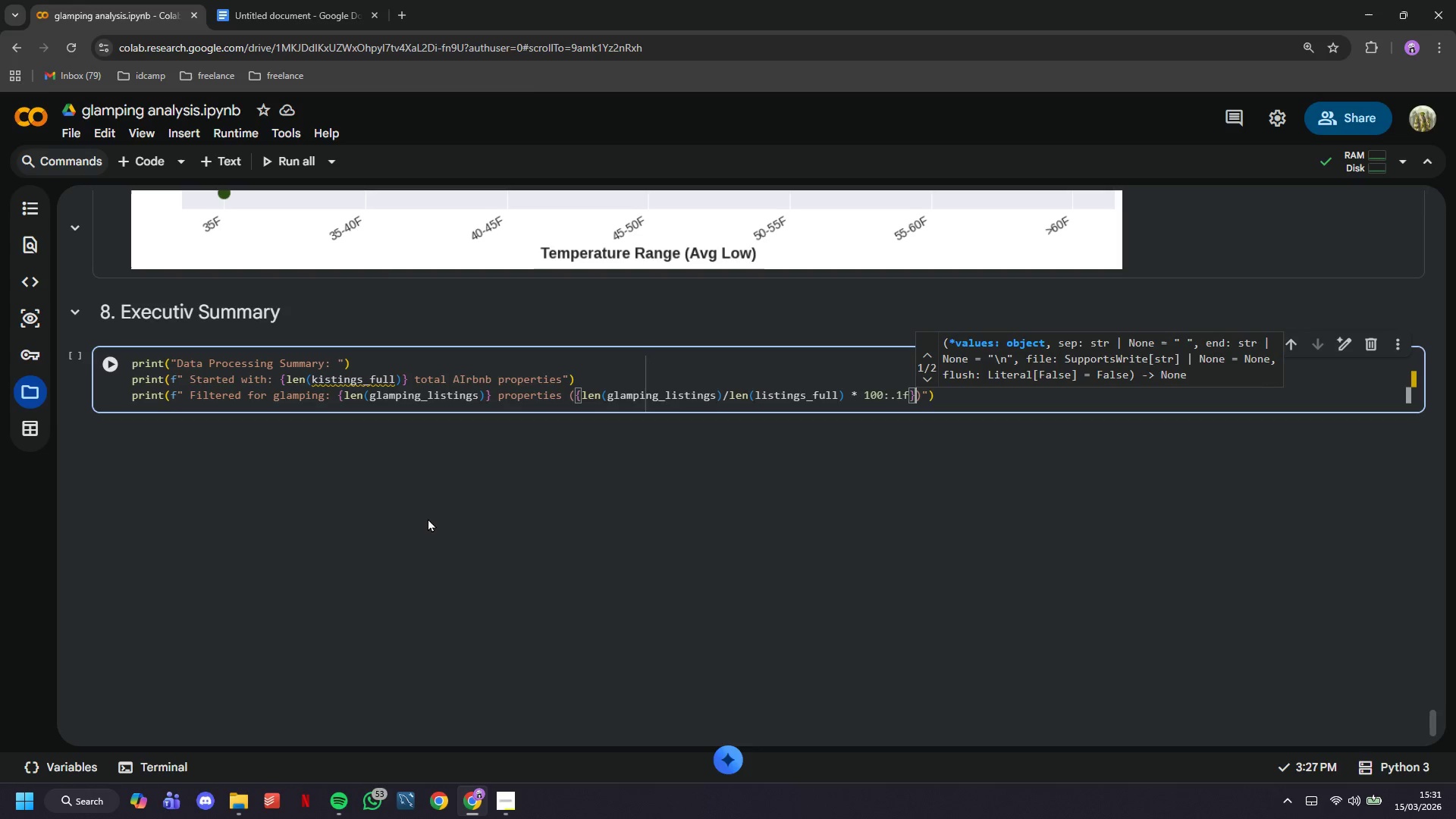 
key(Shift+5)
 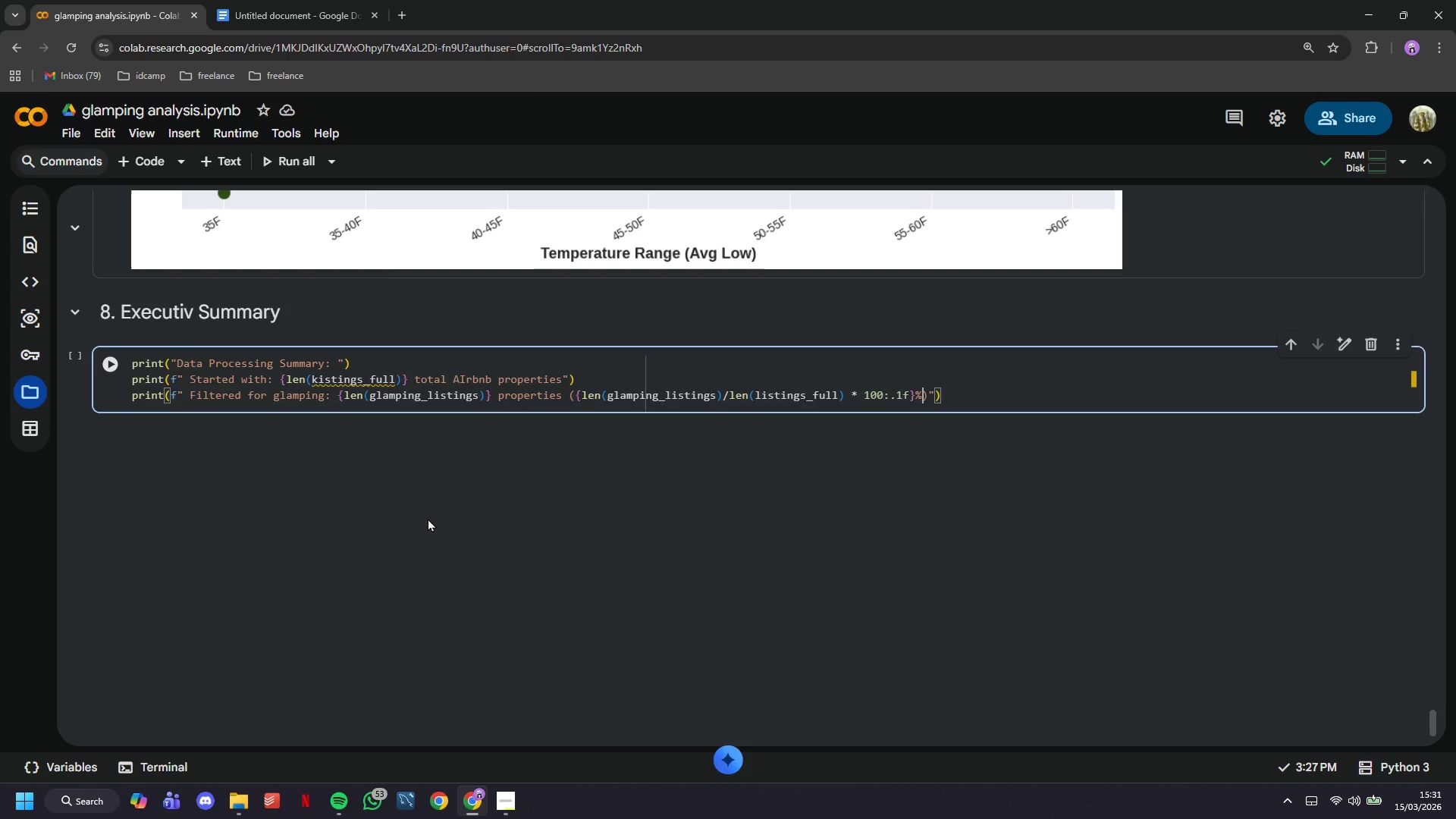 
key(ArrowRight)
 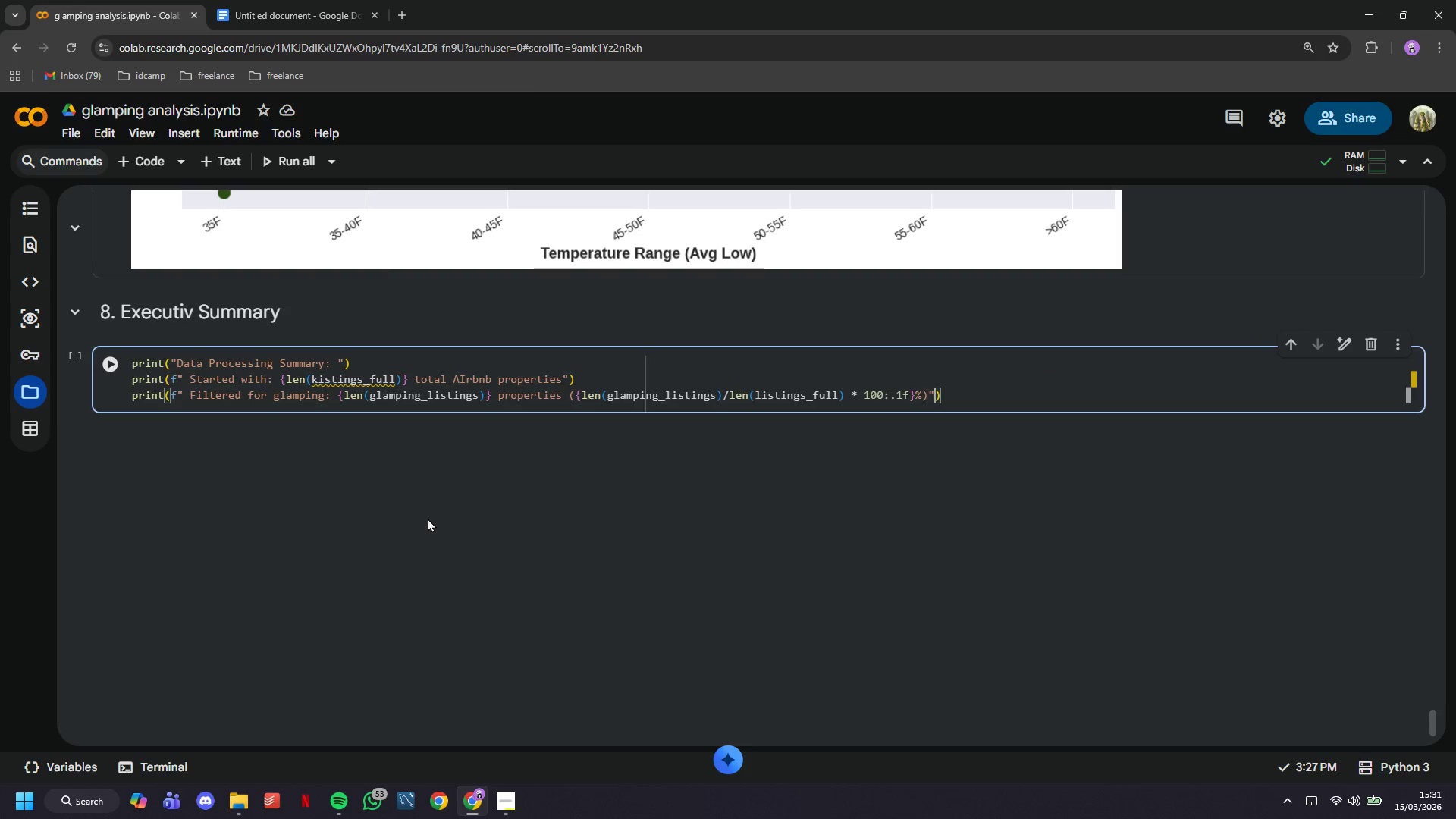 
key(ArrowRight)
 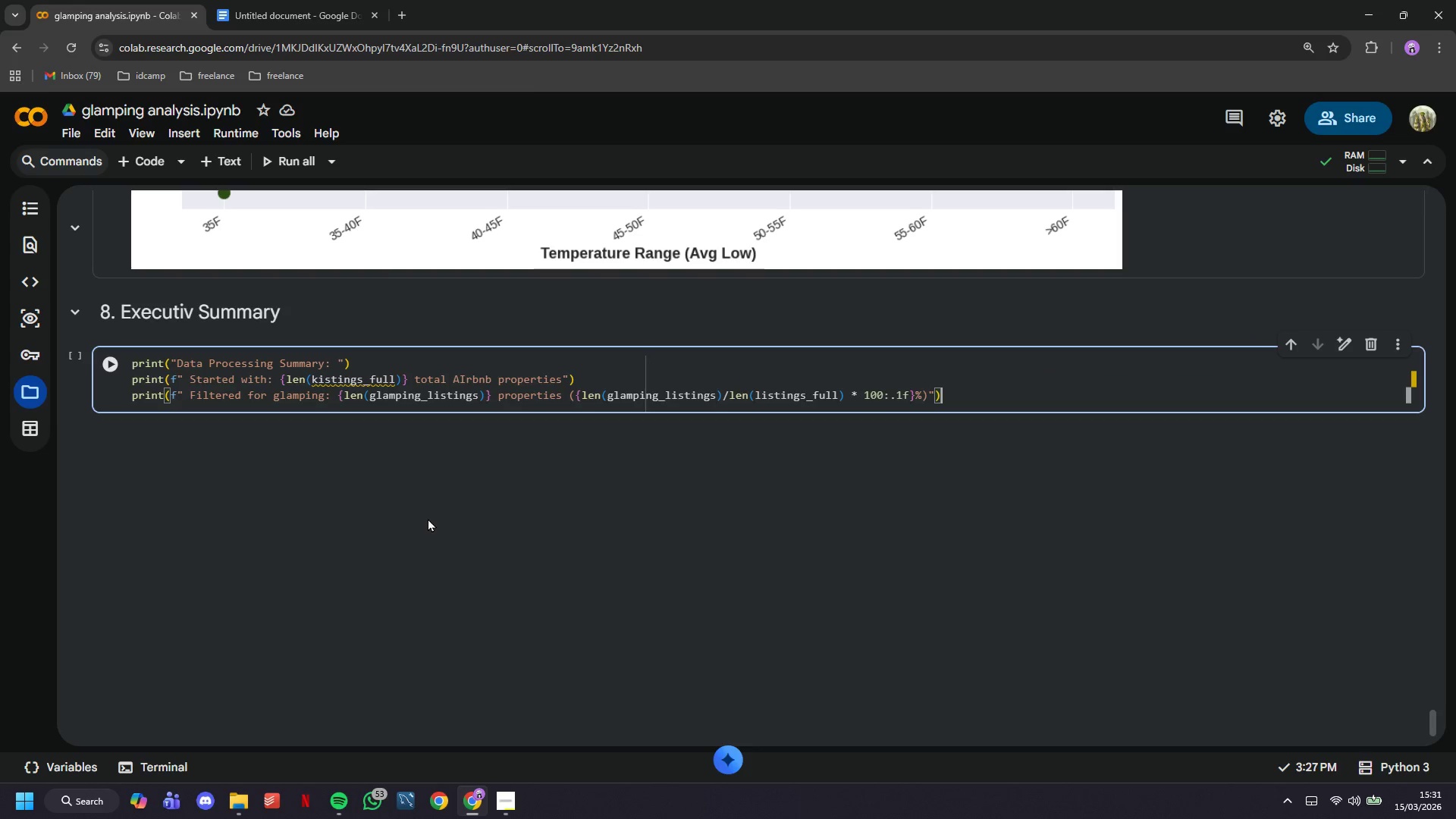 
key(ArrowRight)
 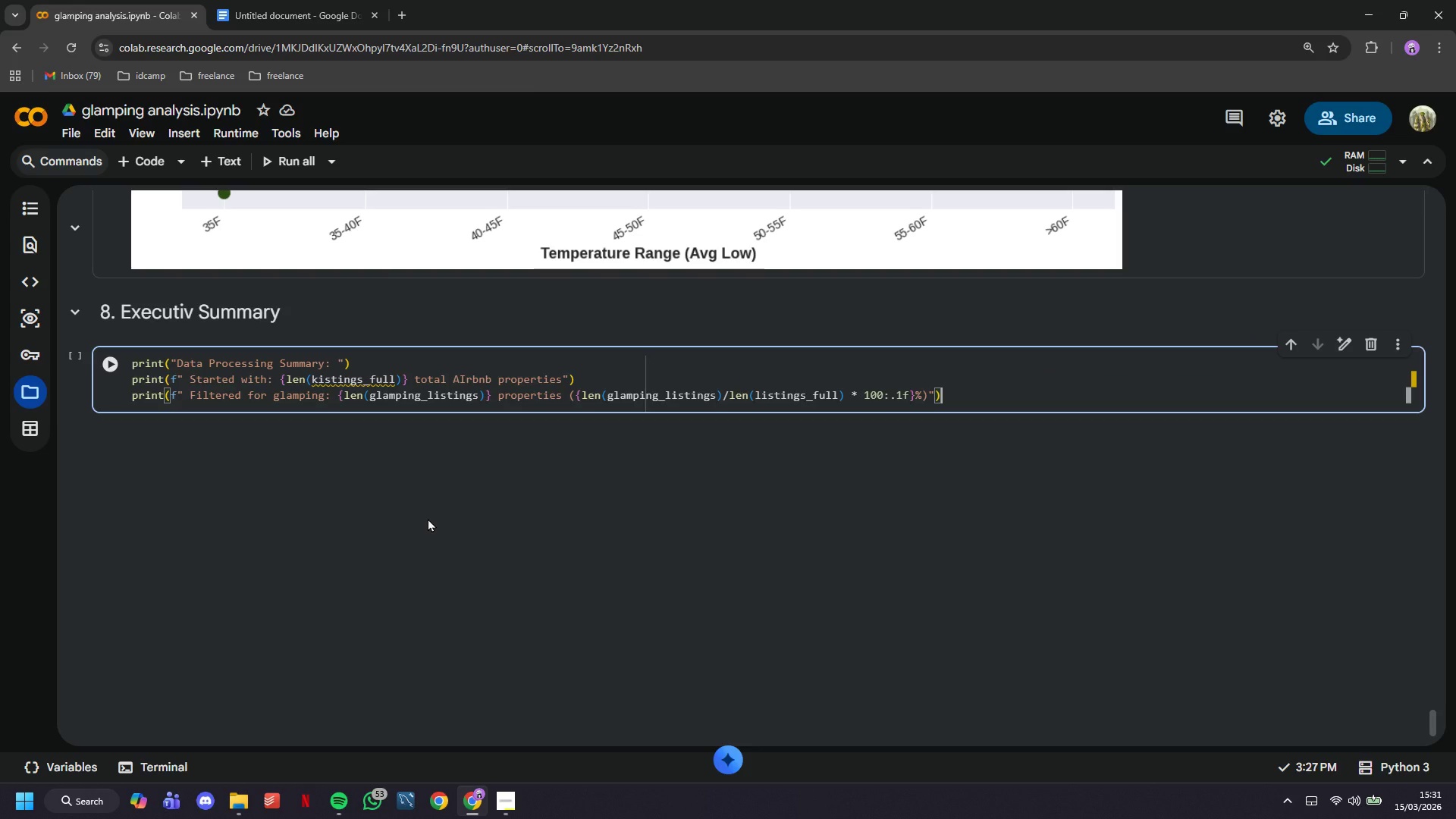 
key(ArrowRight)
 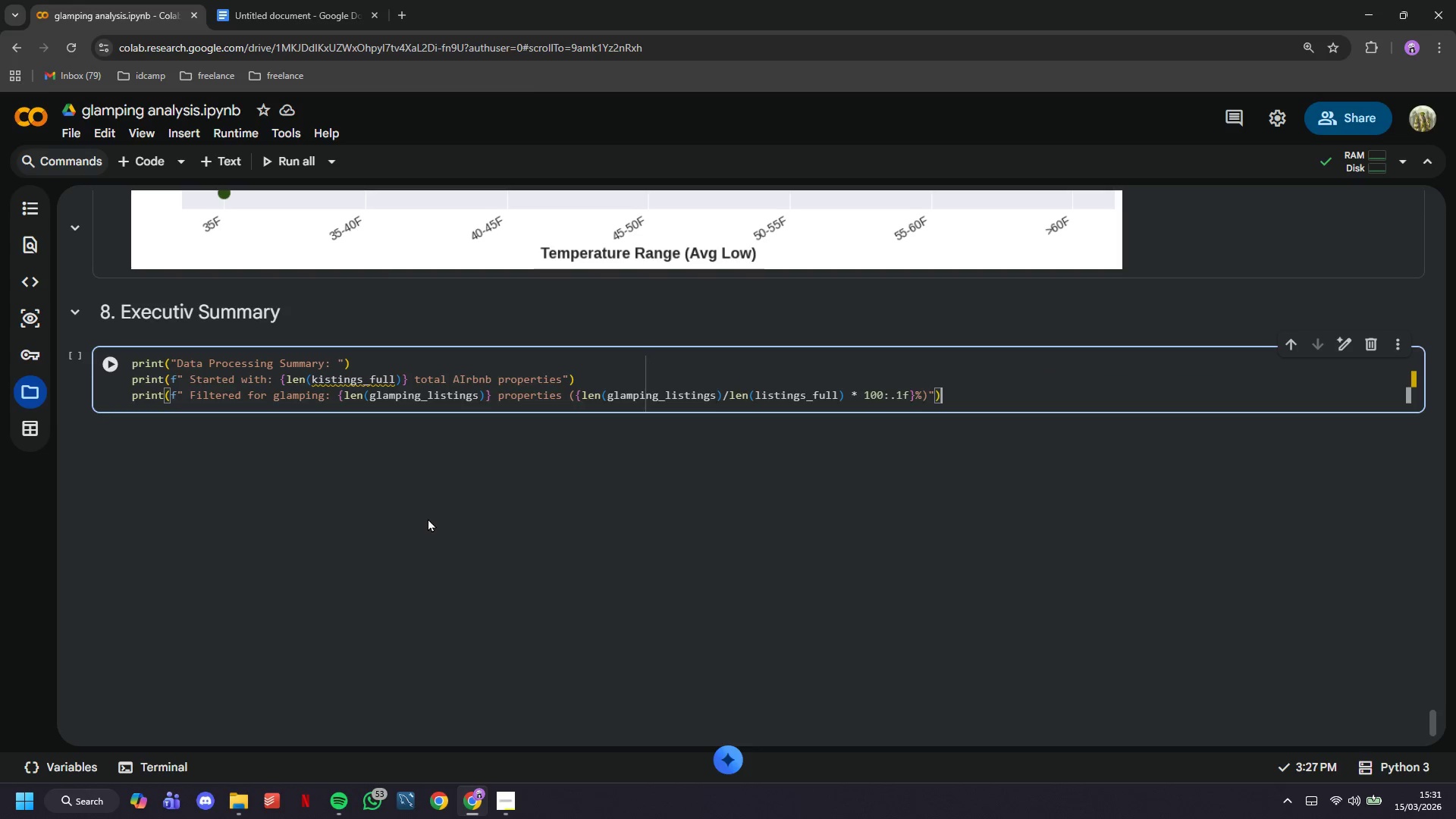 
key(Enter)
 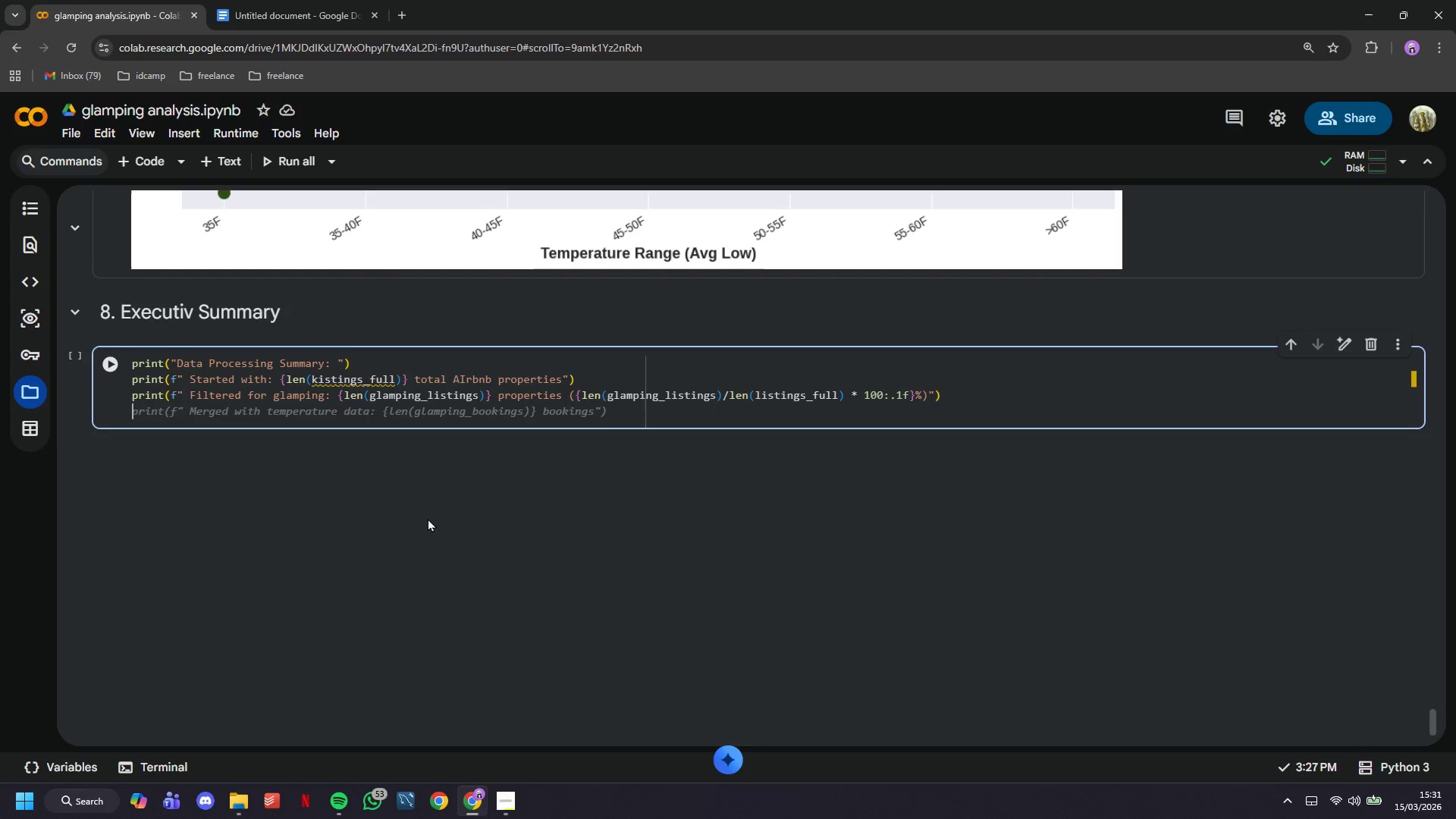 
type(print(f" Keywords used)
 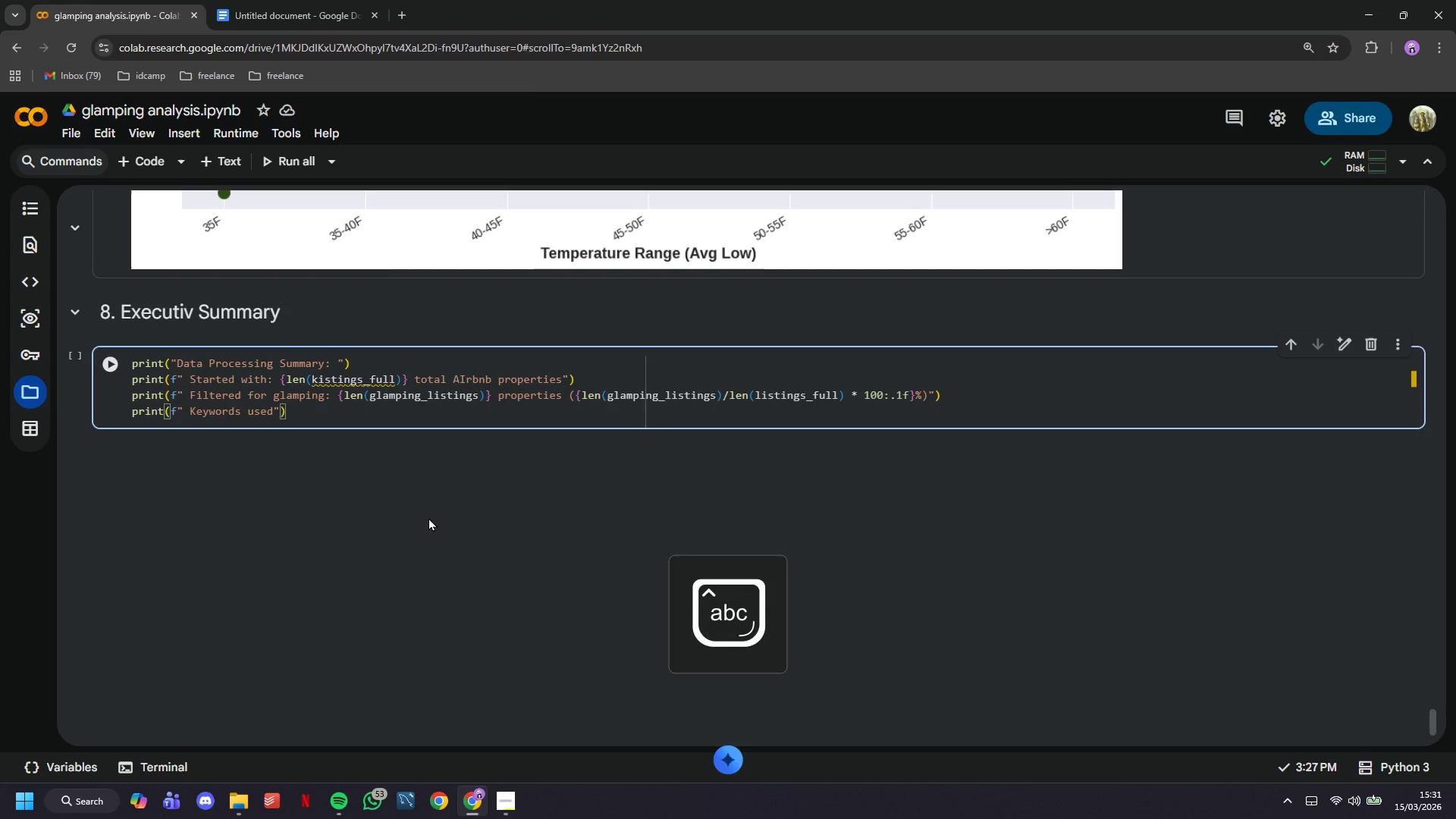 
key(Shift+Semicolon)
 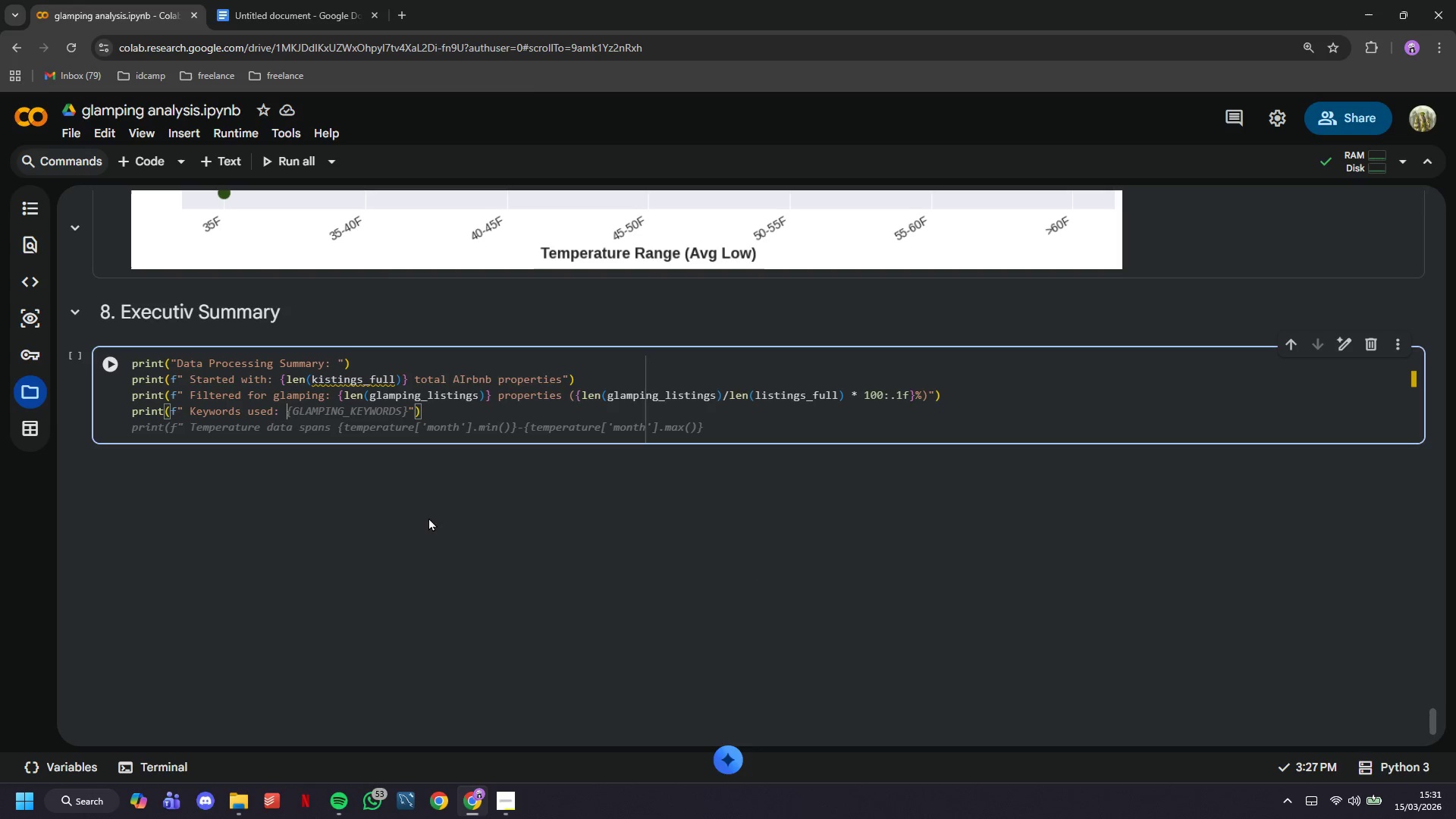 
key(Space)
 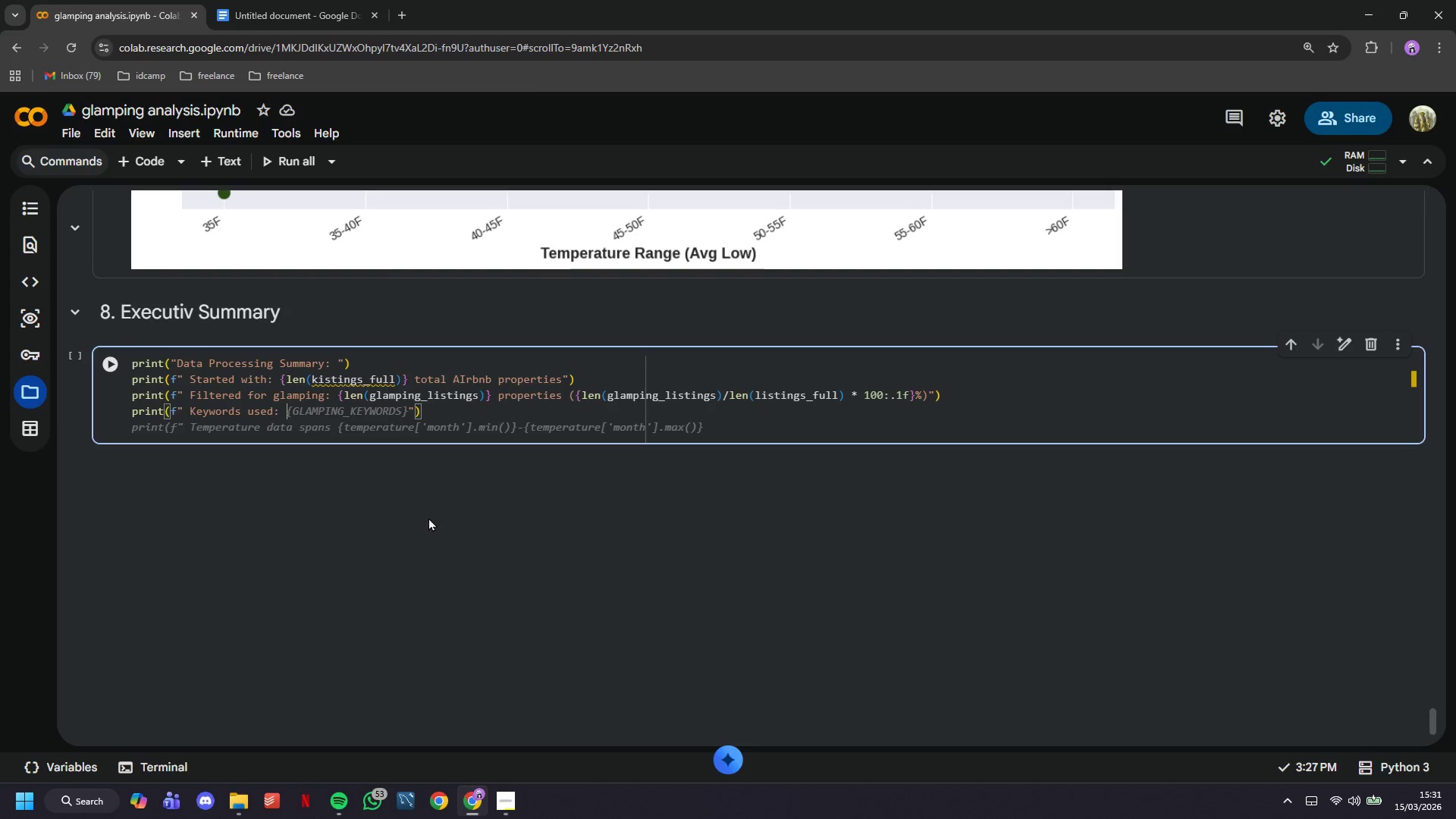 
key(Shift+ShiftLeft)
 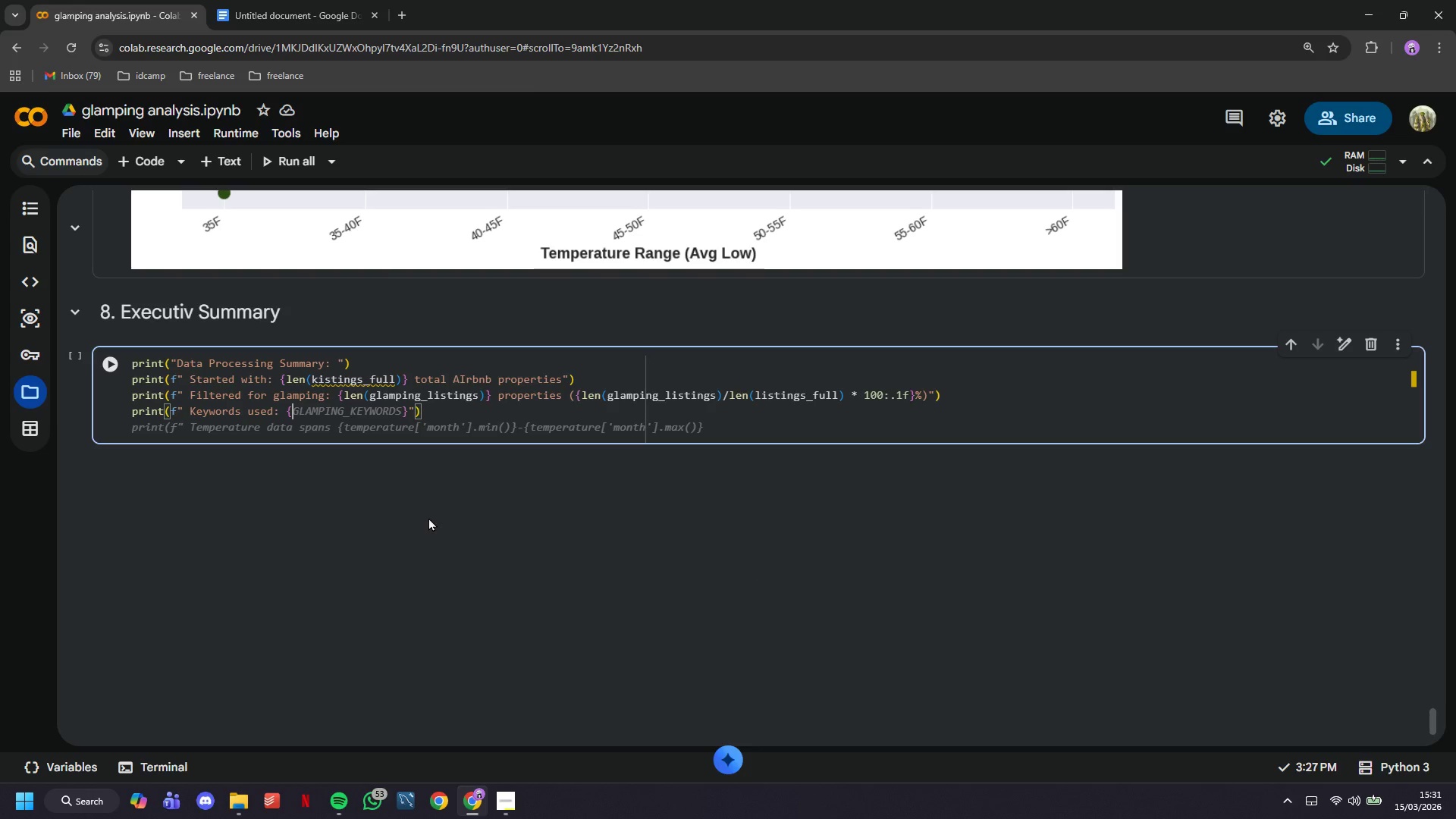 
key(Shift+BracketLeft)
 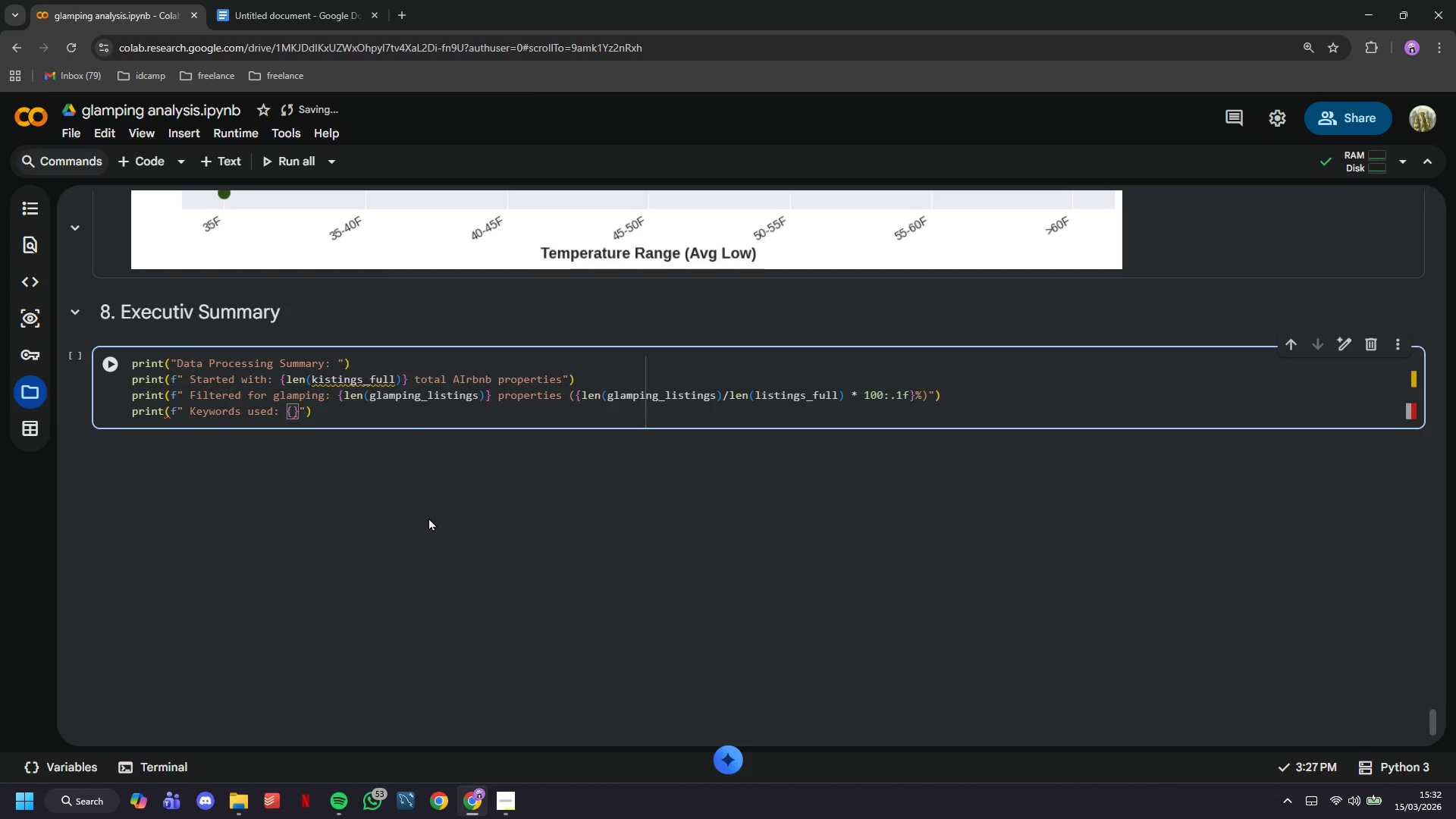 
wait(5.34)
 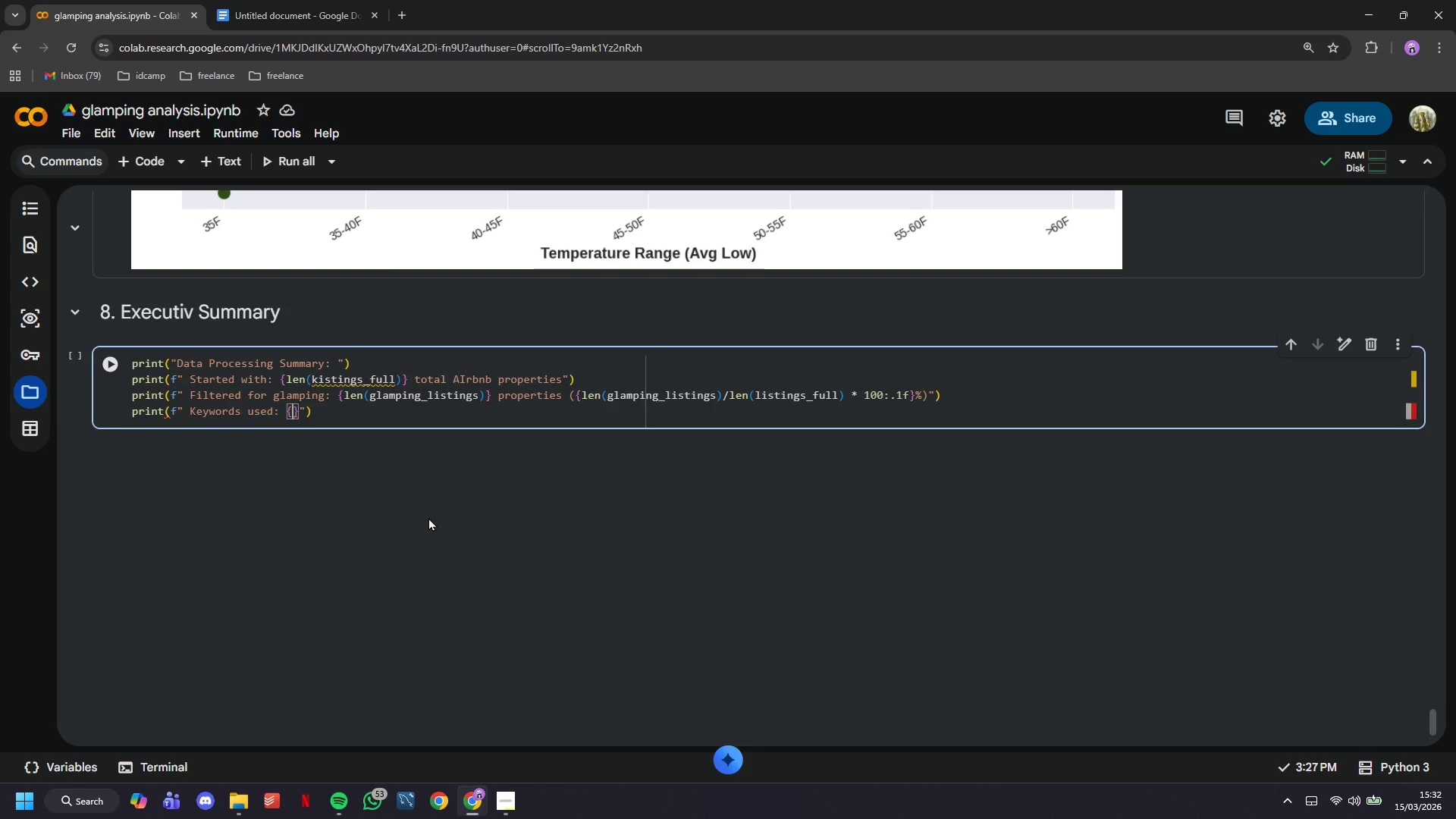 
key(Quote)
 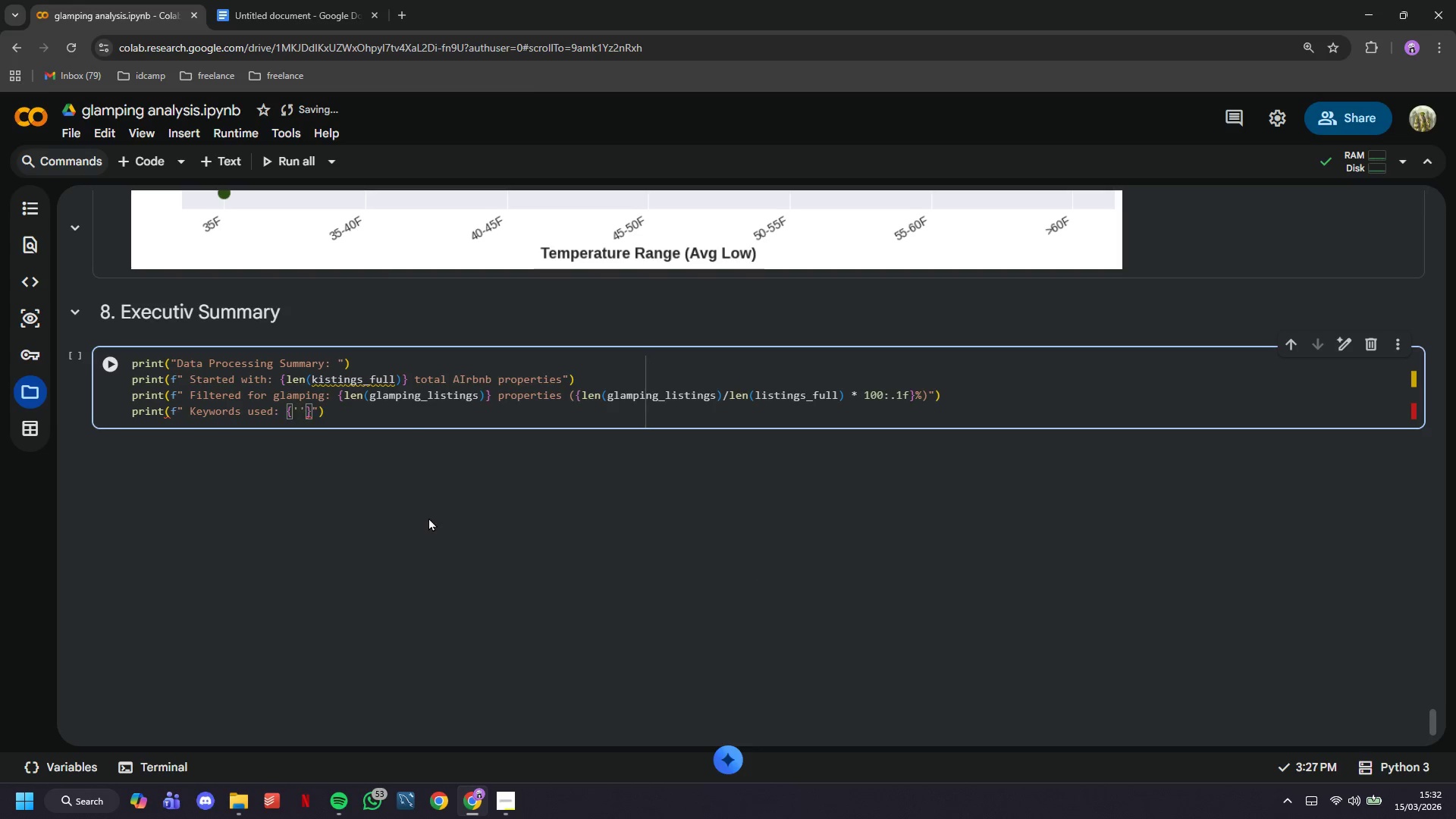 
key(Comma)
 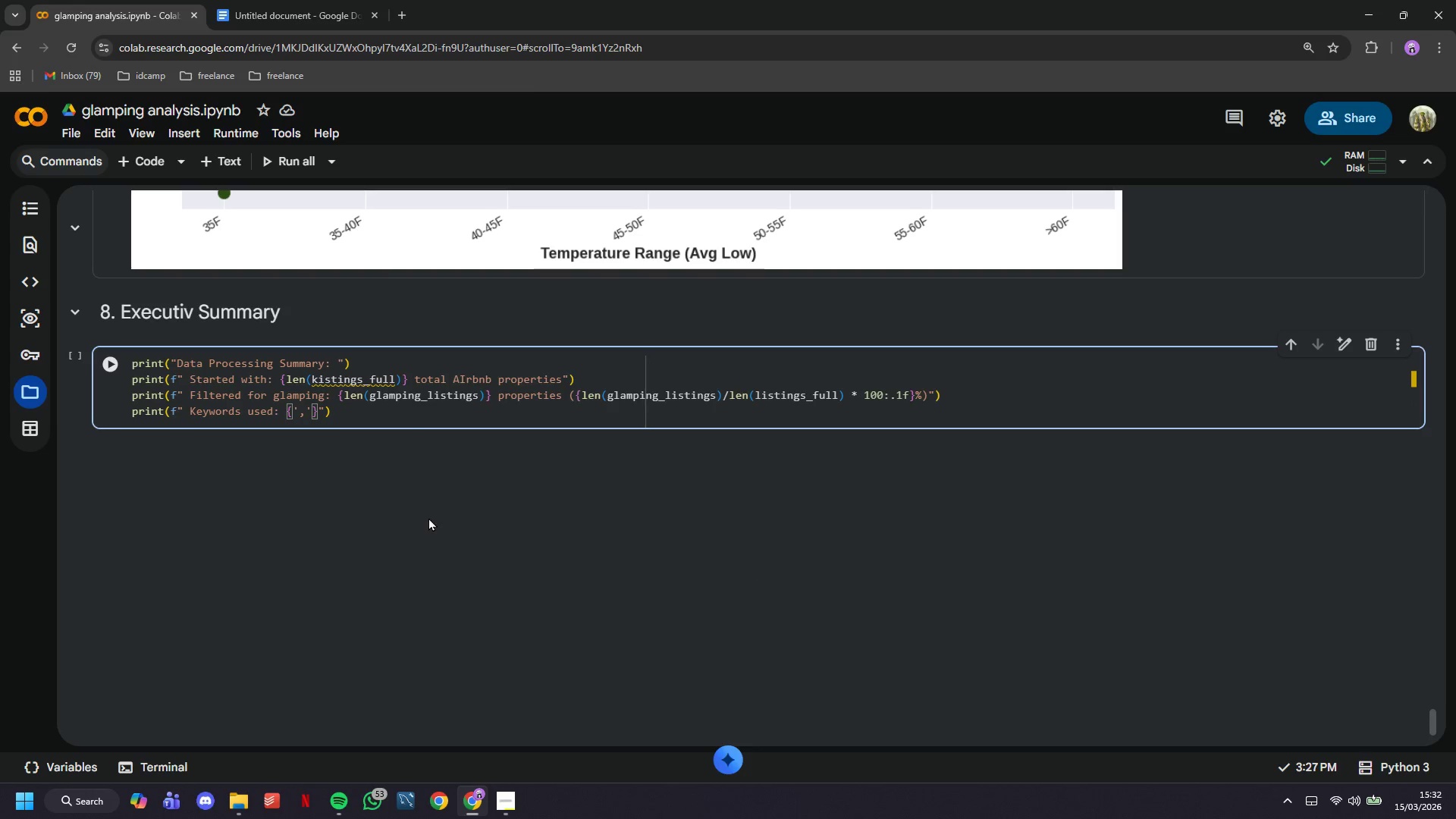 
key(Space)
 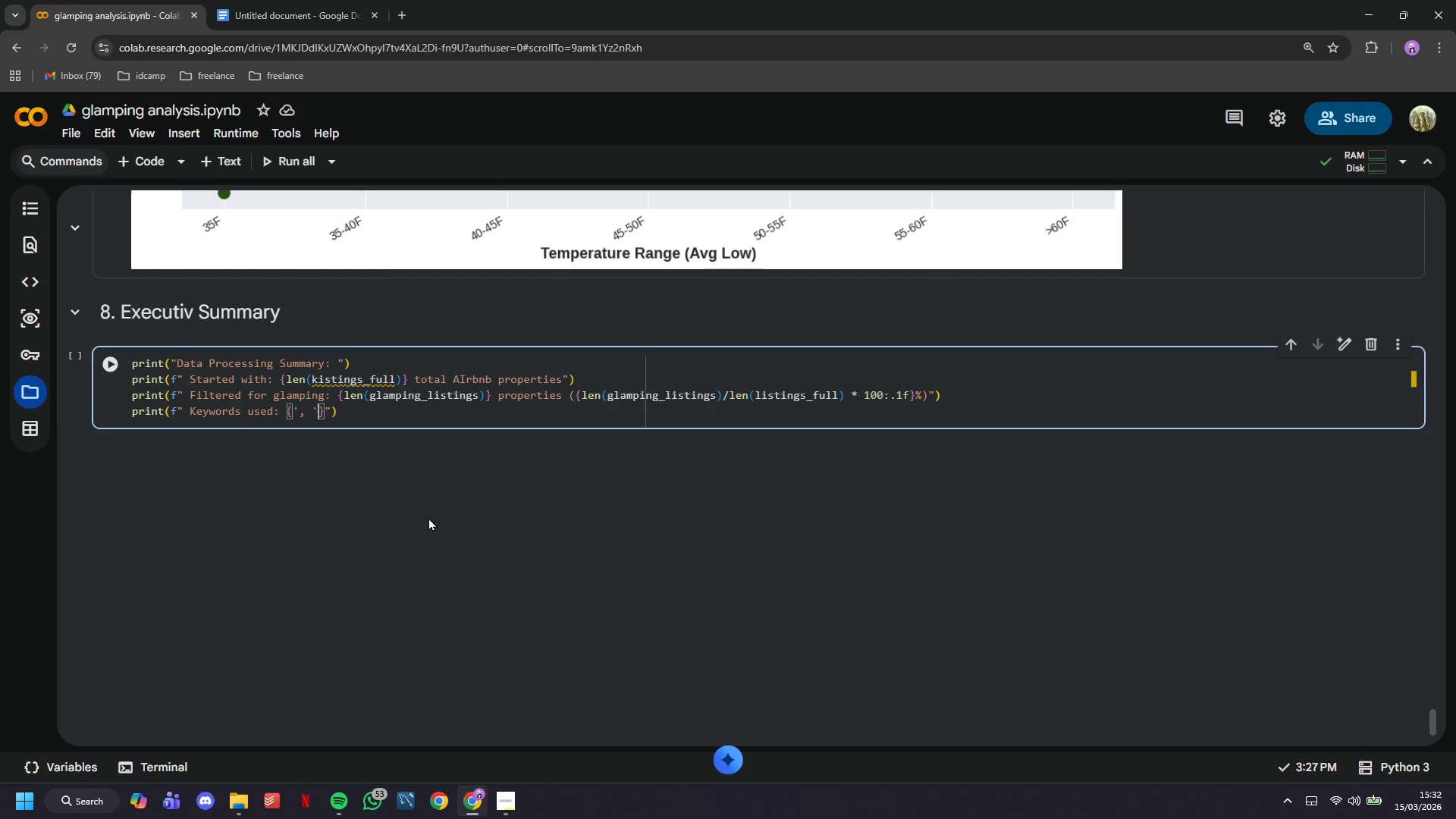 
key(ArrowRight)
 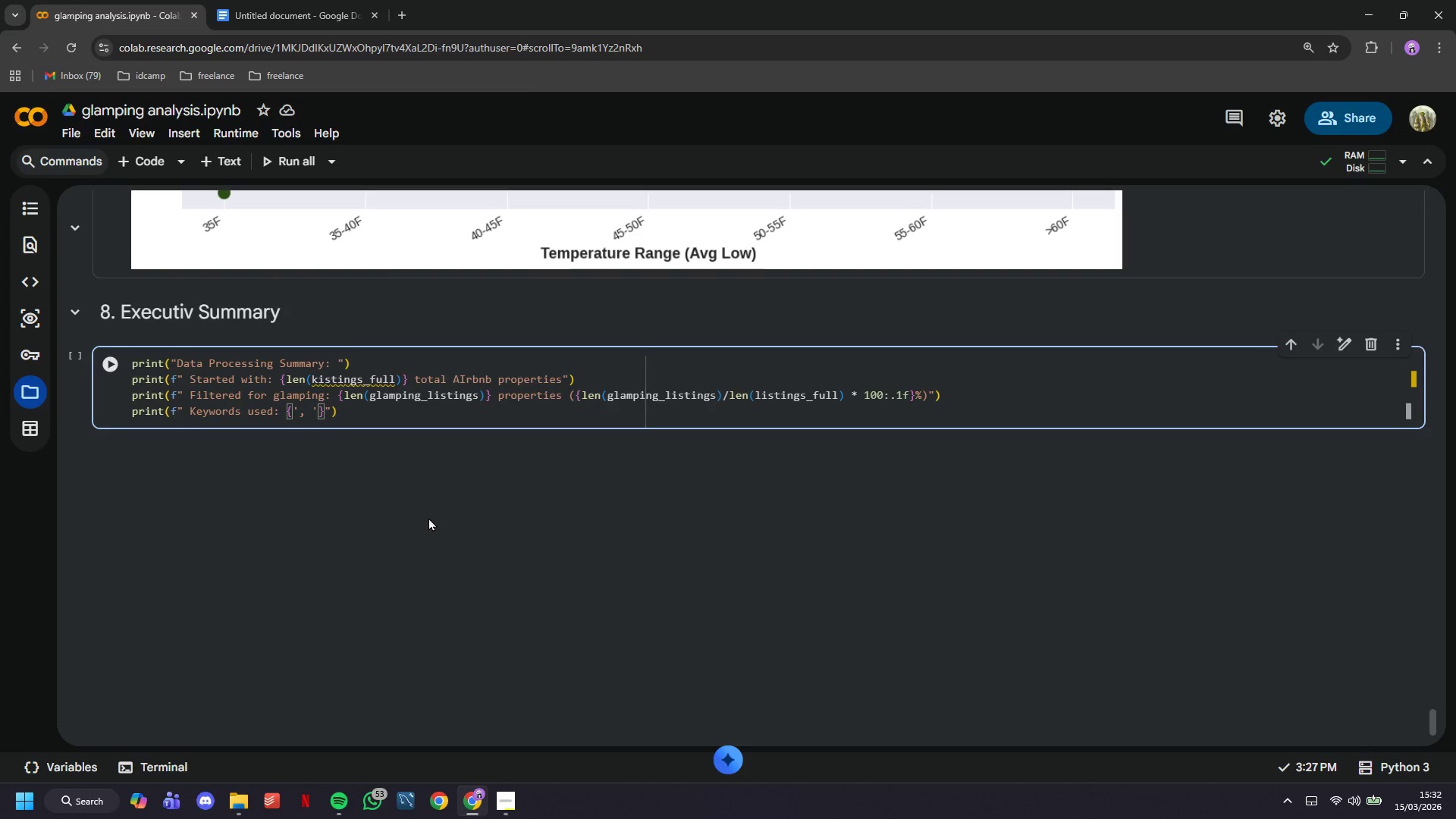 
type(.joib)
 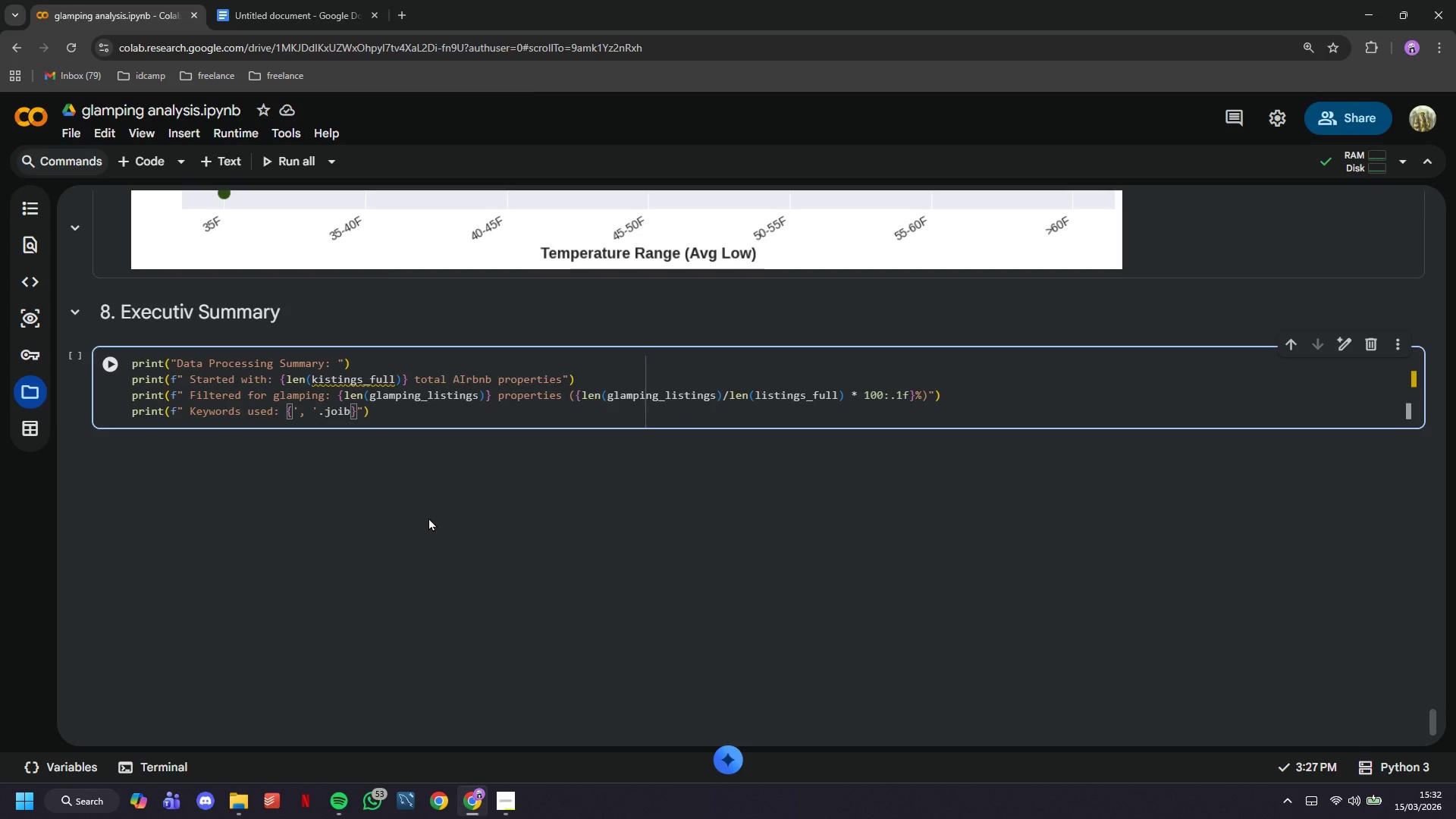 
wait(11.67)
 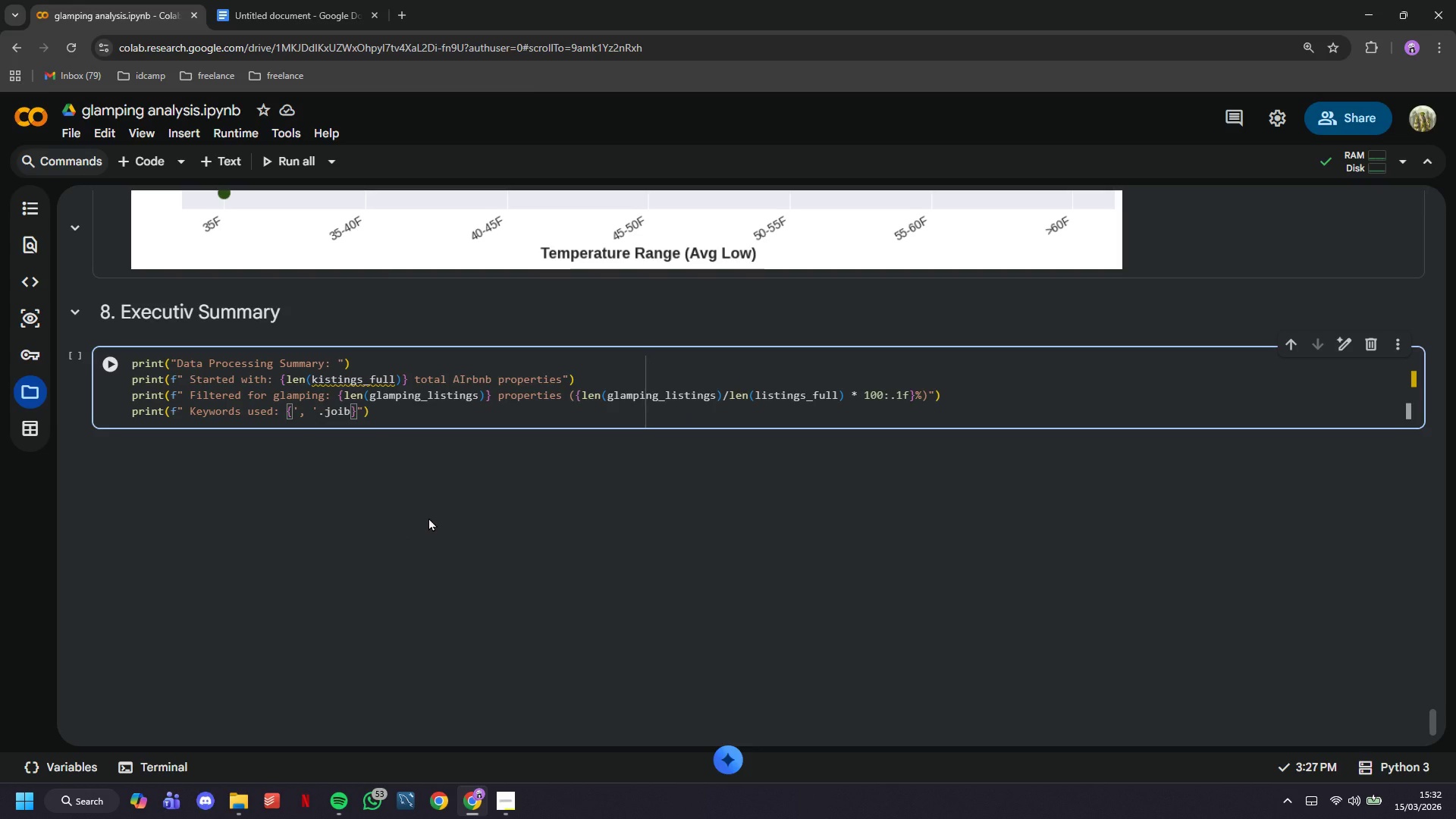 
key(Backspace)
type(n(GLAMPING_KEYWORDS)
 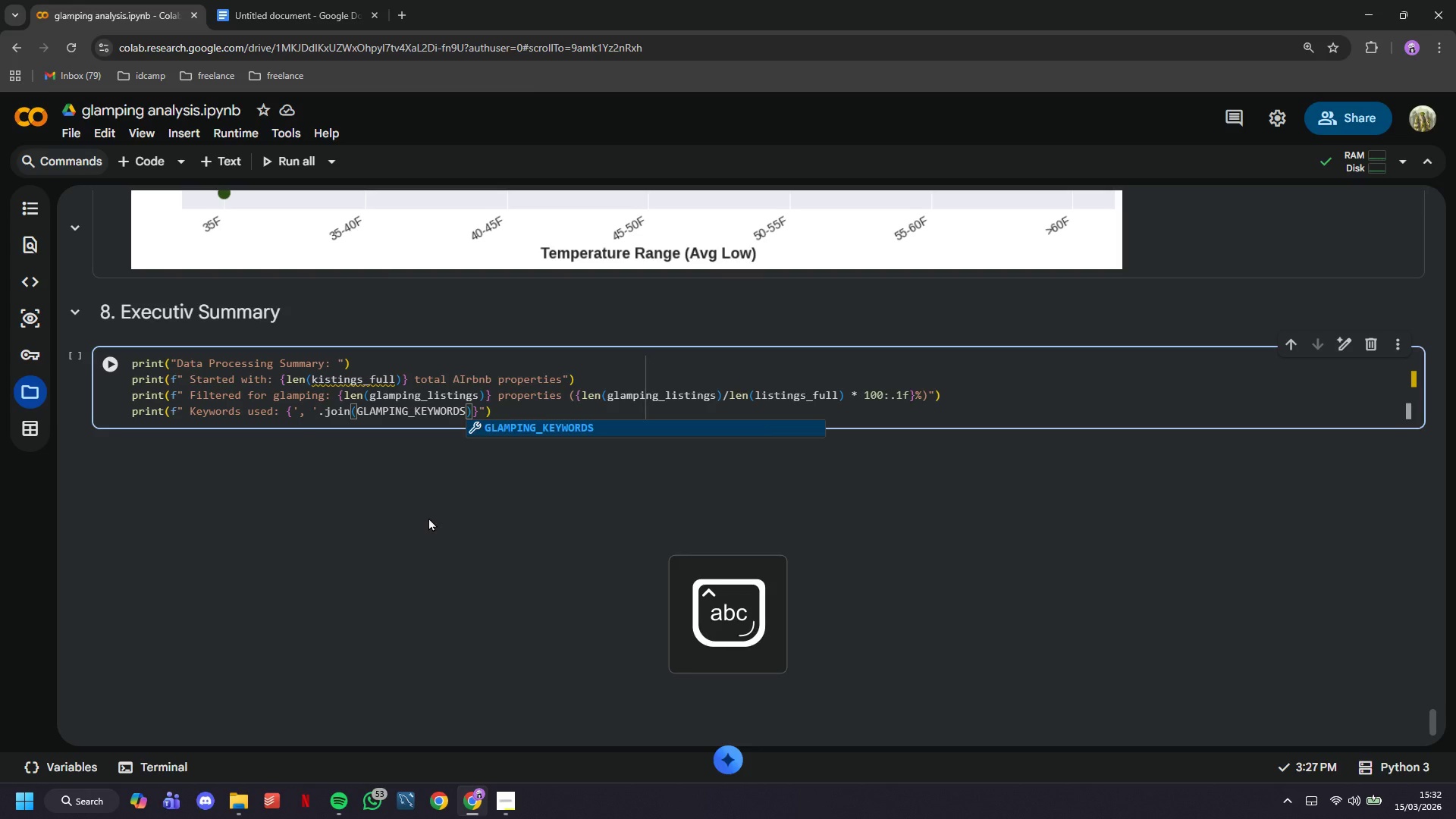 
key(ArrowRight)
 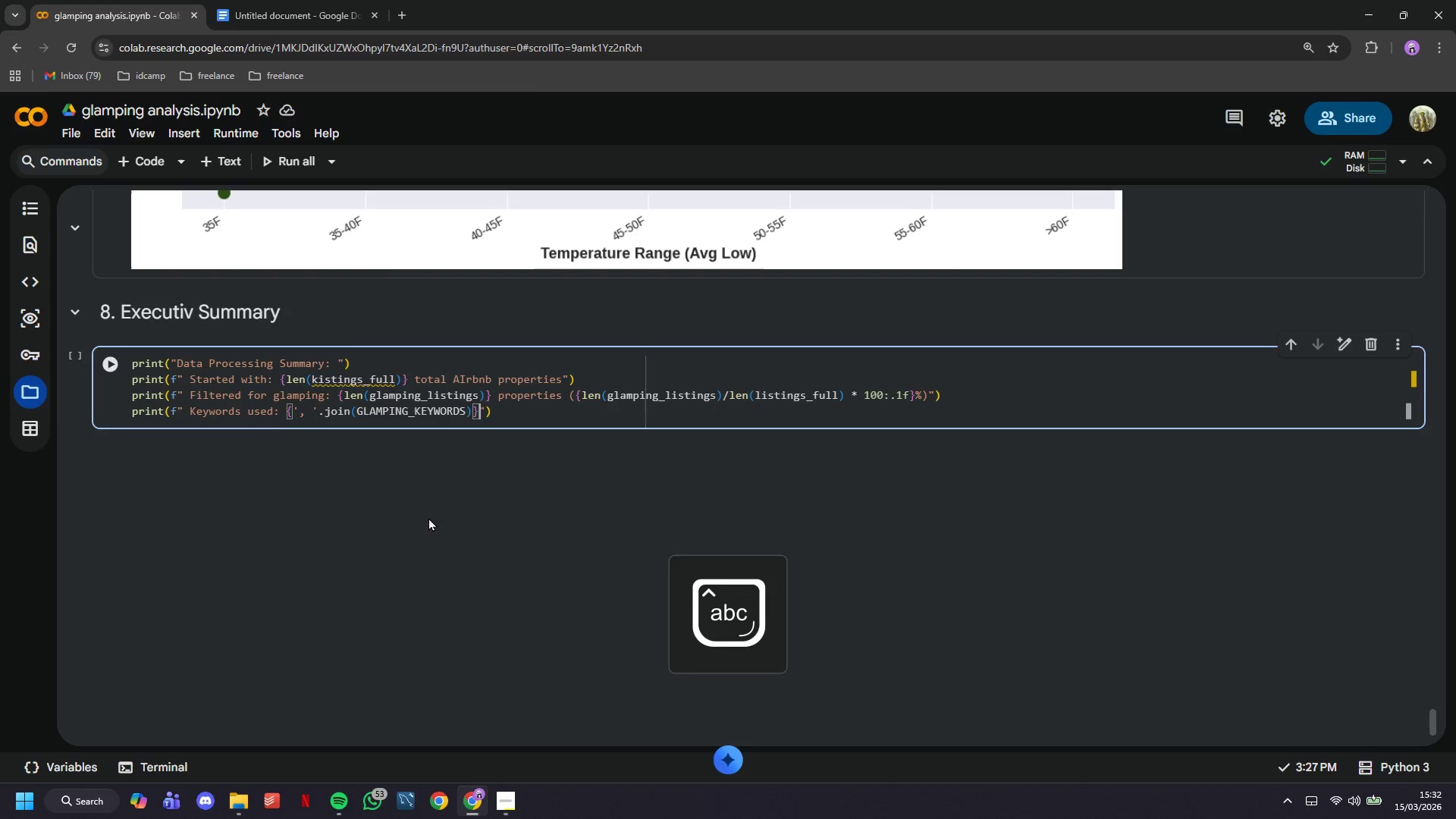 
key(ArrowRight)
 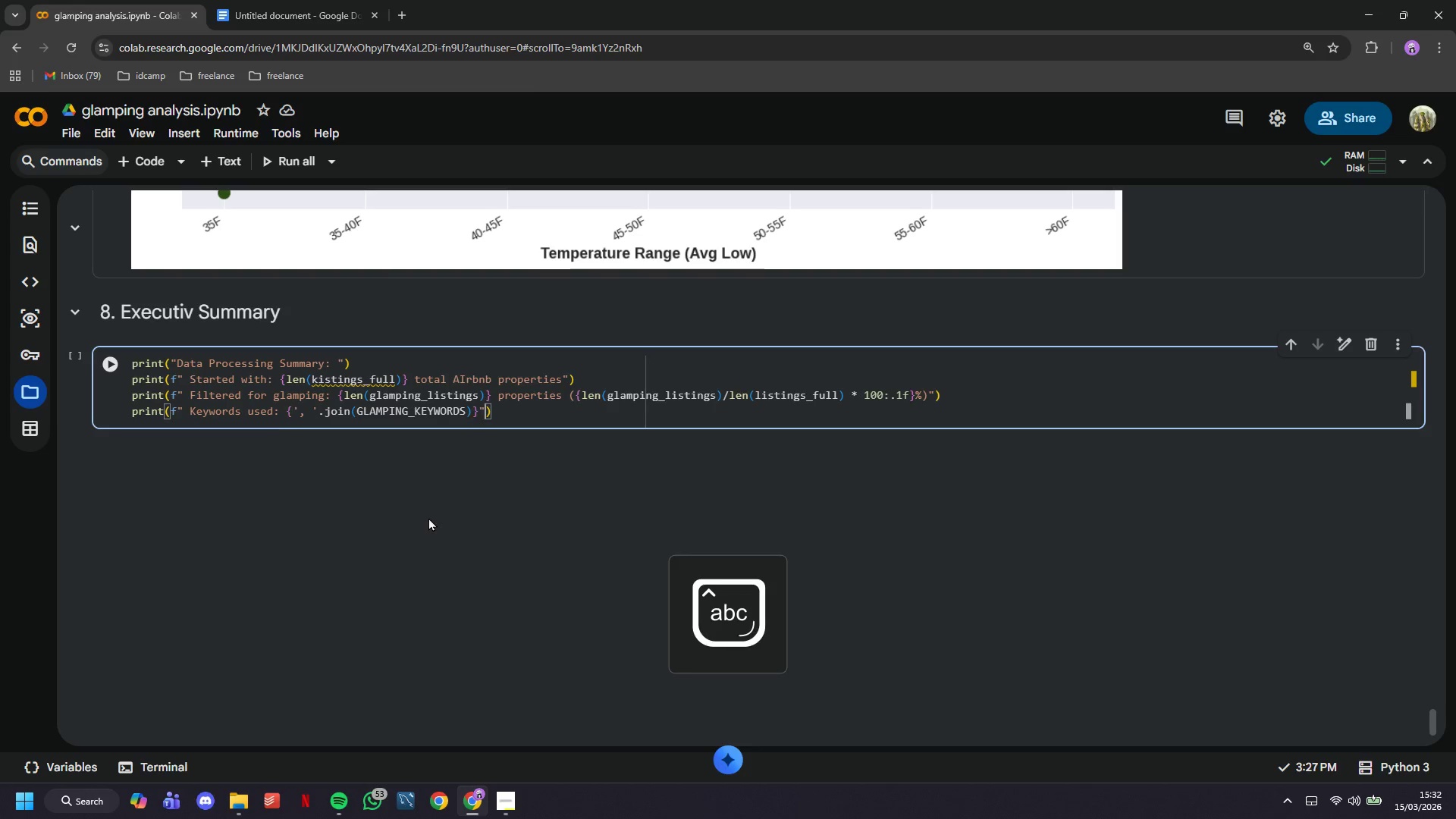 
key(ArrowRight)
 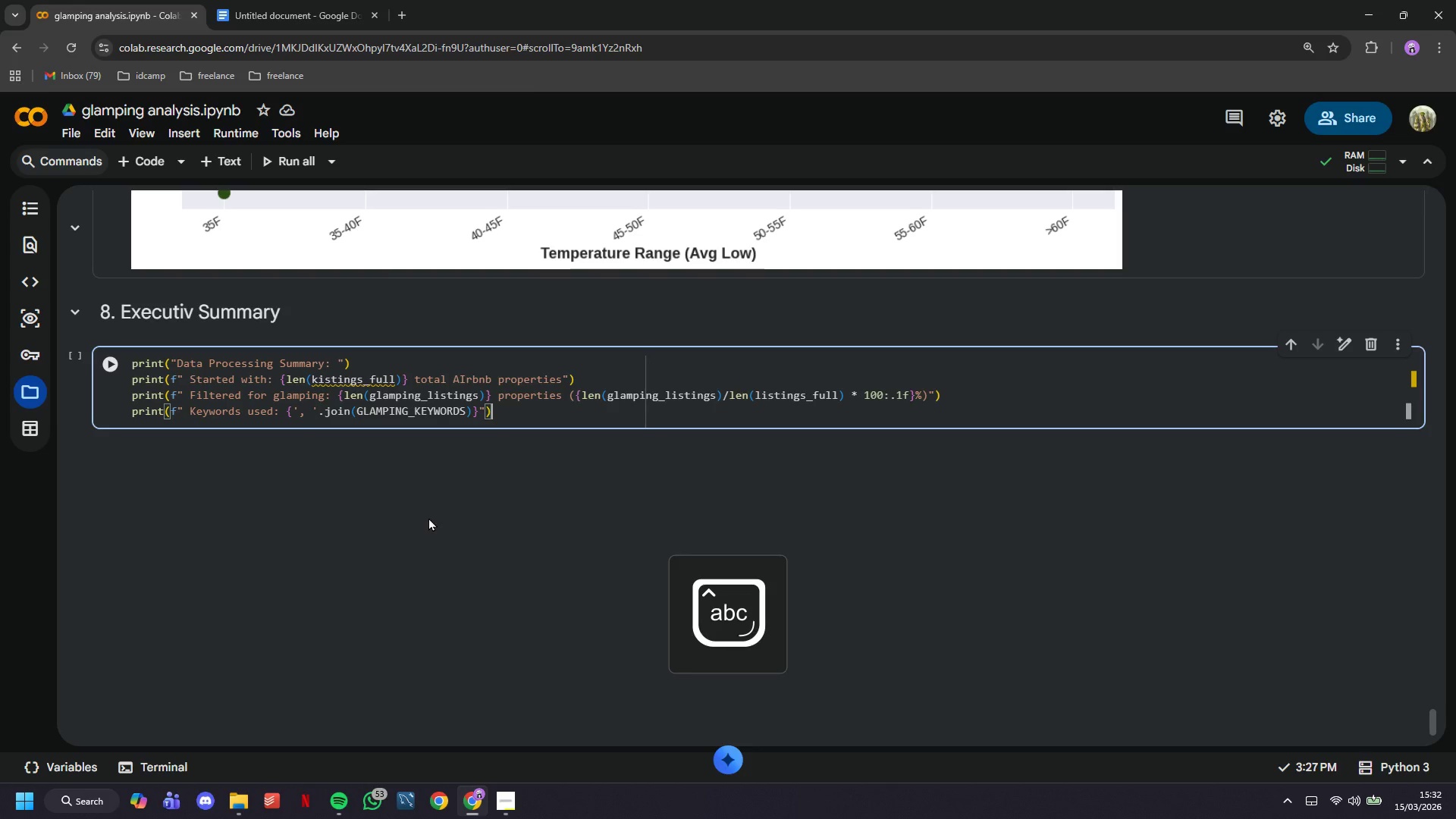 
key(ArrowRight)
 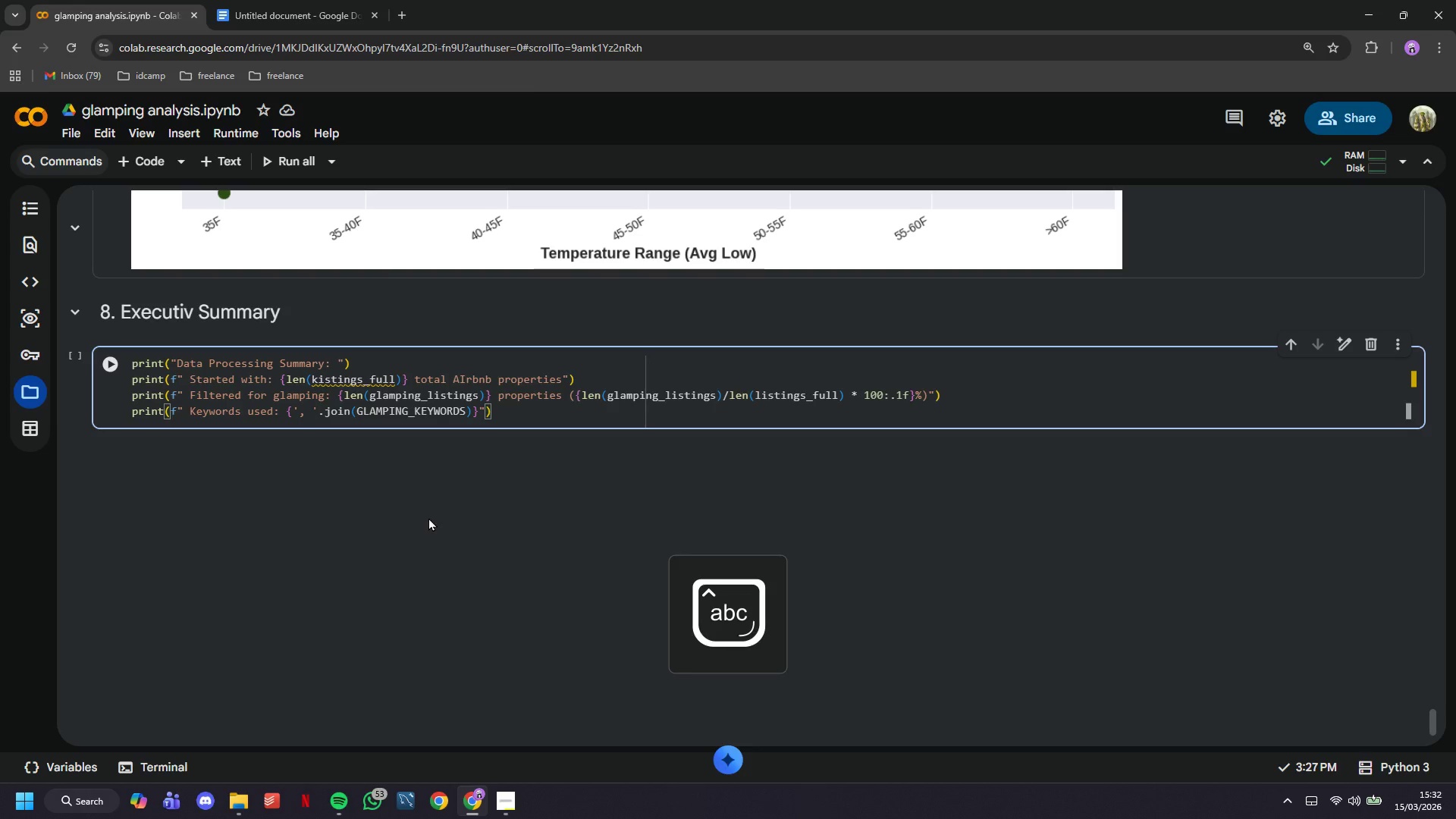 
key(Enter)
 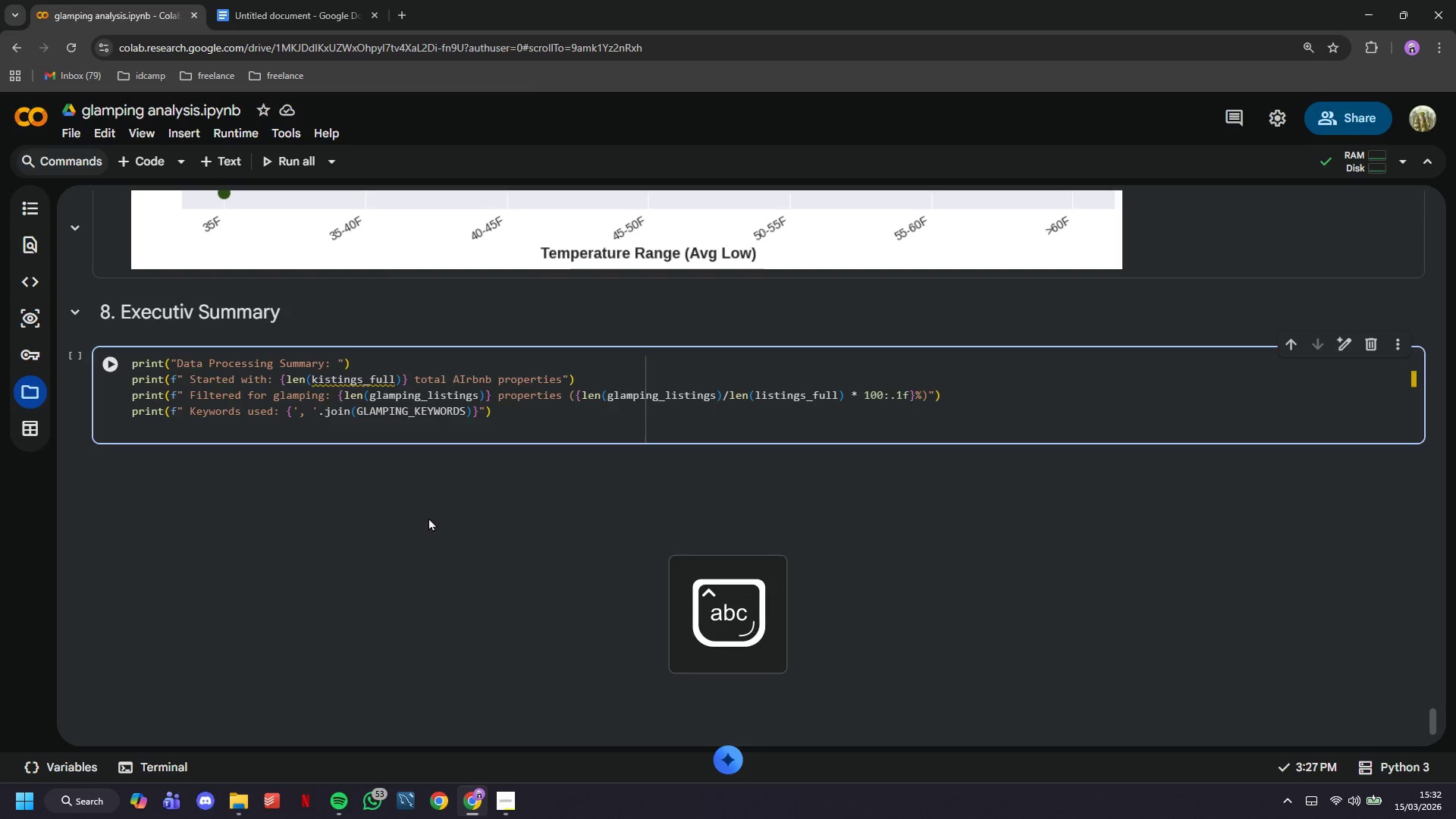 
type(print(f" )
 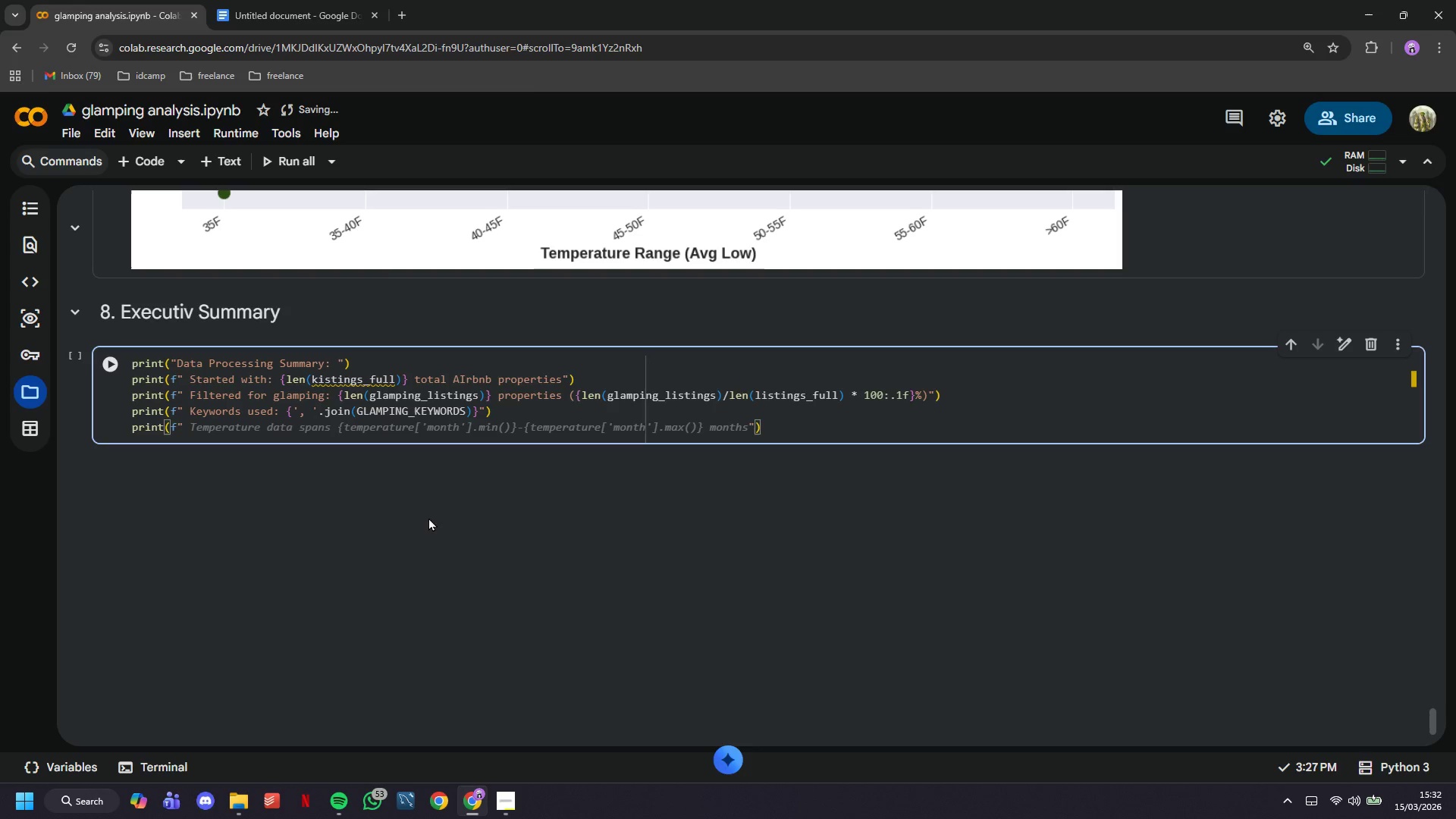 
type(Mrged with temperature: 12 months)
 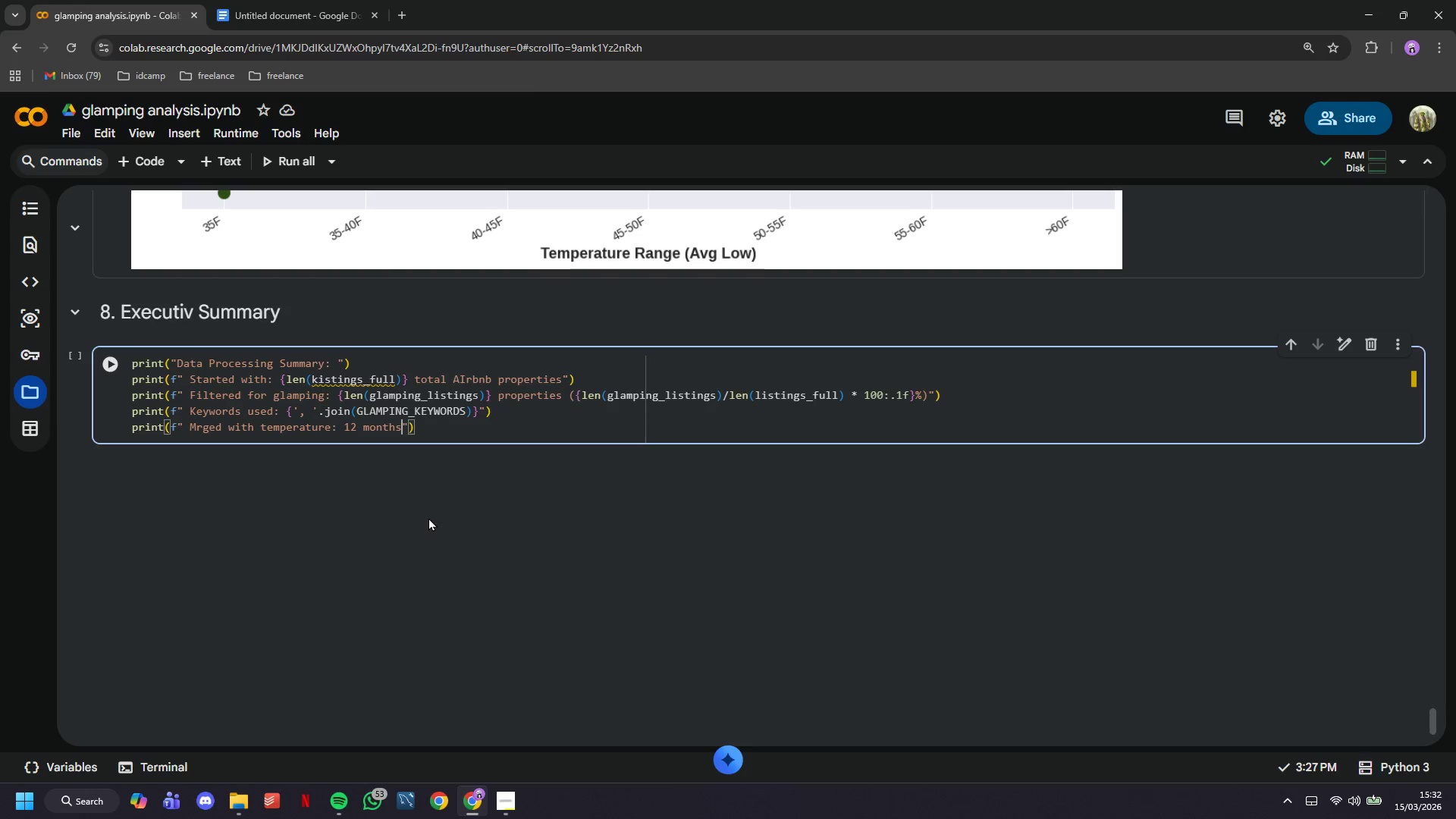 
key(ArrowRight)
 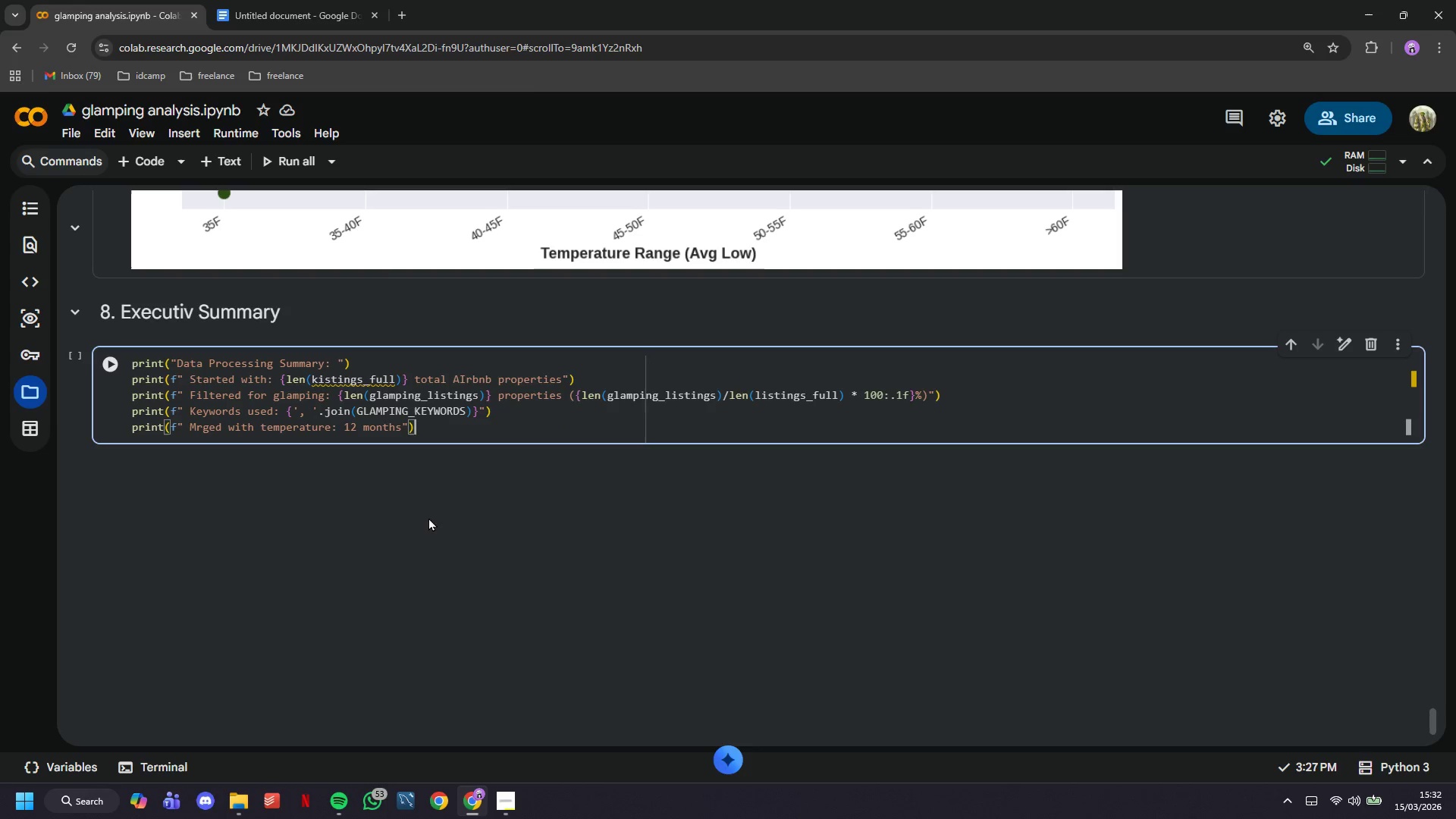 
key(ArrowRight)
 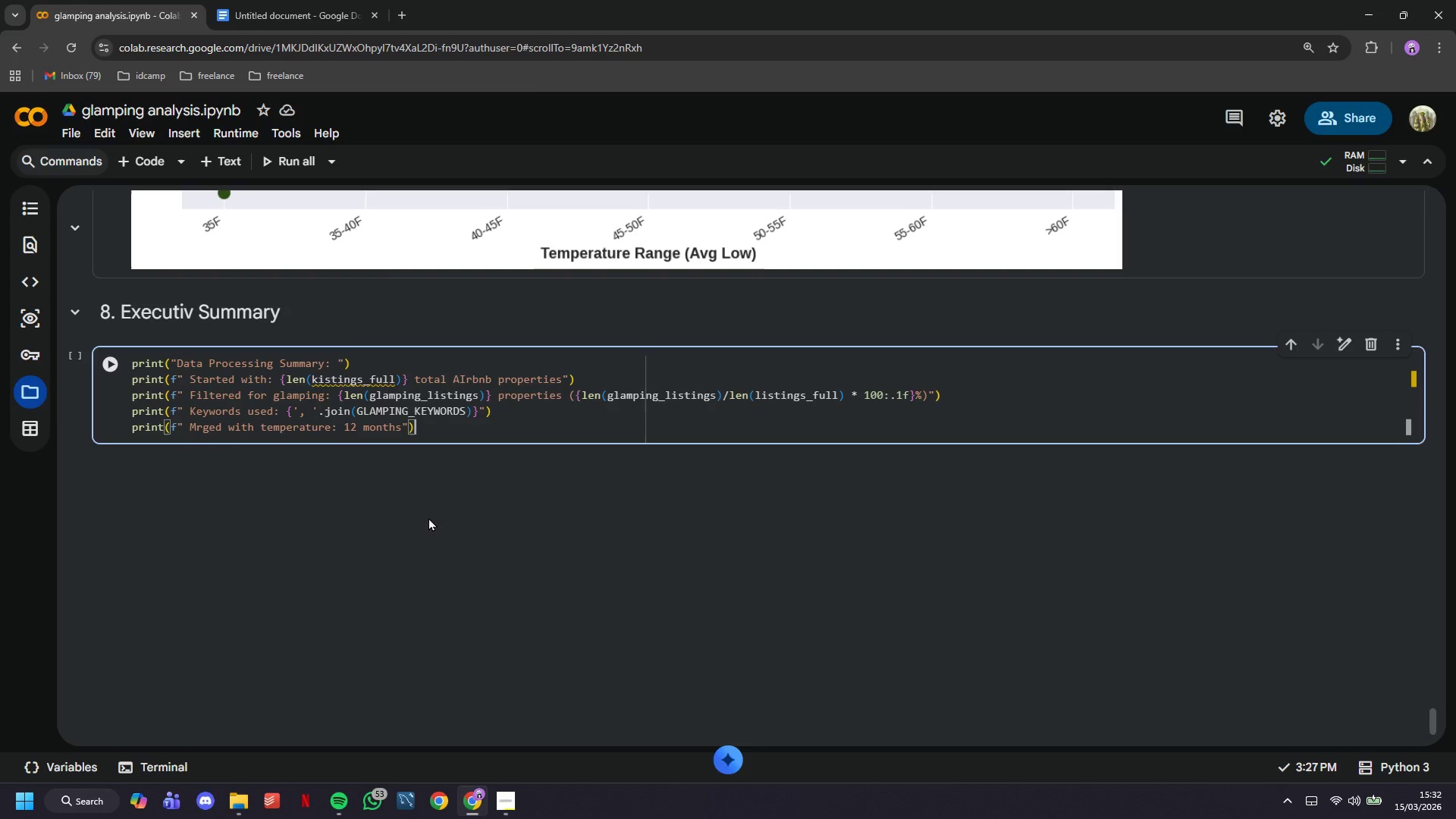 
key(ArrowRight)
 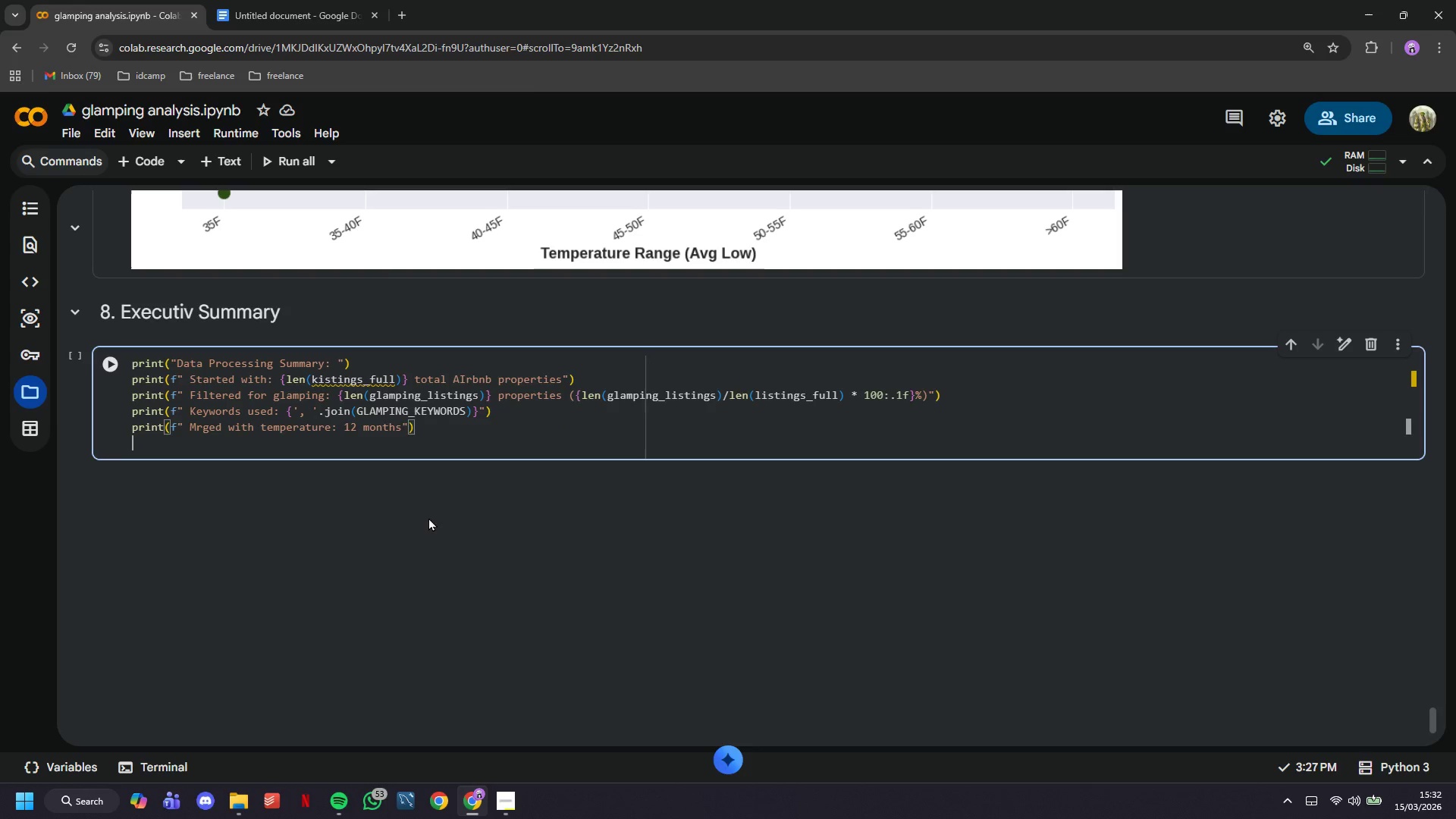 
key(Enter)
 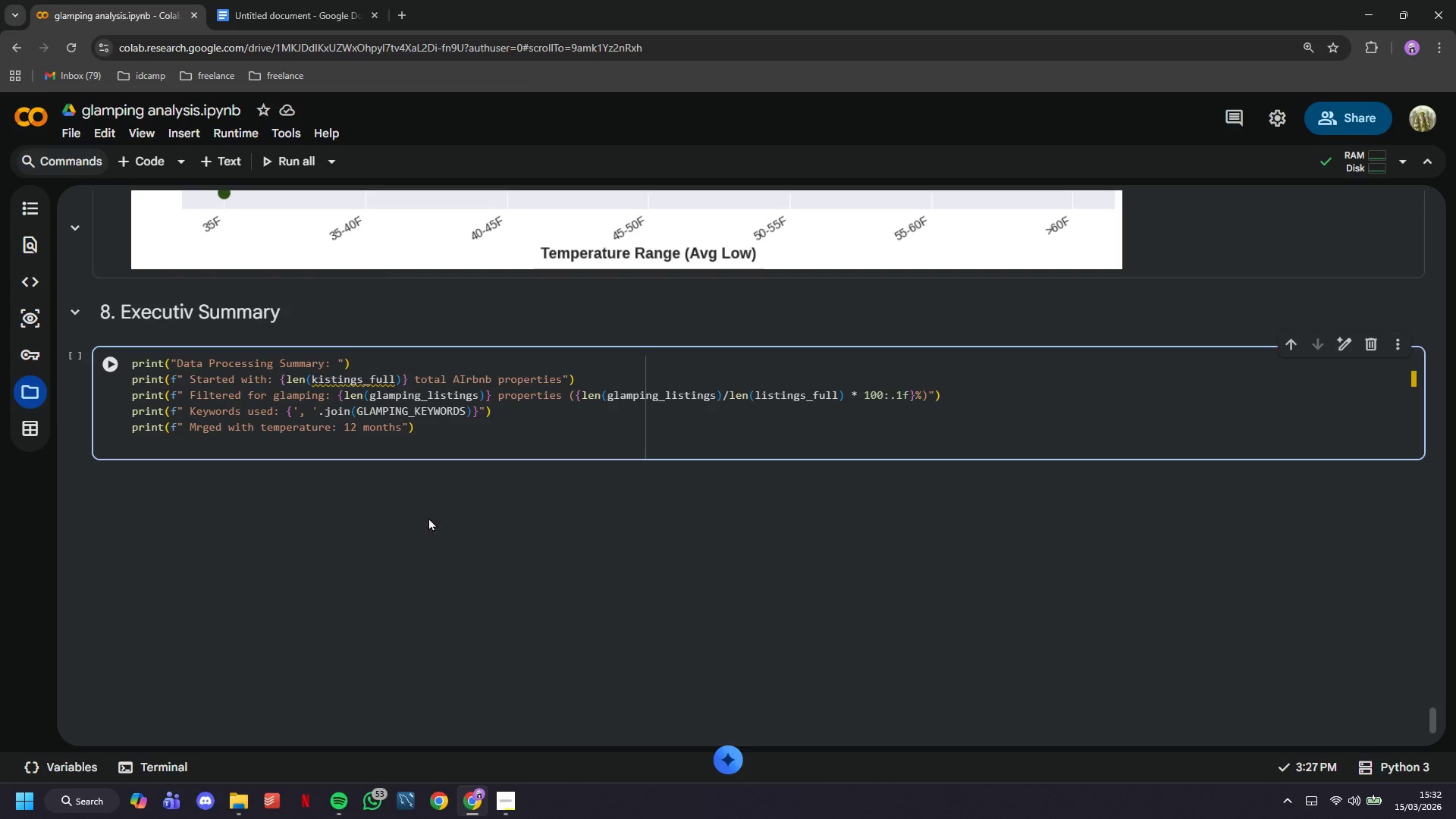 
type(print(f" Final dataset: {len(glamping_bookings)
 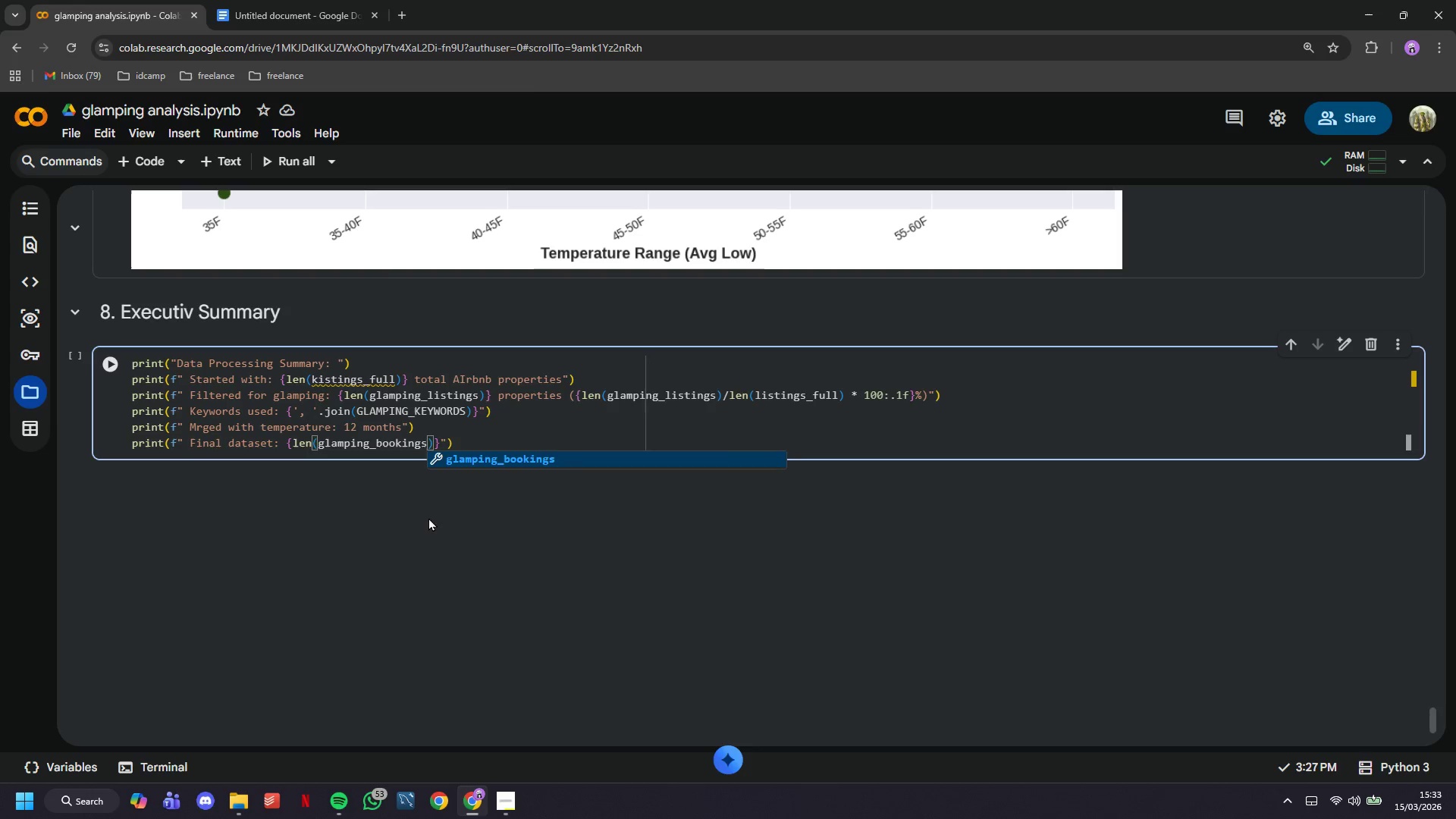 
key(ArrowRight)
 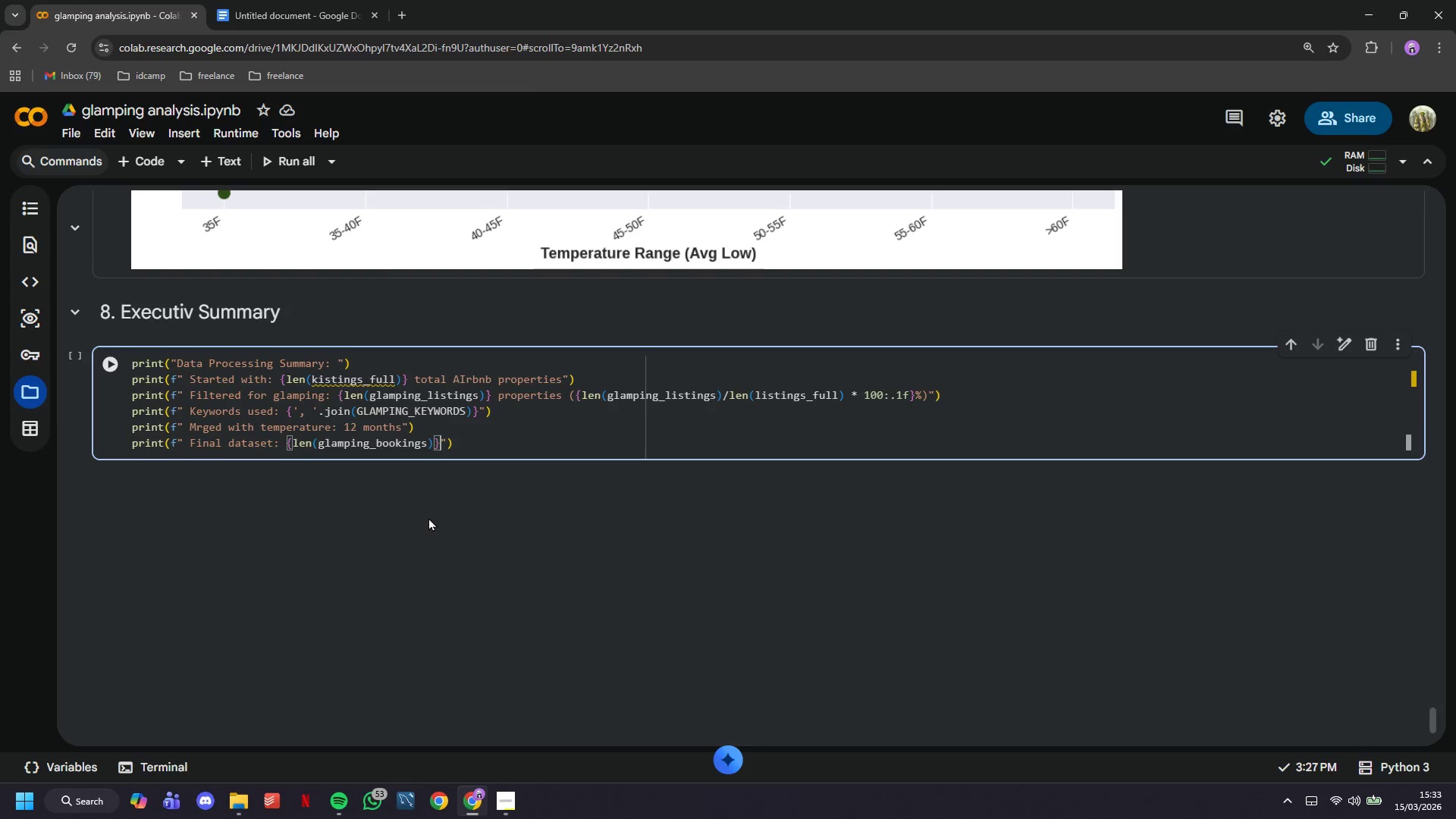 
key(ArrowRight)
 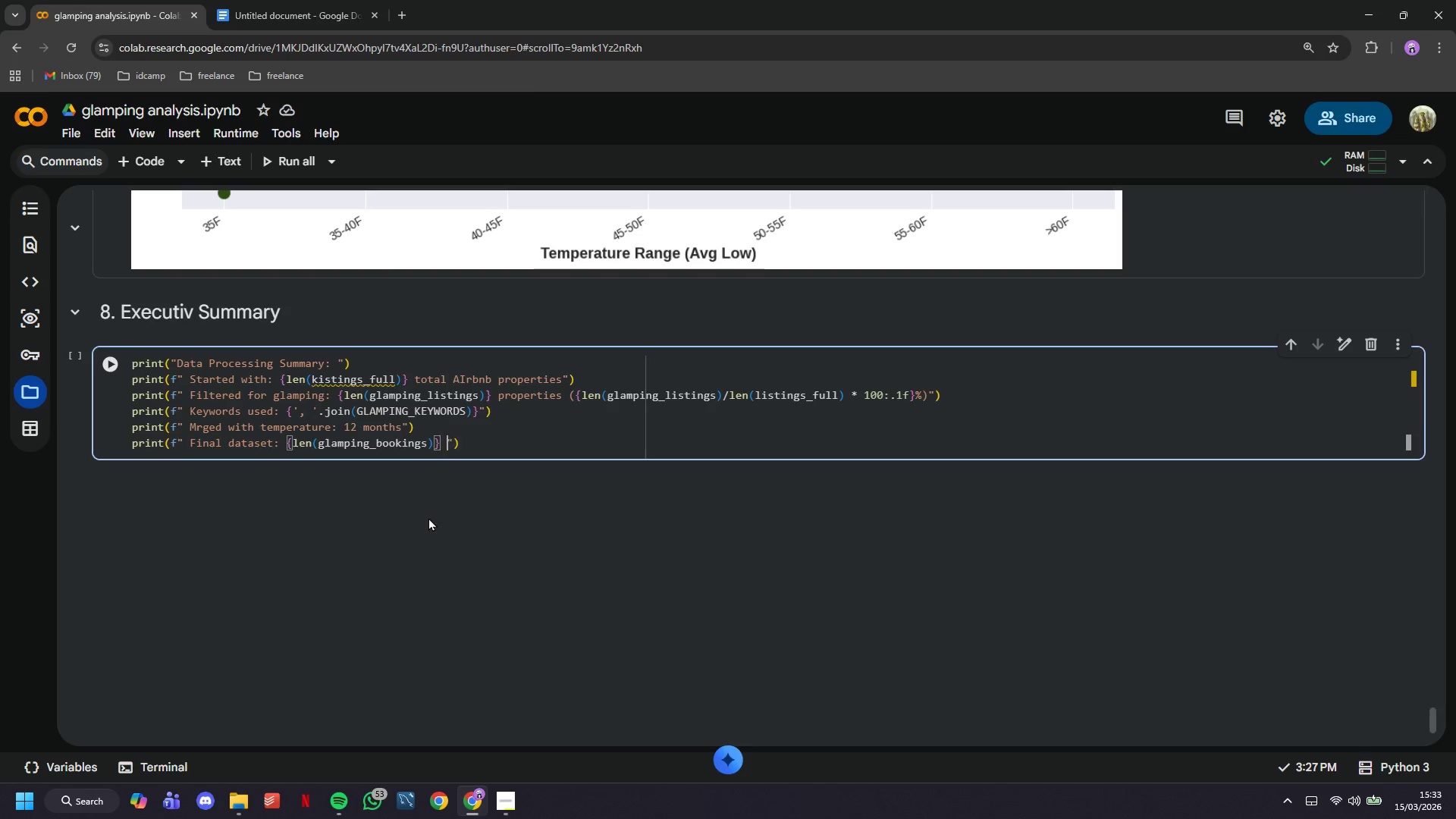 
type( glamping bookings)
 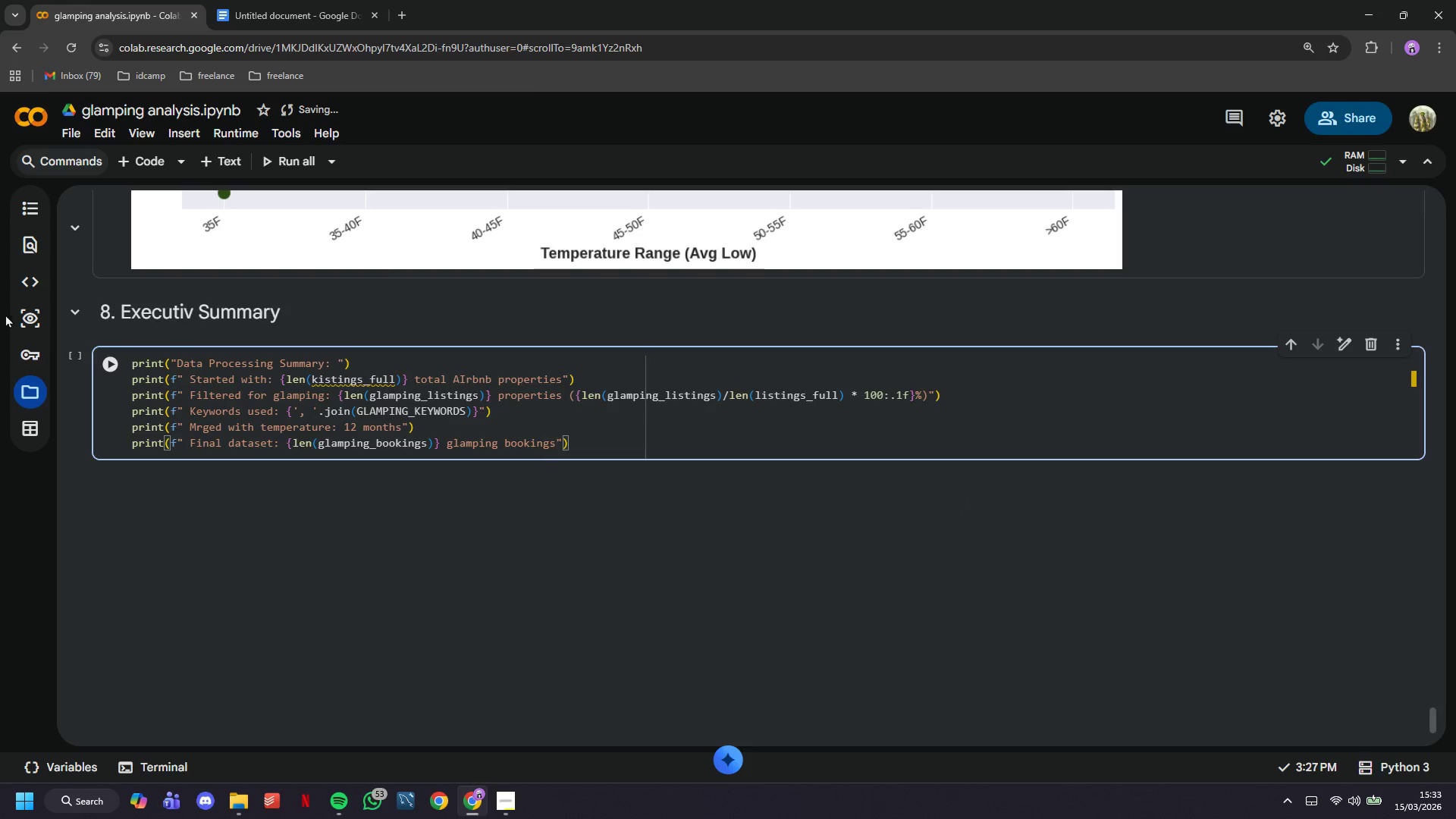 
left_click([104, 372])
 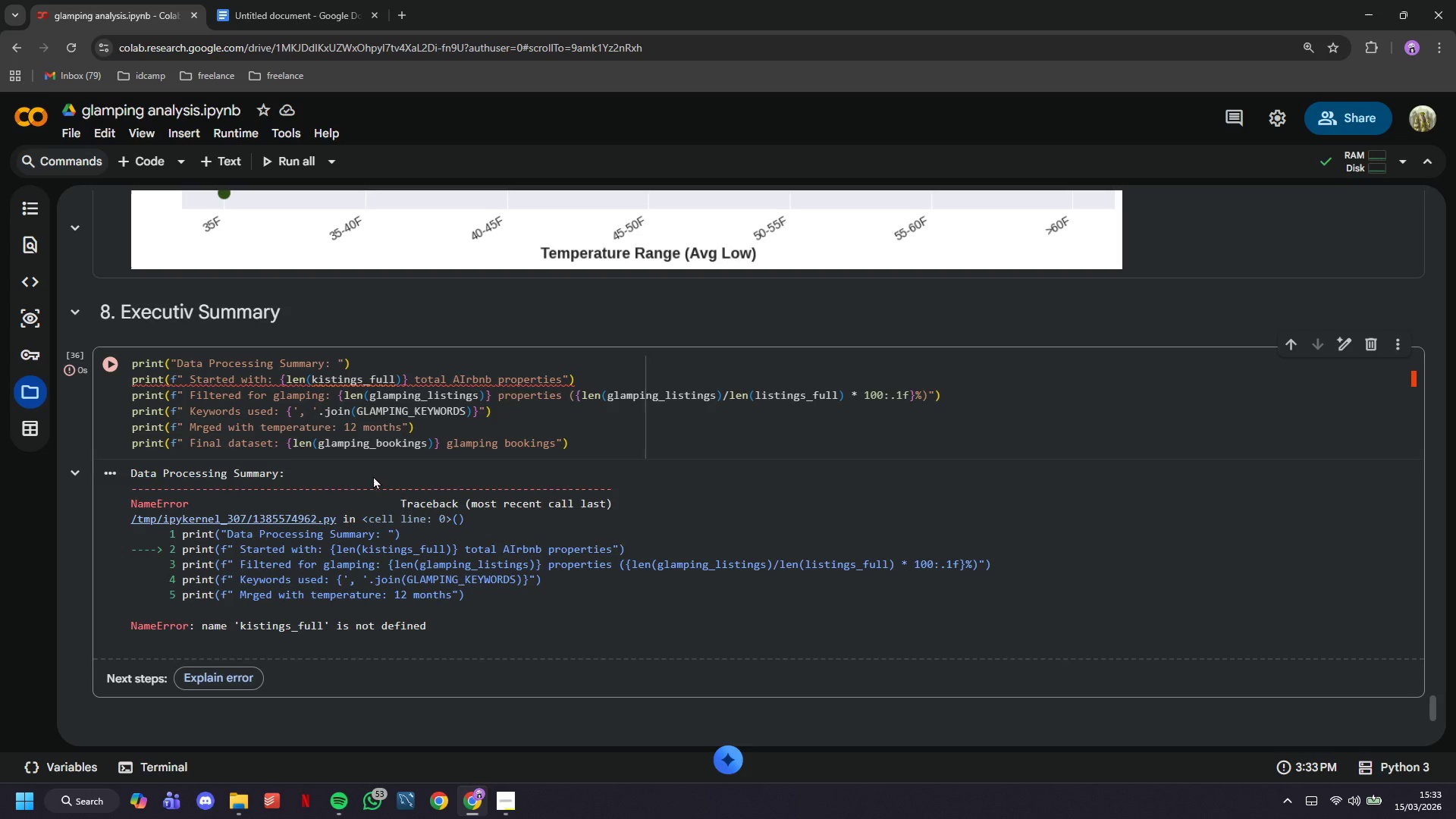 
left_click([320, 372])
 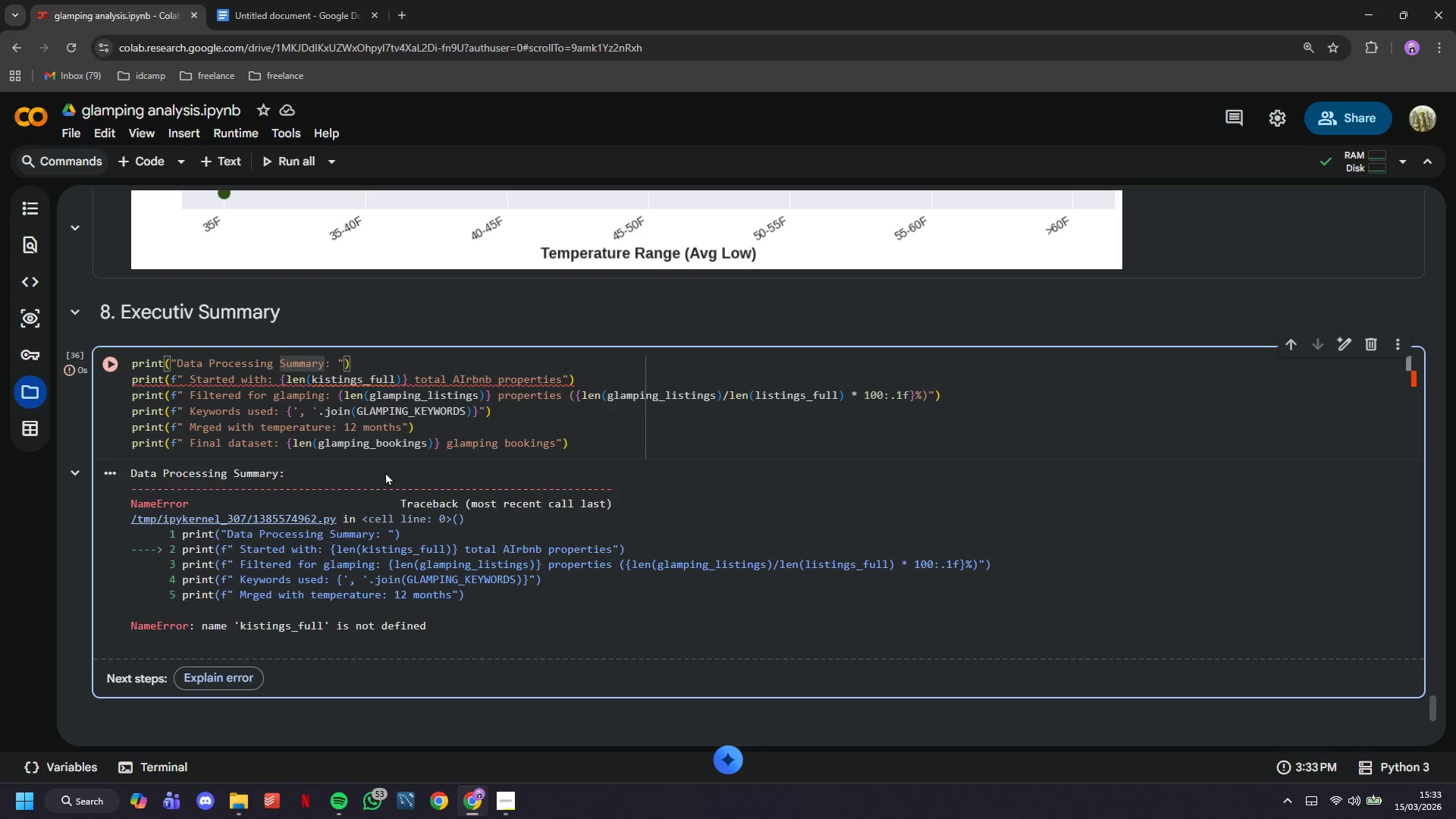 
key(ArrowDown)
 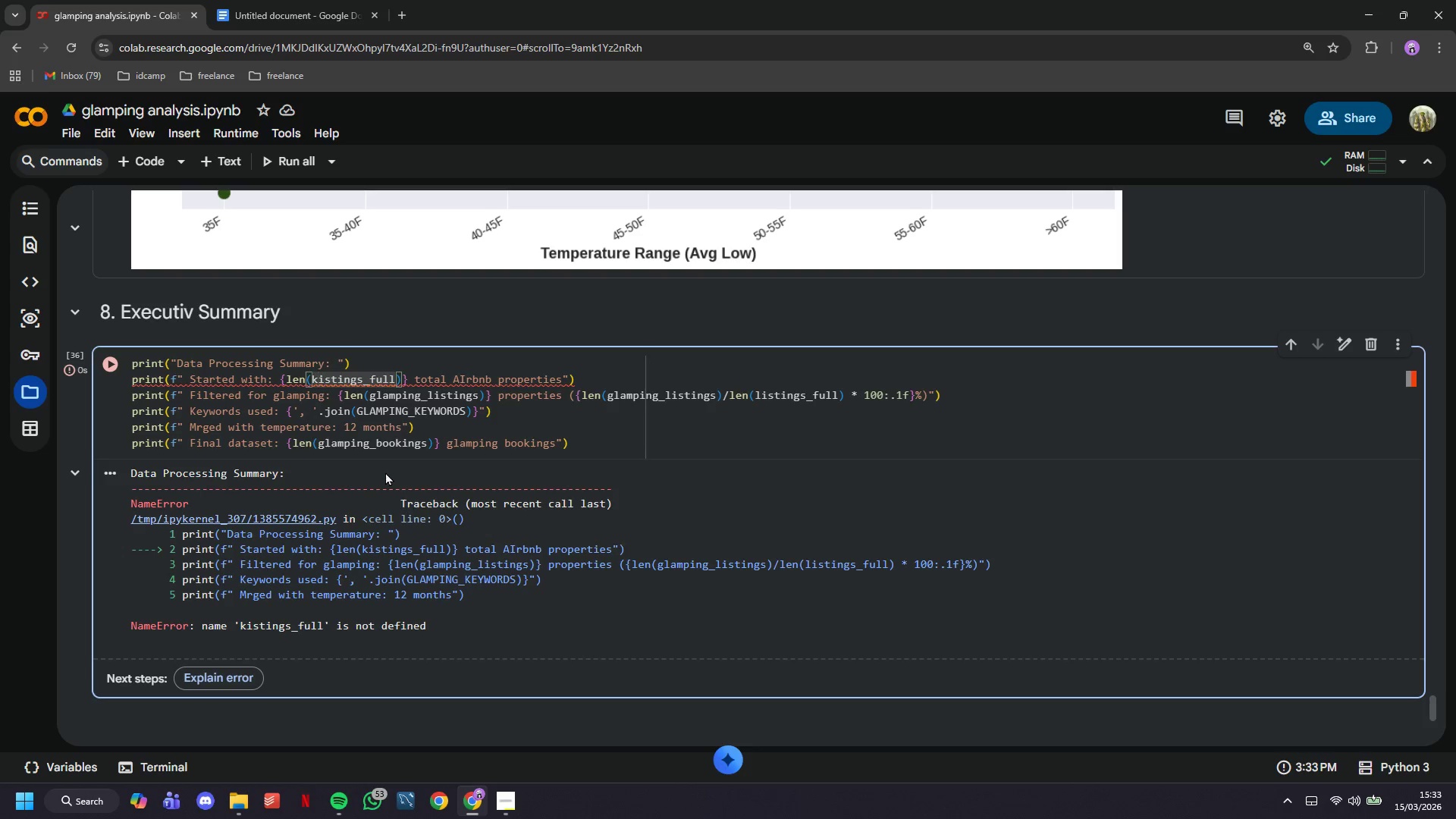 
key(ArrowLeft)
 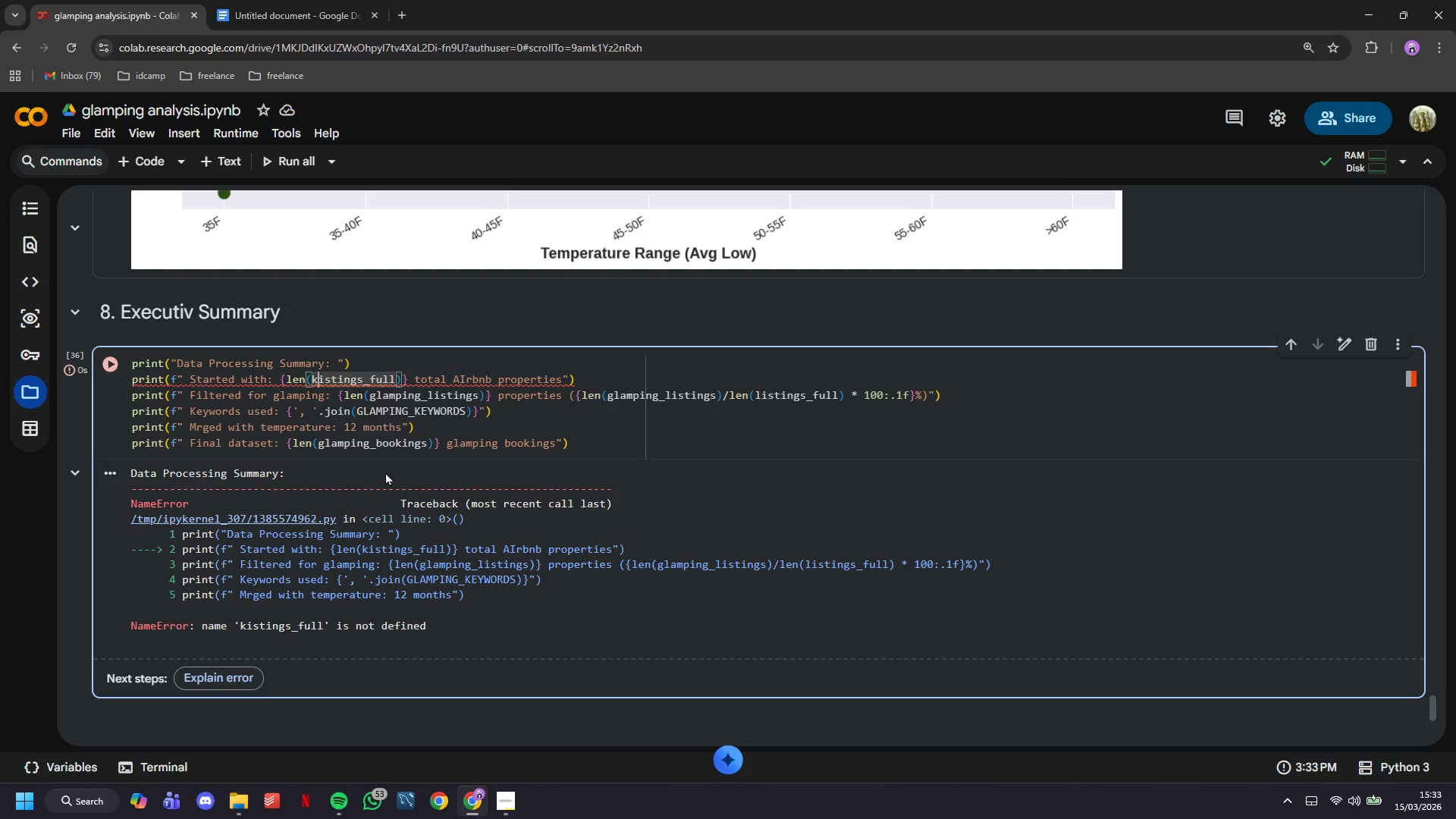 
key(ArrowRight)
 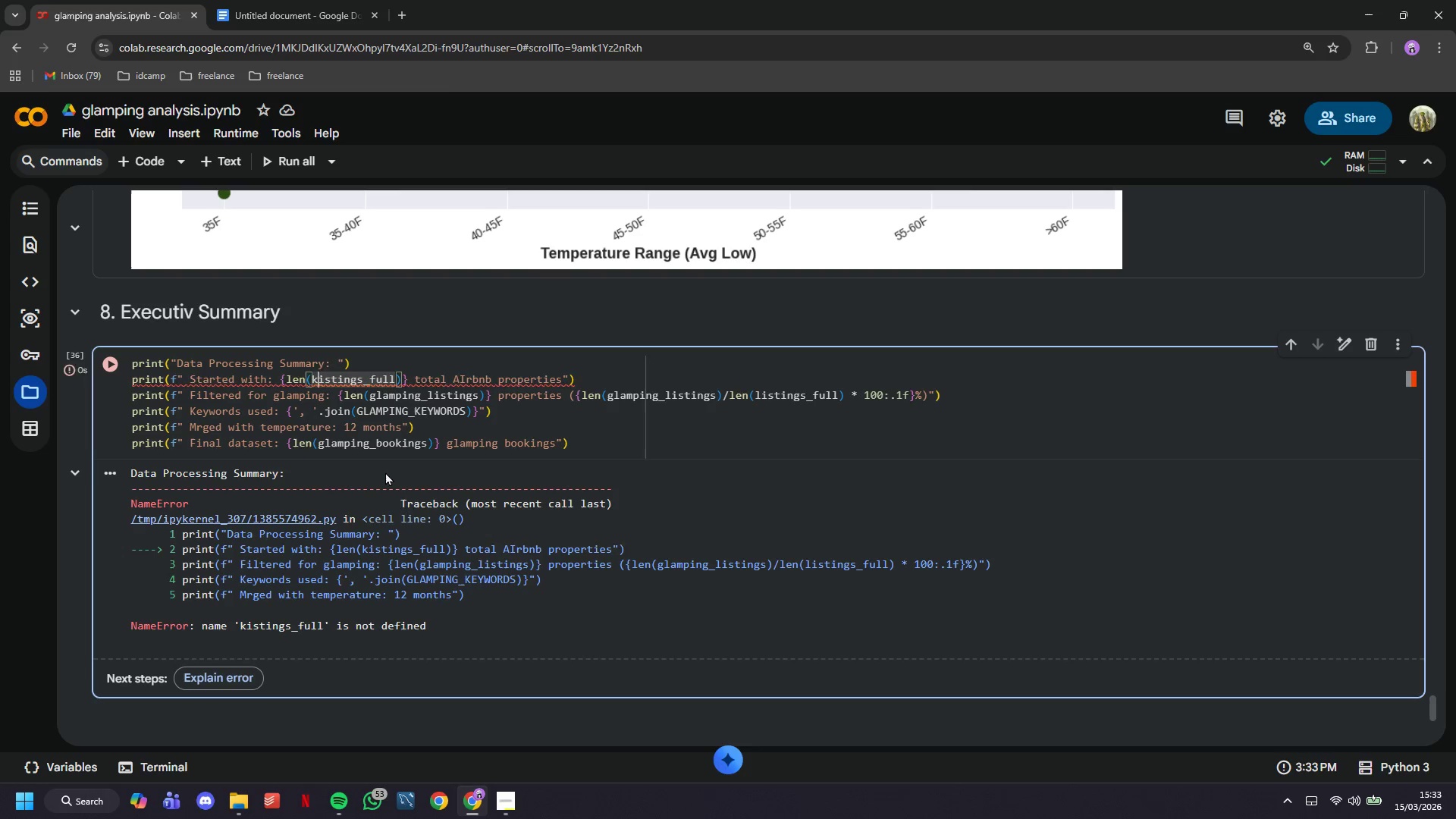 
key(Backspace)
 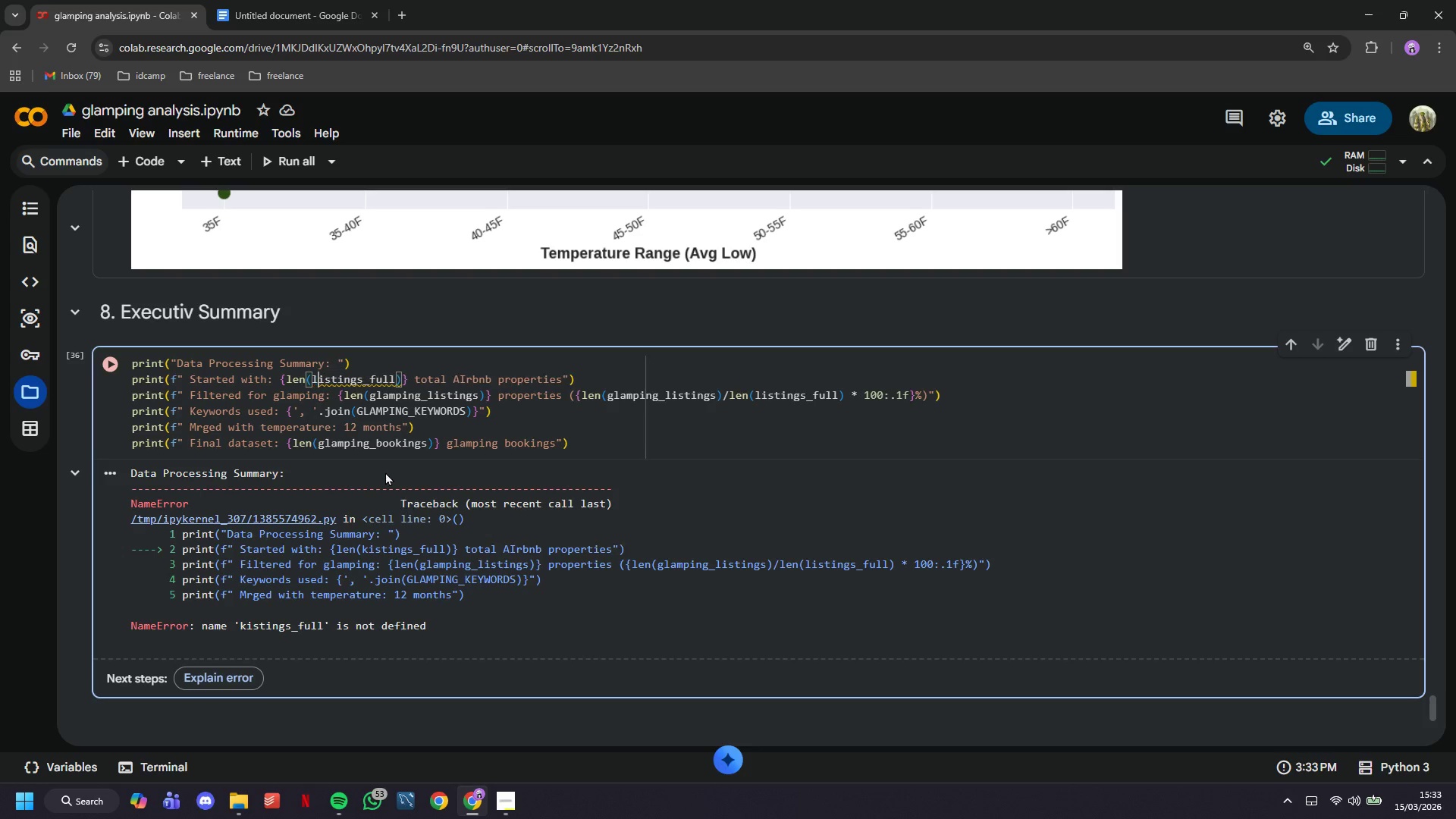 
key(L)
 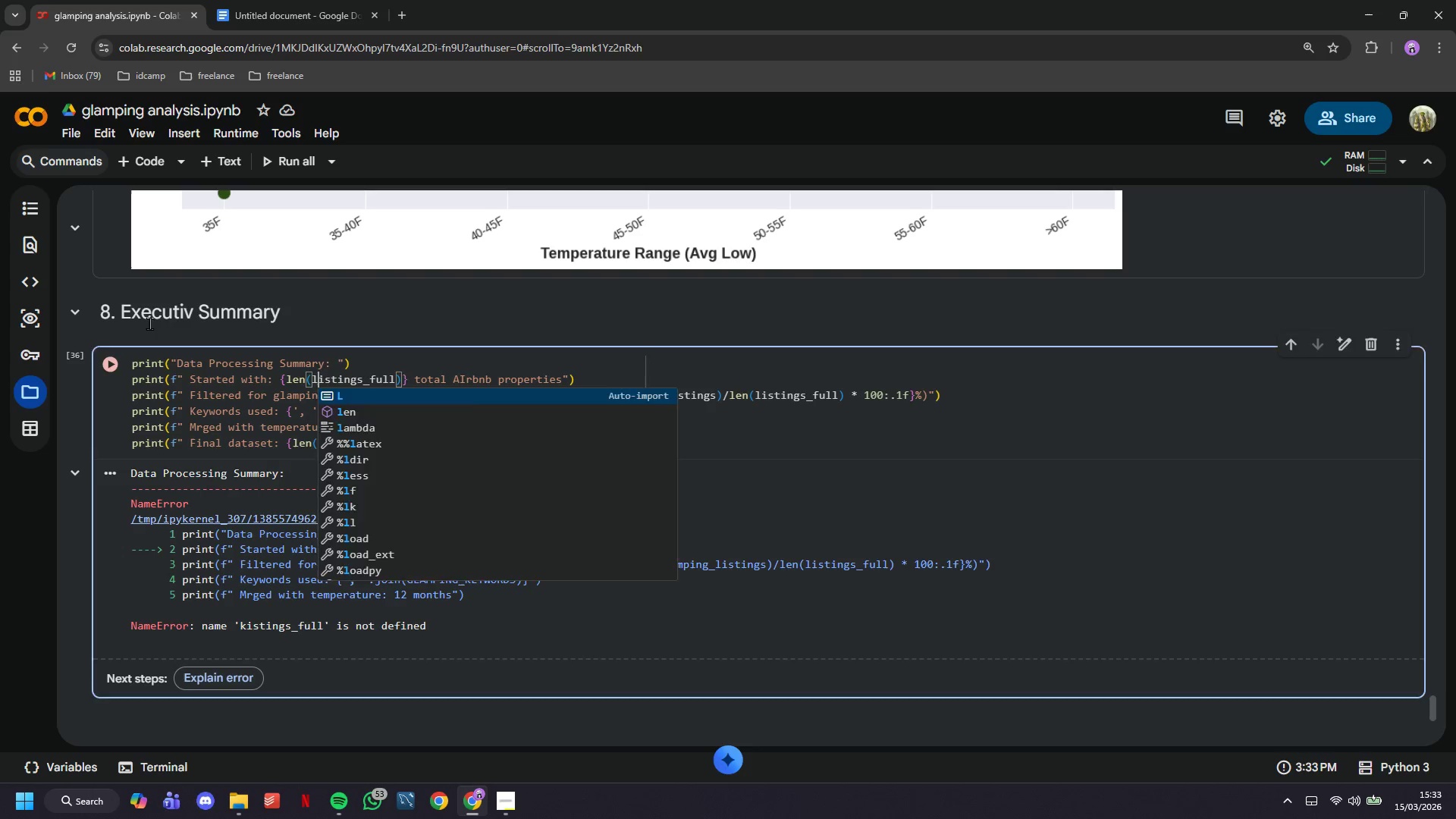 
double_click([149, 323])
 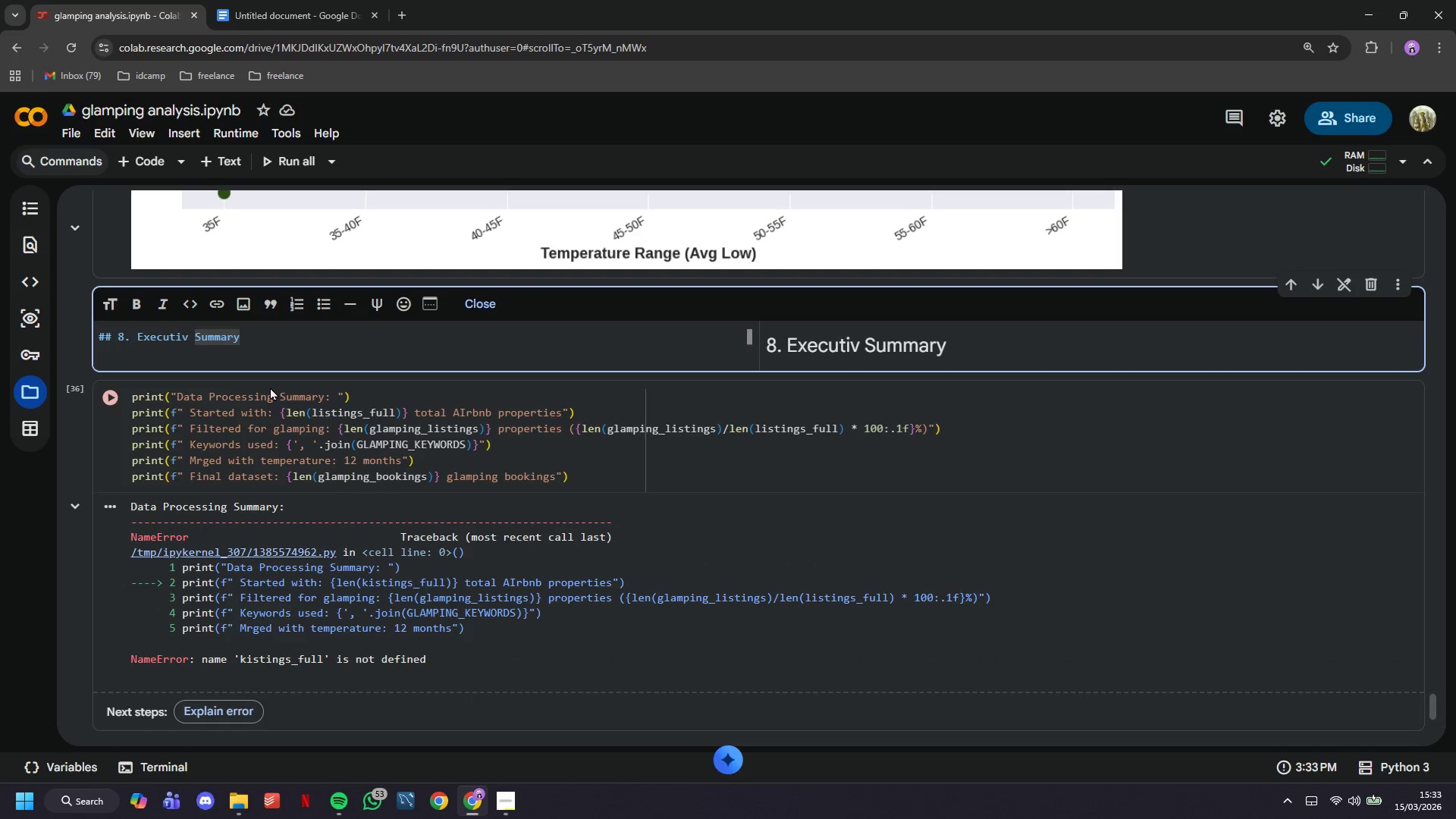 
key(ArrowLeft)
 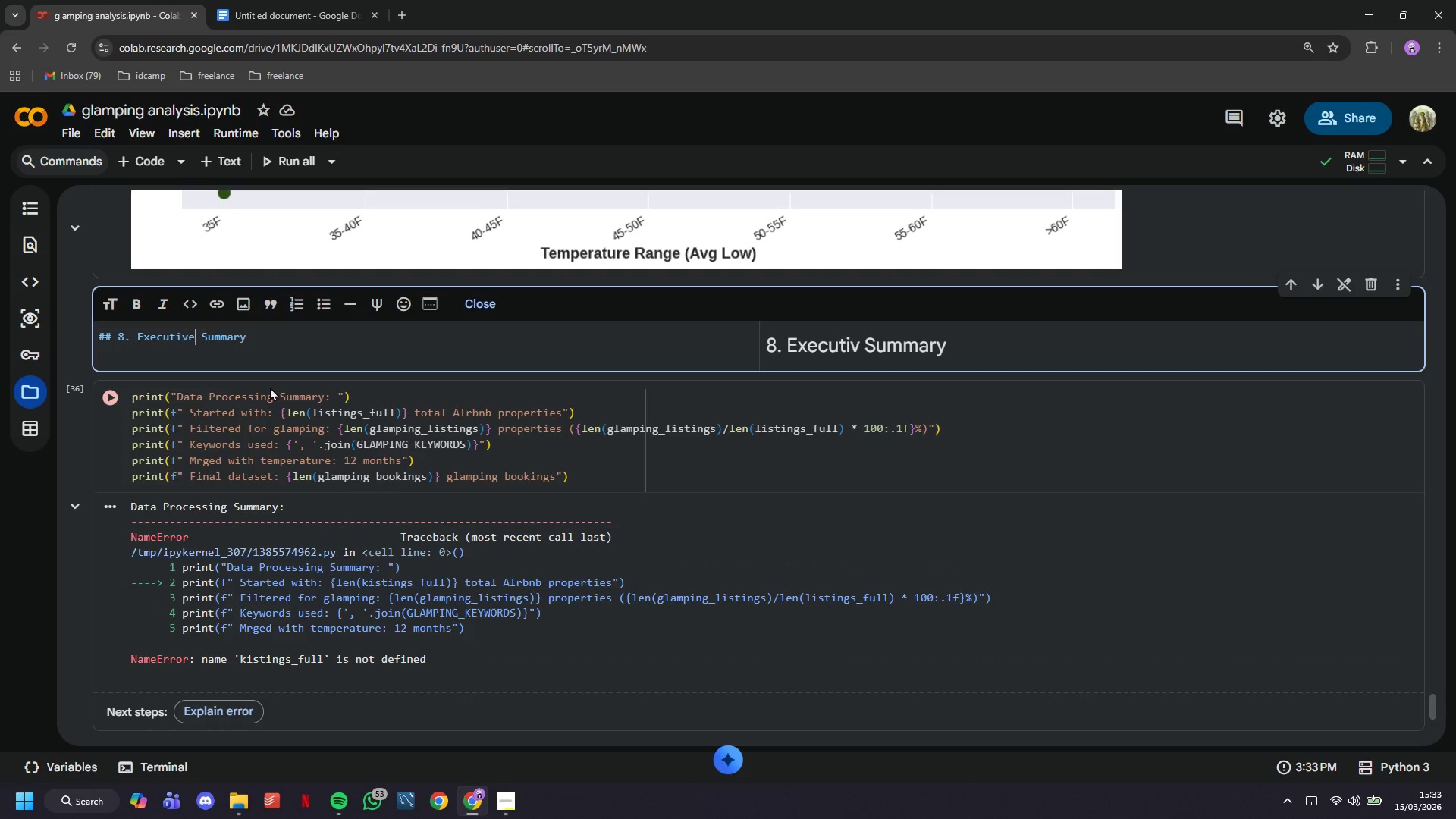 
key(E)
 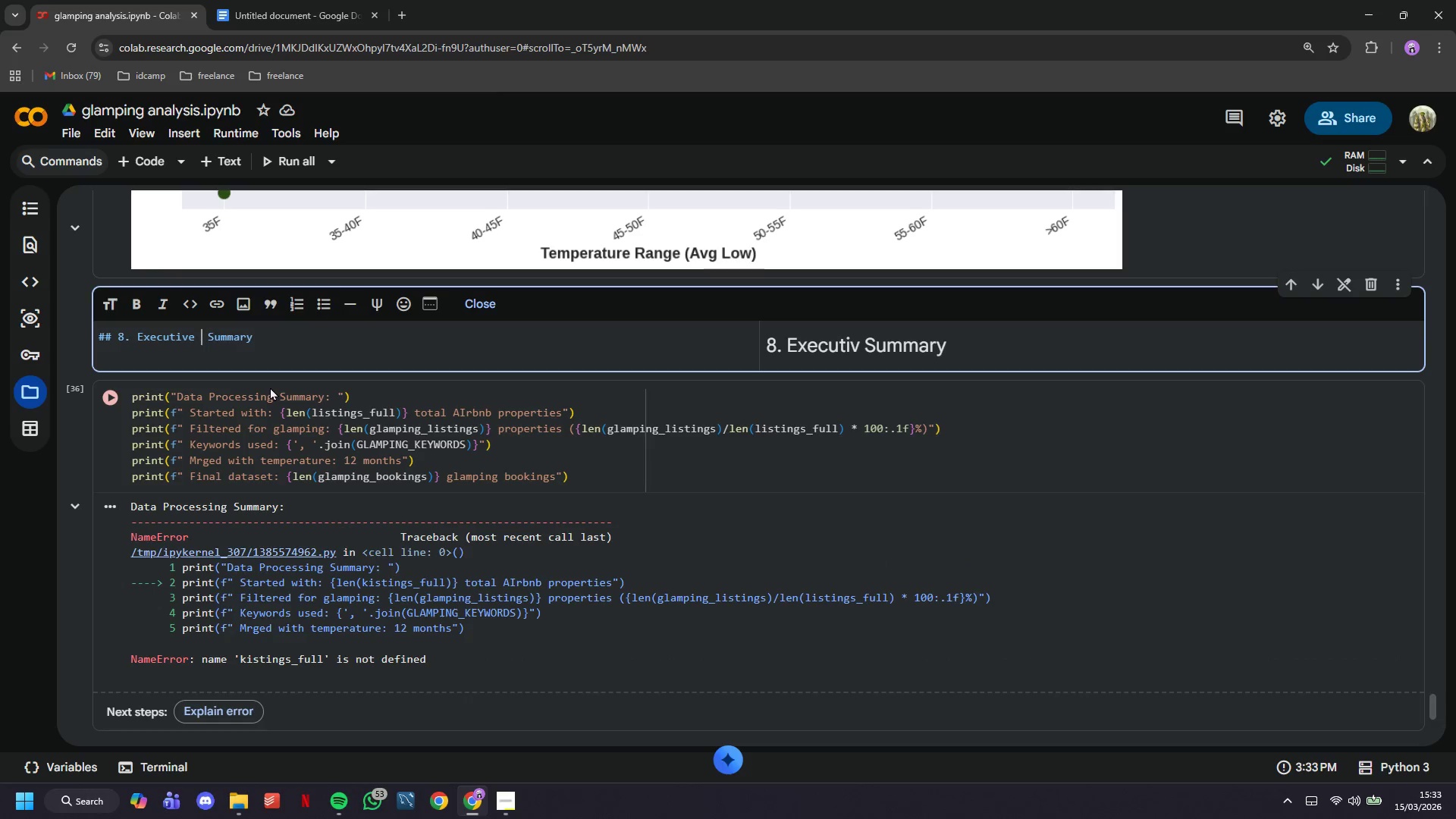 
key(Space)
 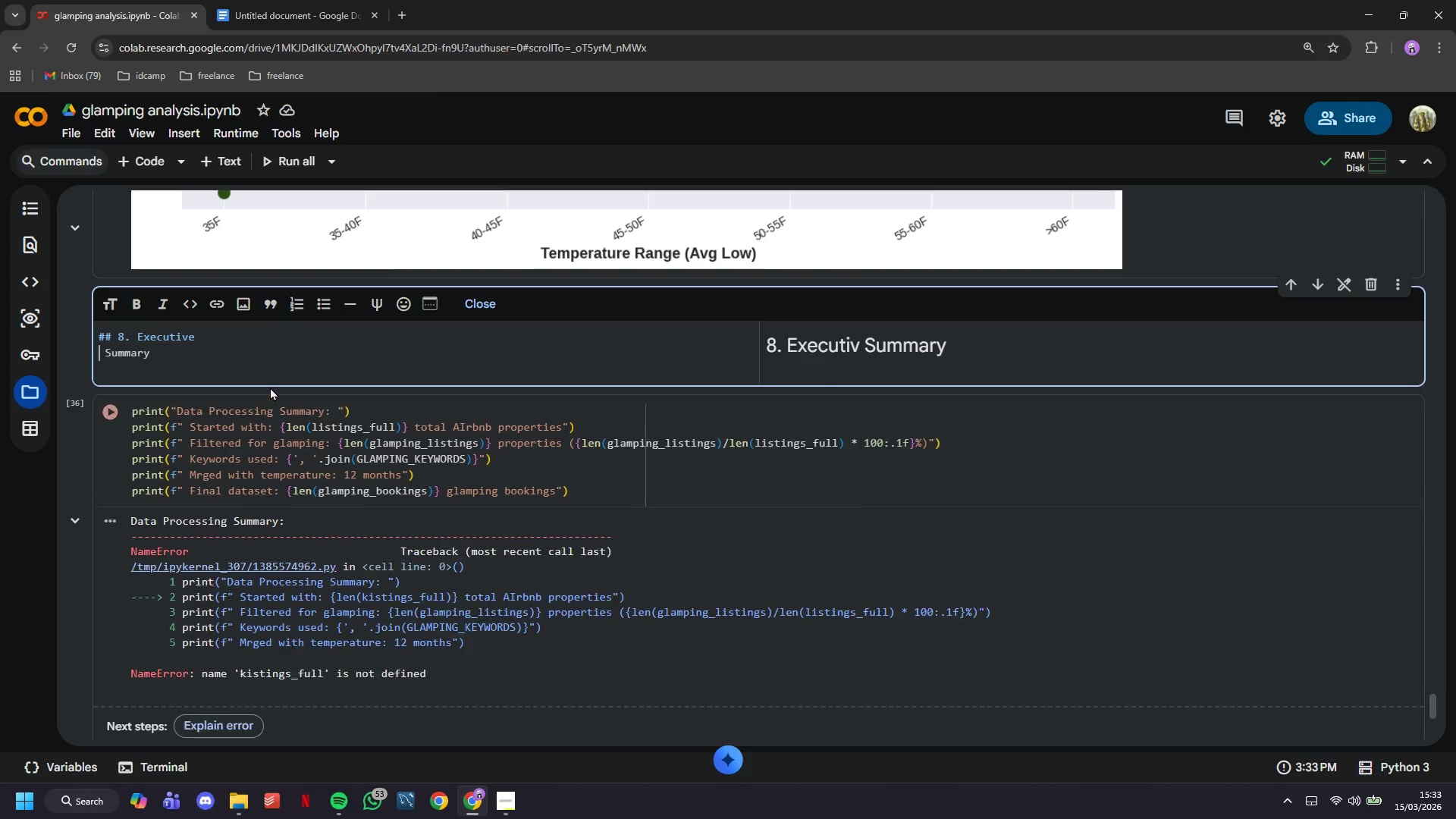 
key(Enter)
 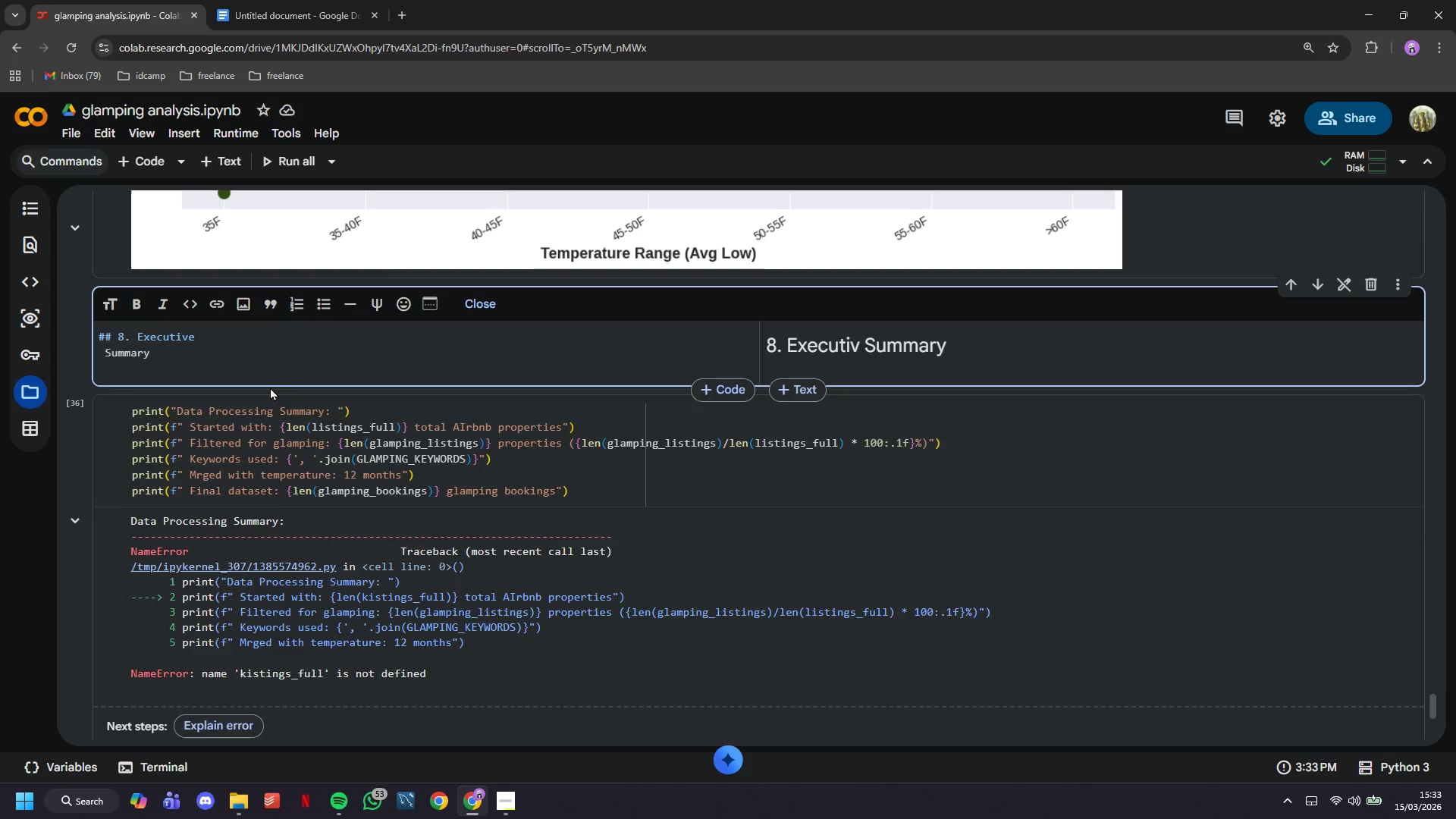 
key(Backspace)
 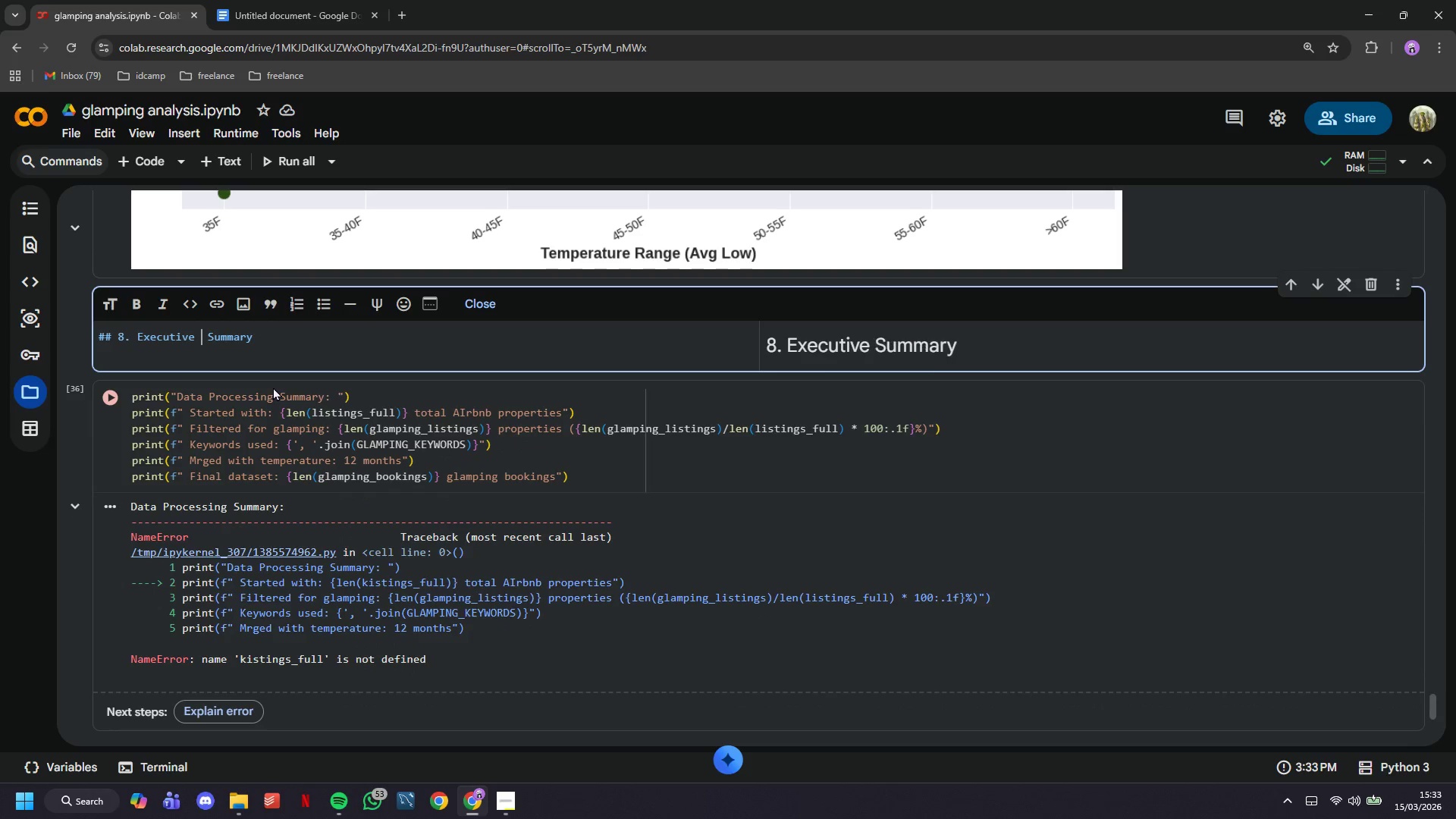 
key(Backspace)
 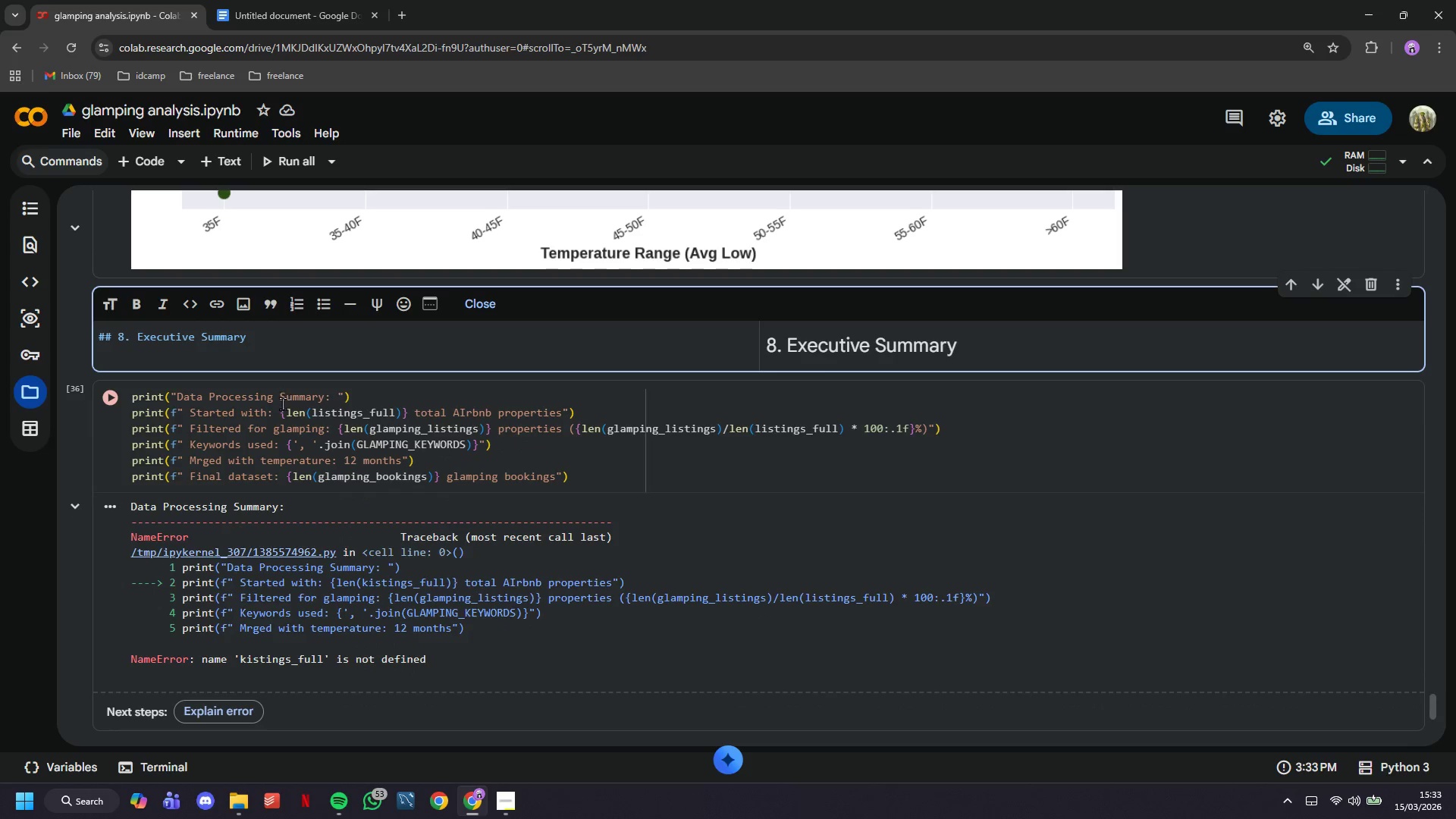 
left_click([284, 429])
 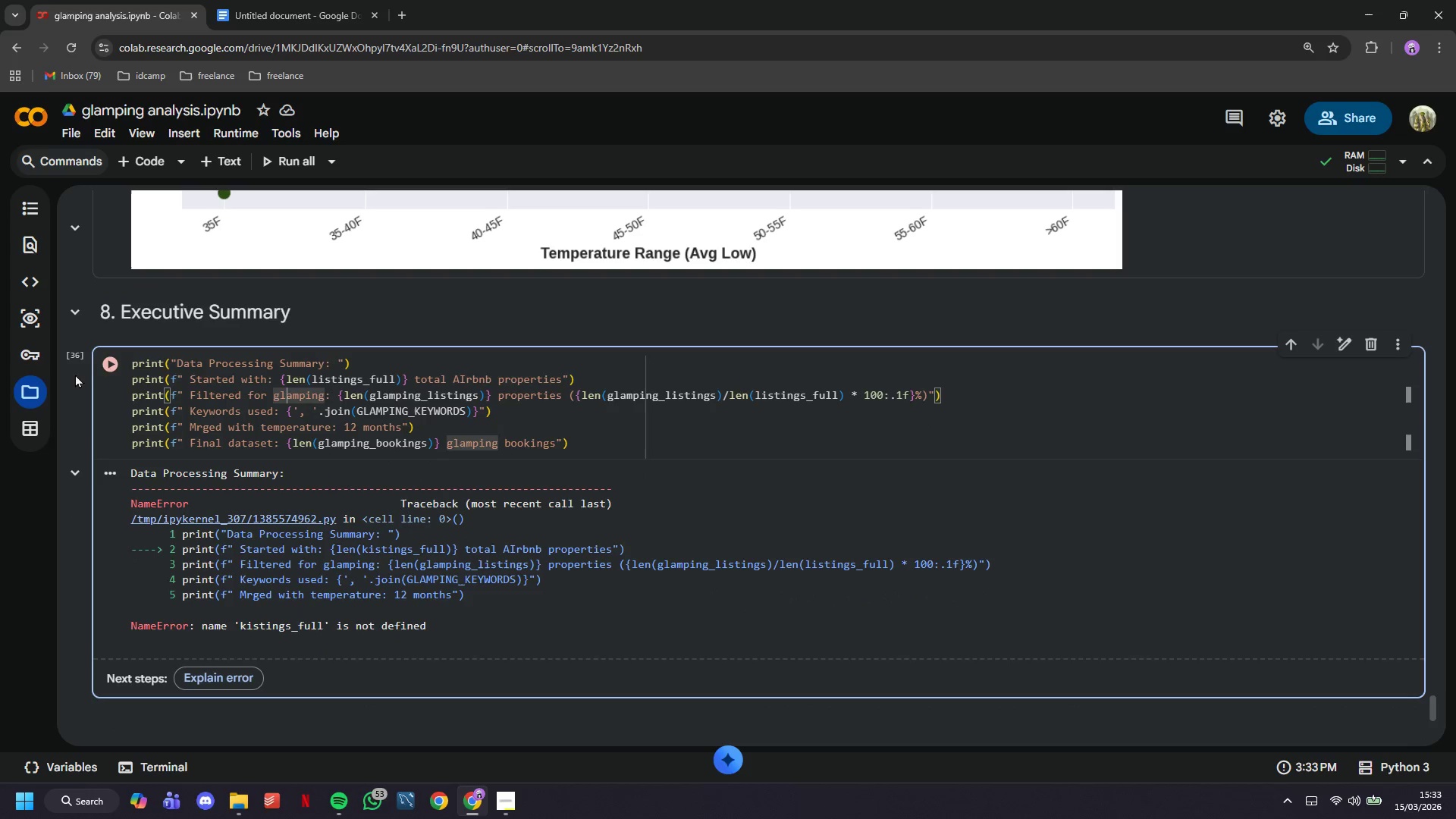 
left_click([114, 355])
 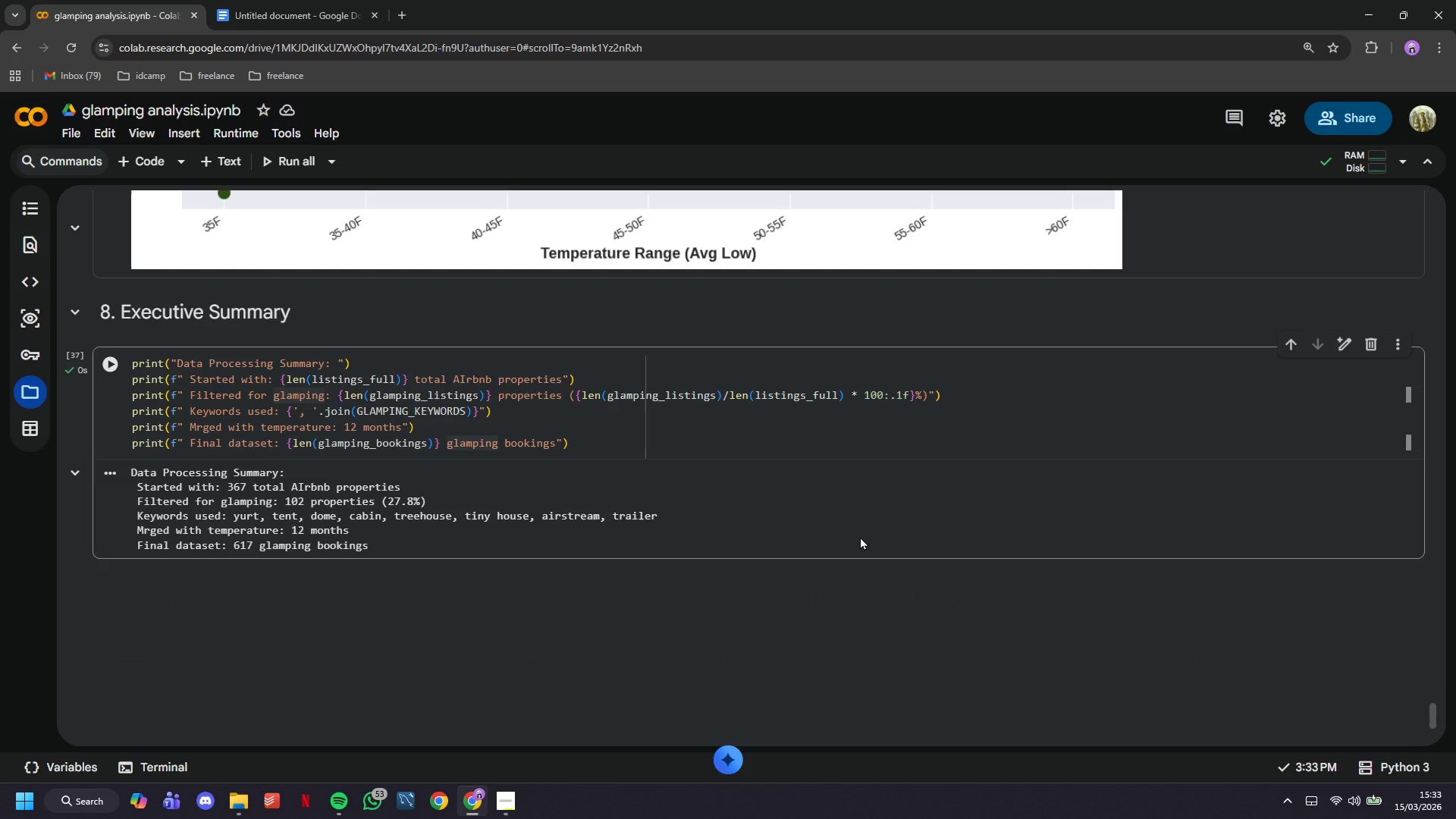 
wait(8.89)
 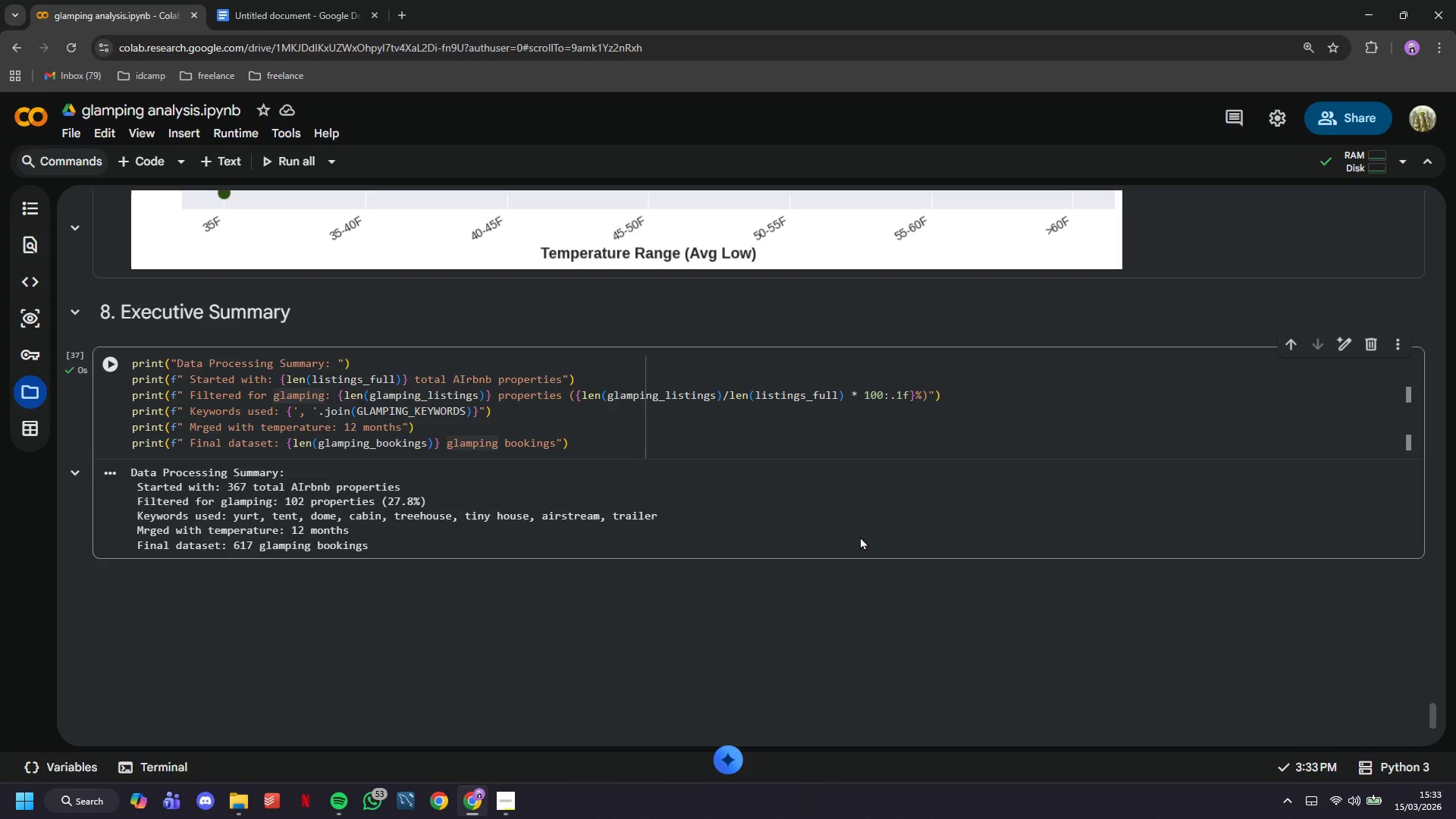 
left_click([692, 441])
 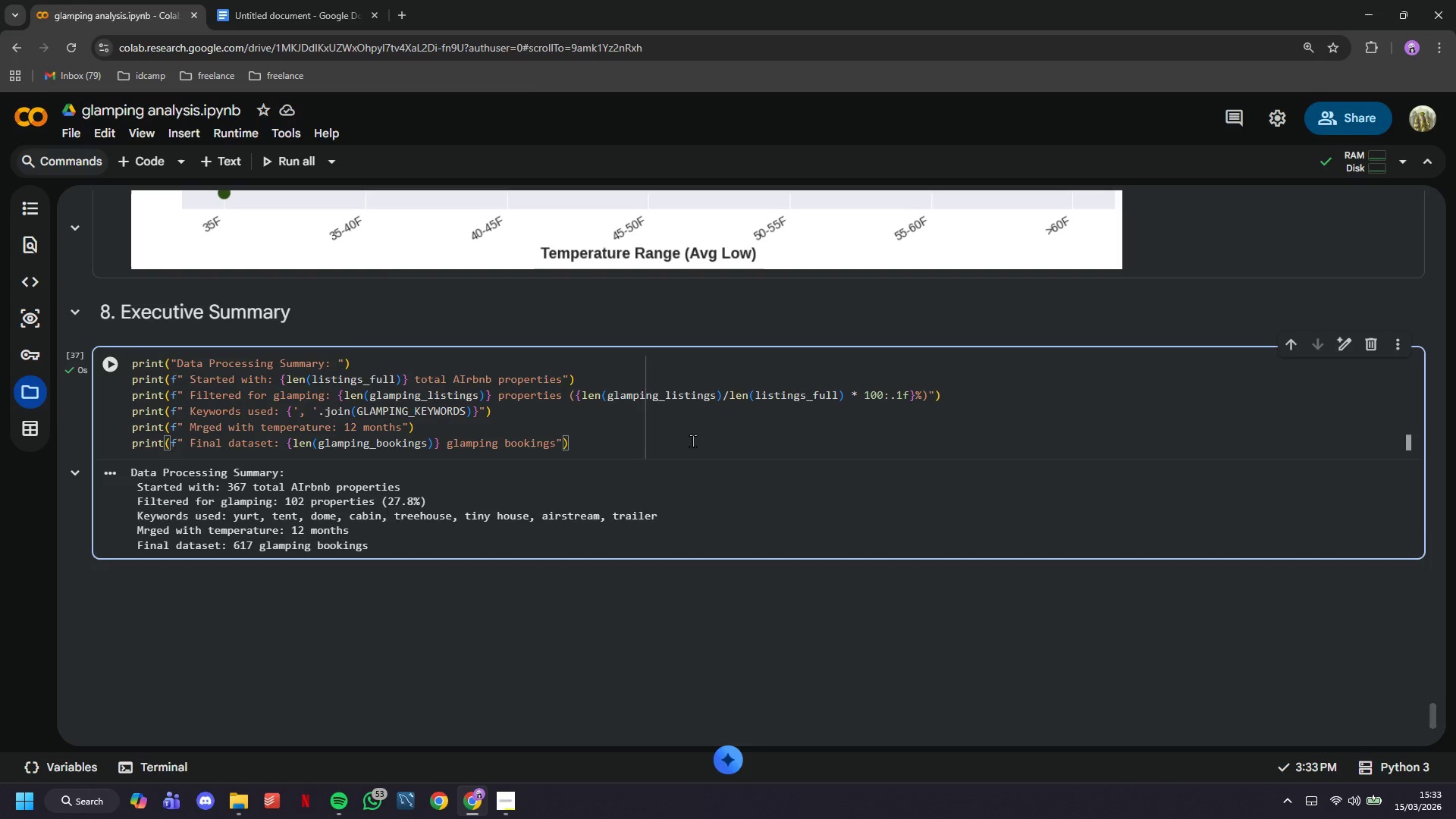 
key(Enter)
 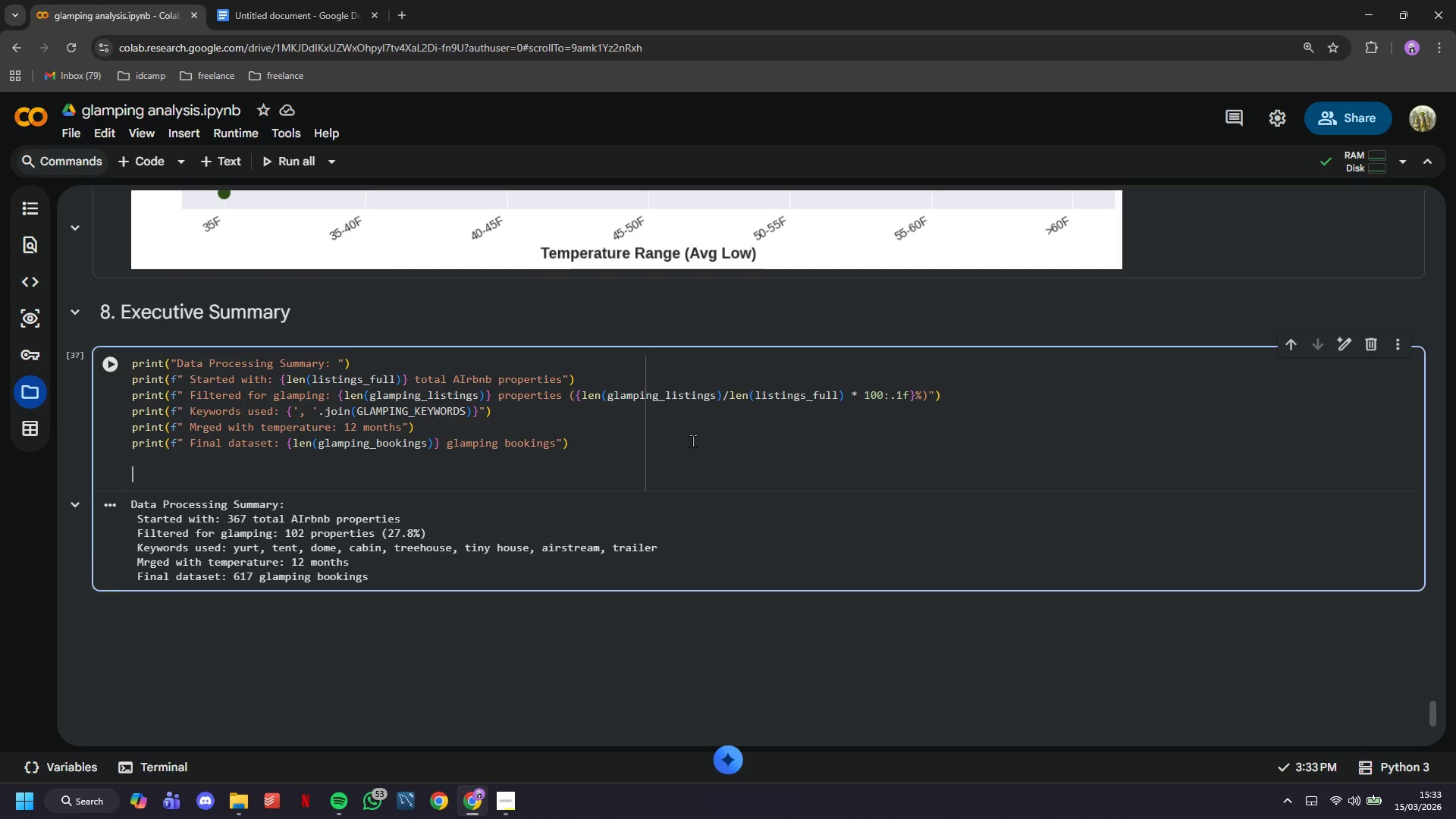 
key(Enter)
 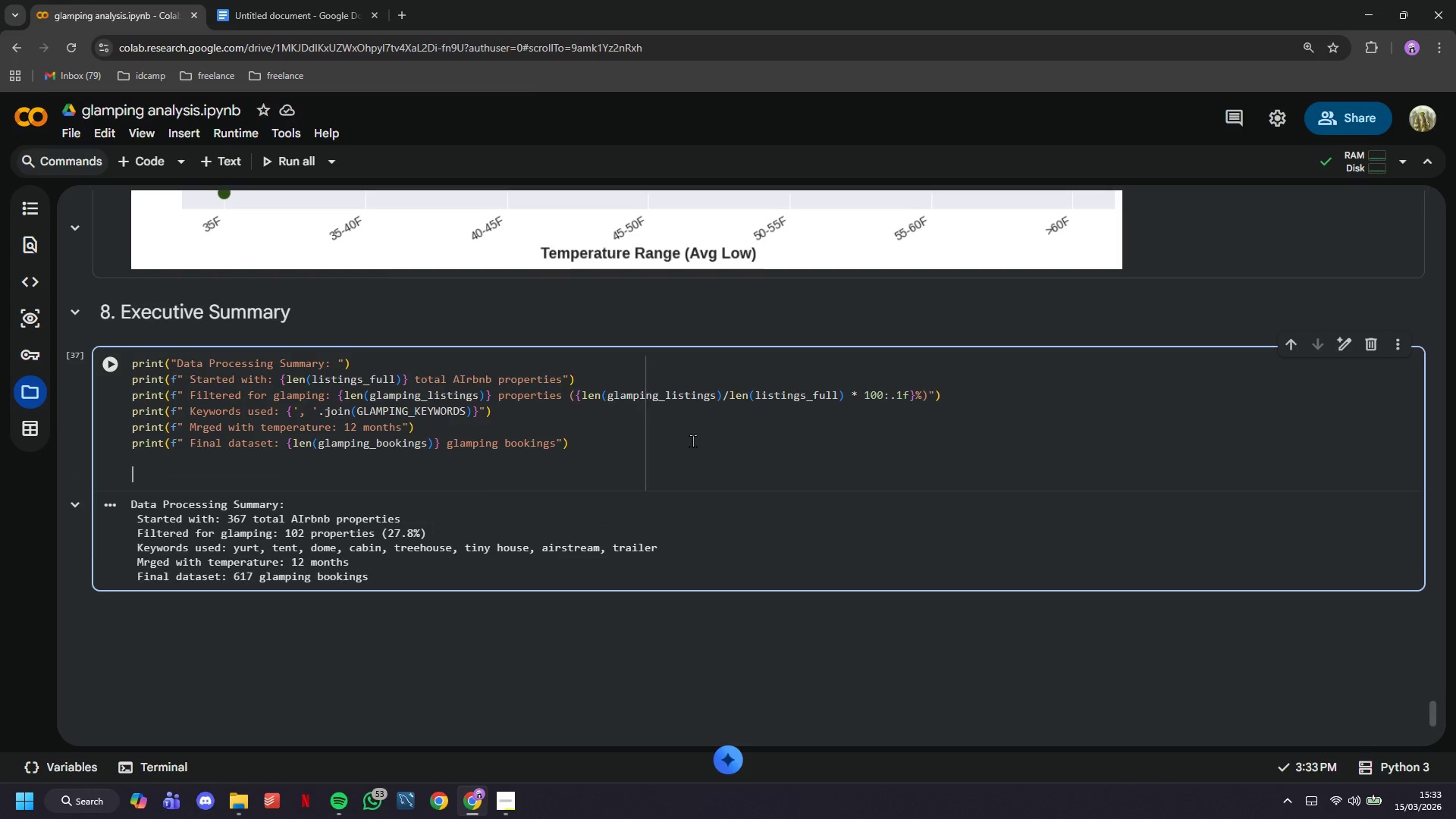 
type(print(f" )
key(Backspace)
type(Financiua)
key(Backspace)
key(Backspace)
type(al Impact:)
 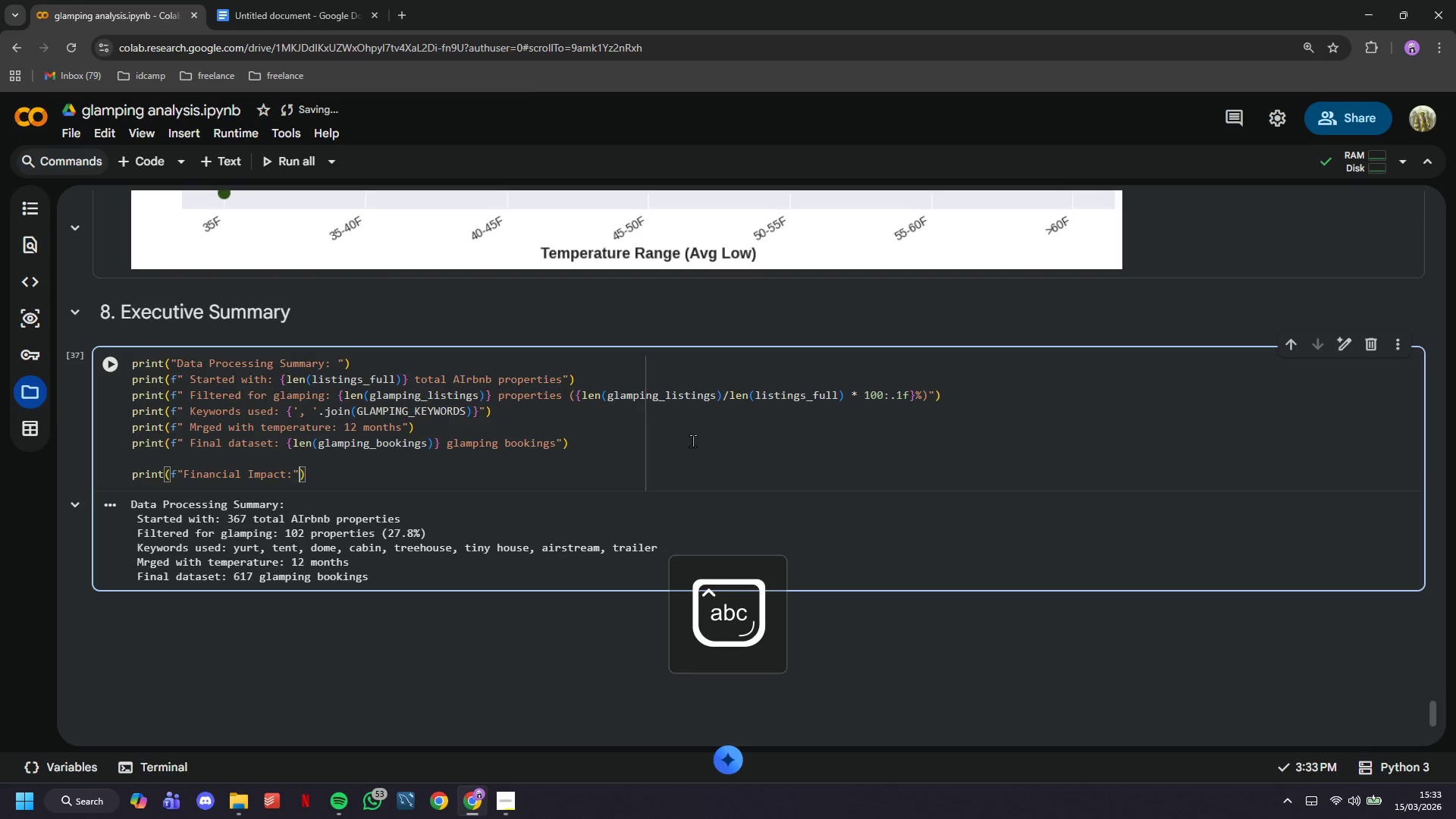 
key(ArrowRight)
 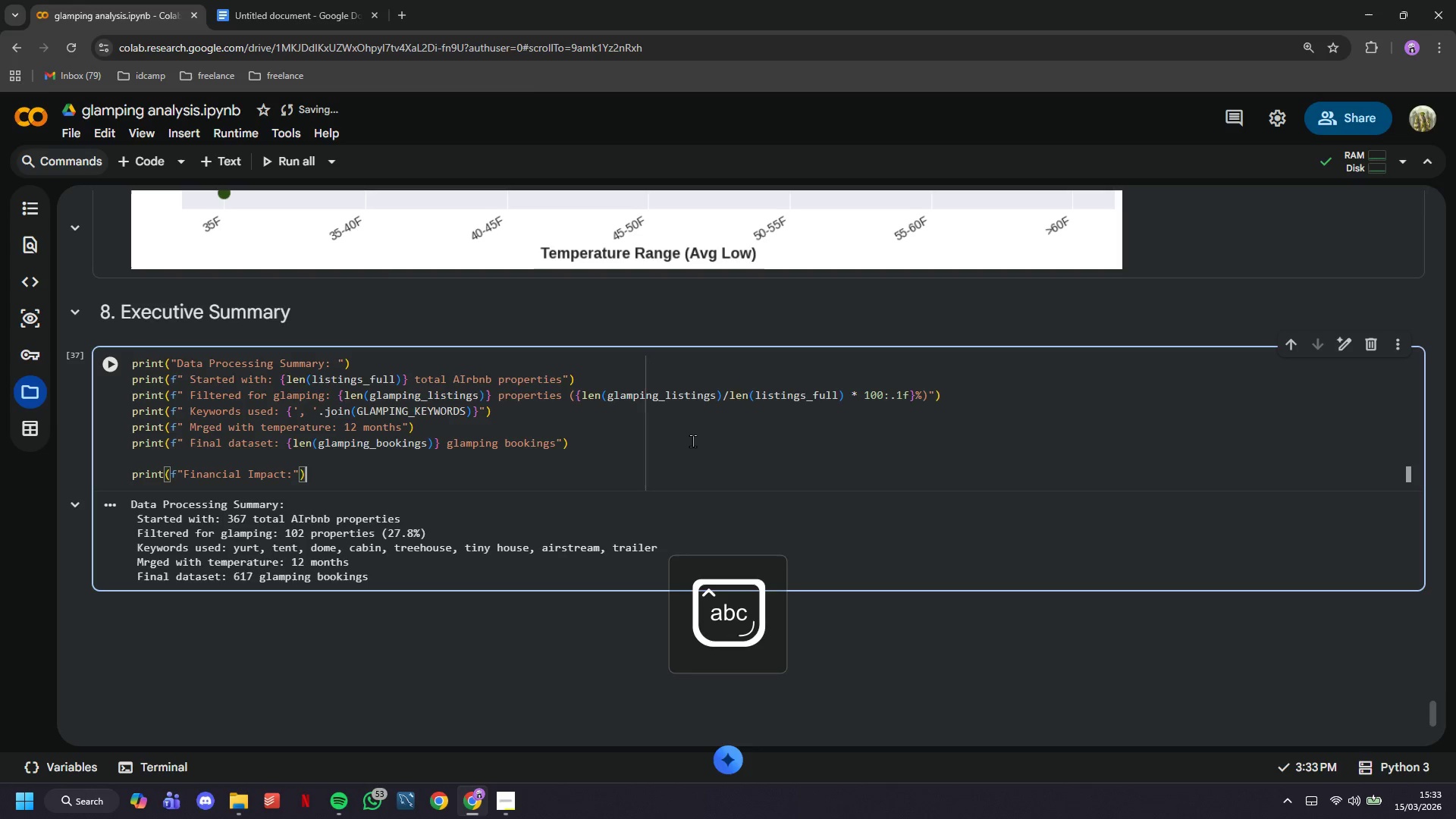 
key(ArrowRight)
 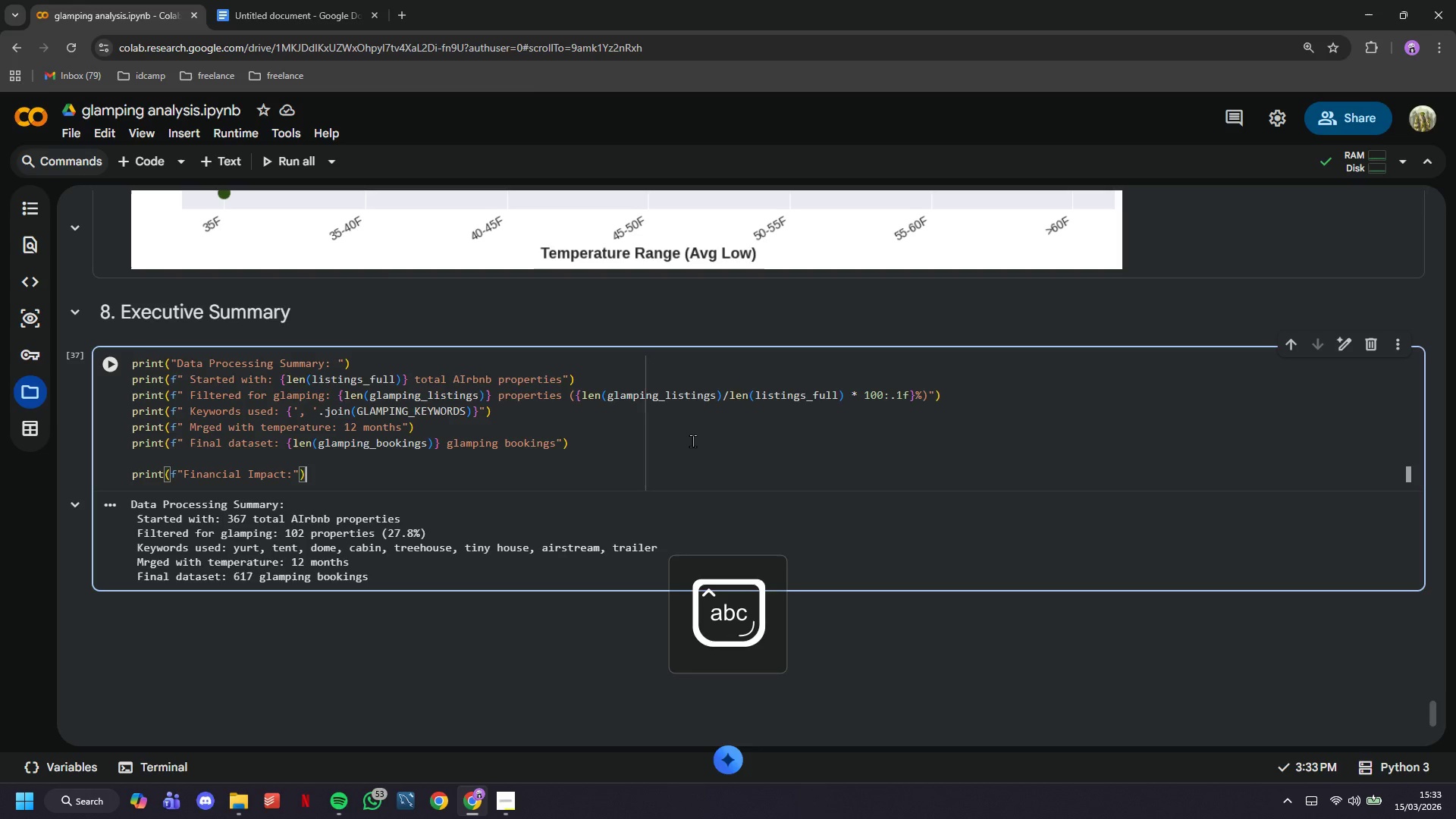 
key(Enter)
 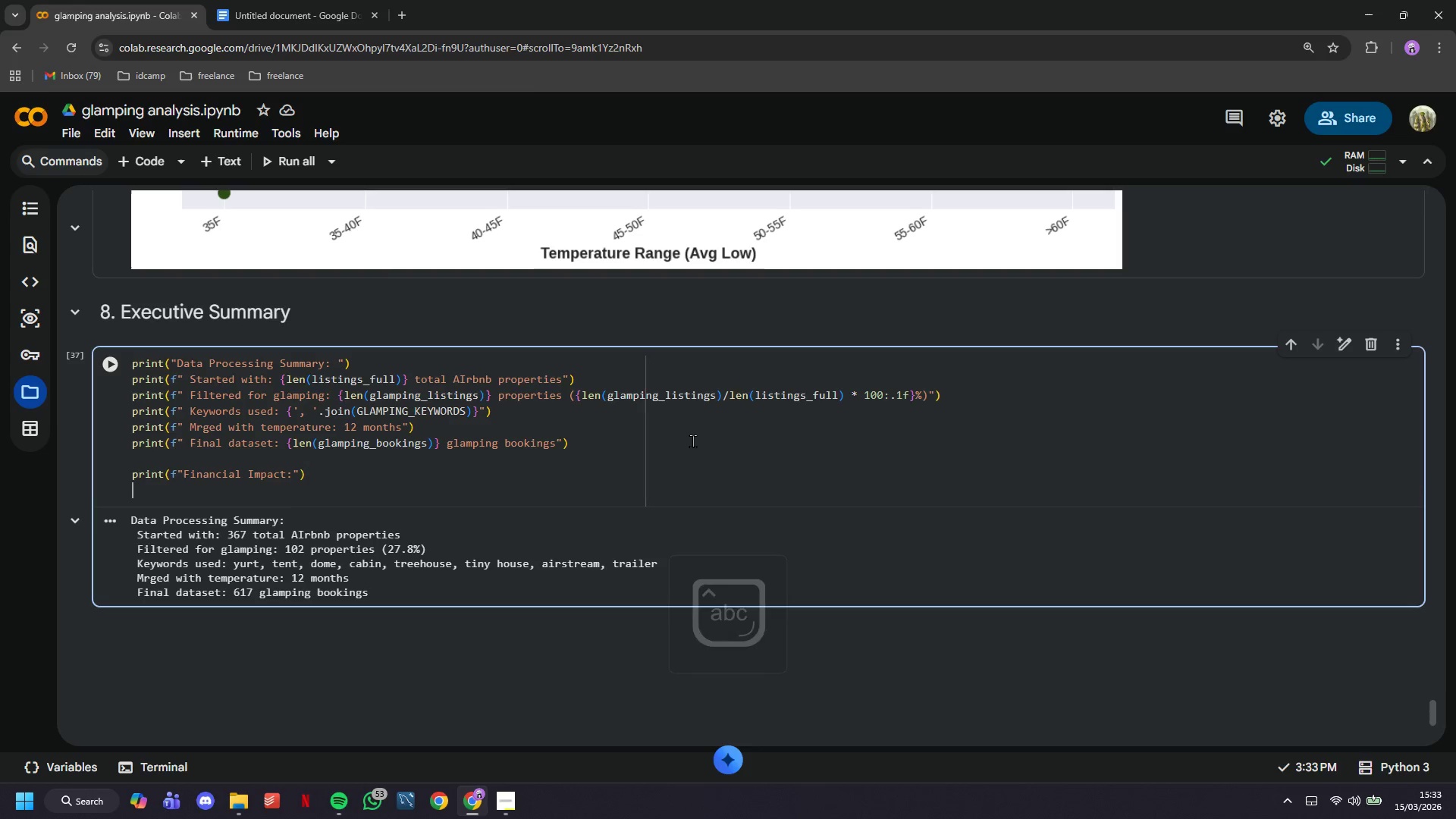 
type(print(f" =)
key(Backspace)
type(- H)
key(Backspace)
type(Glamping Gross Revenue: )
 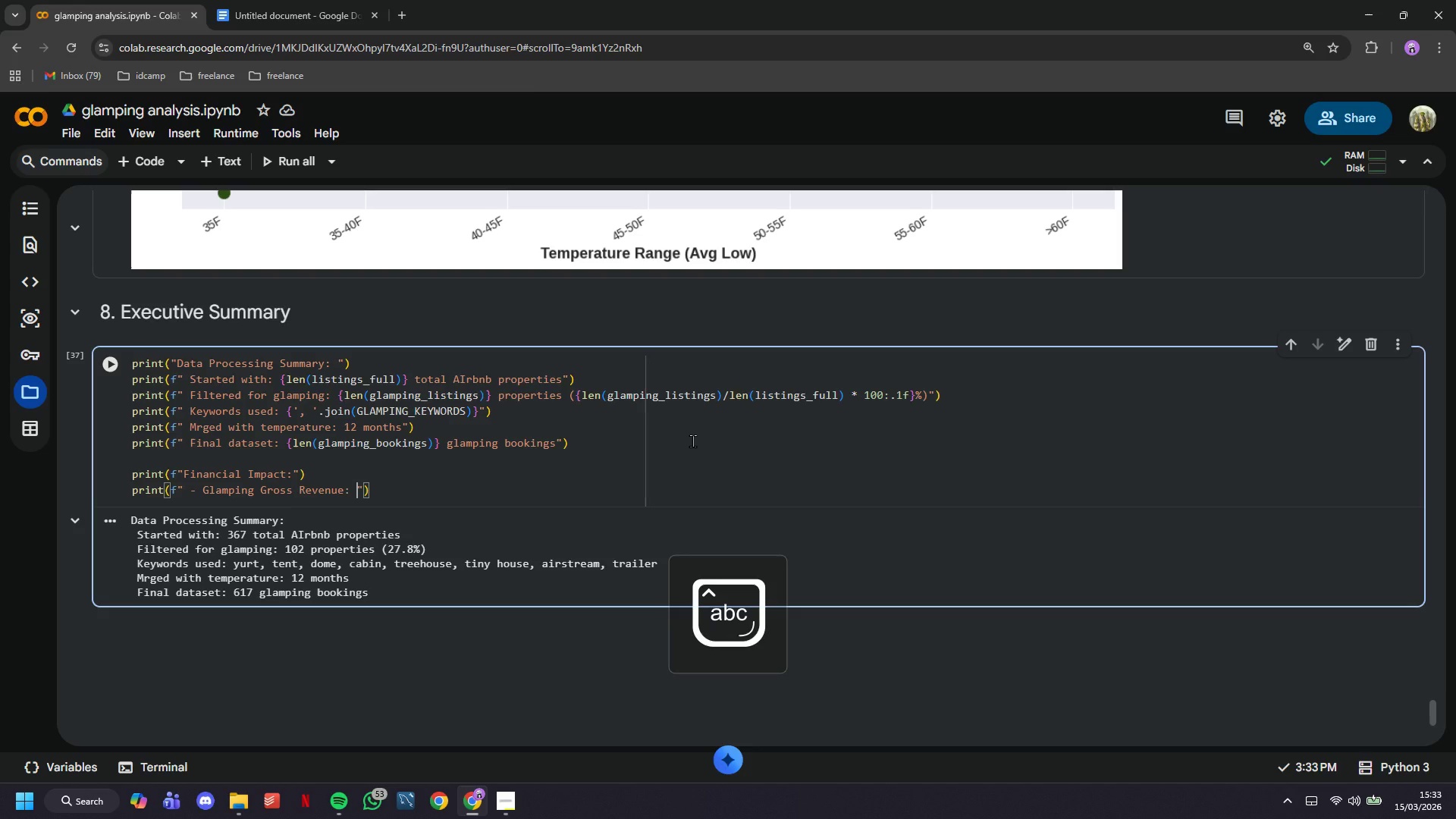 
hold_key(key=ShiftLeft, duration=1.51)
 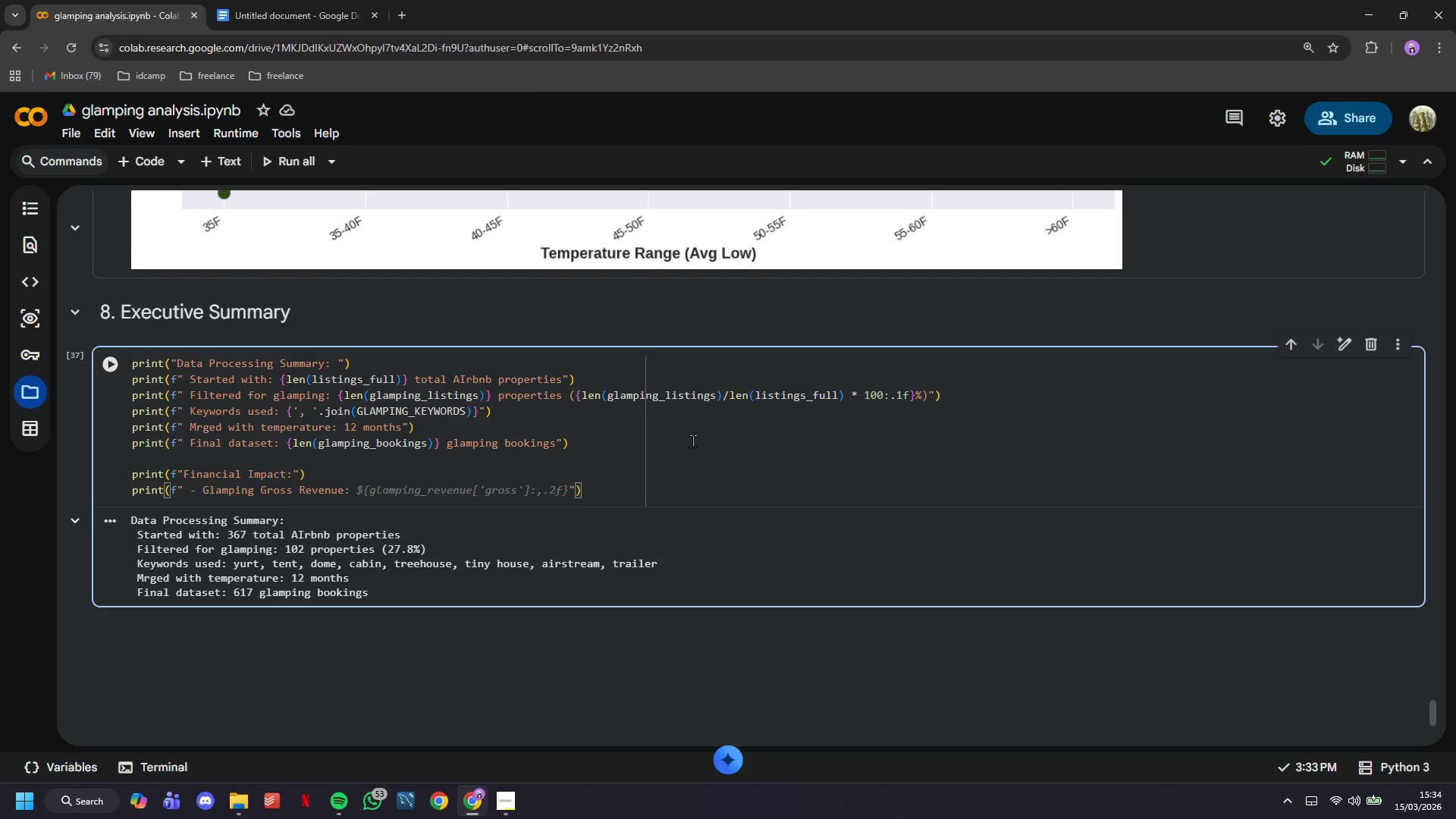 
hold_key(key=ShiftLeft, duration=1.52)
 